 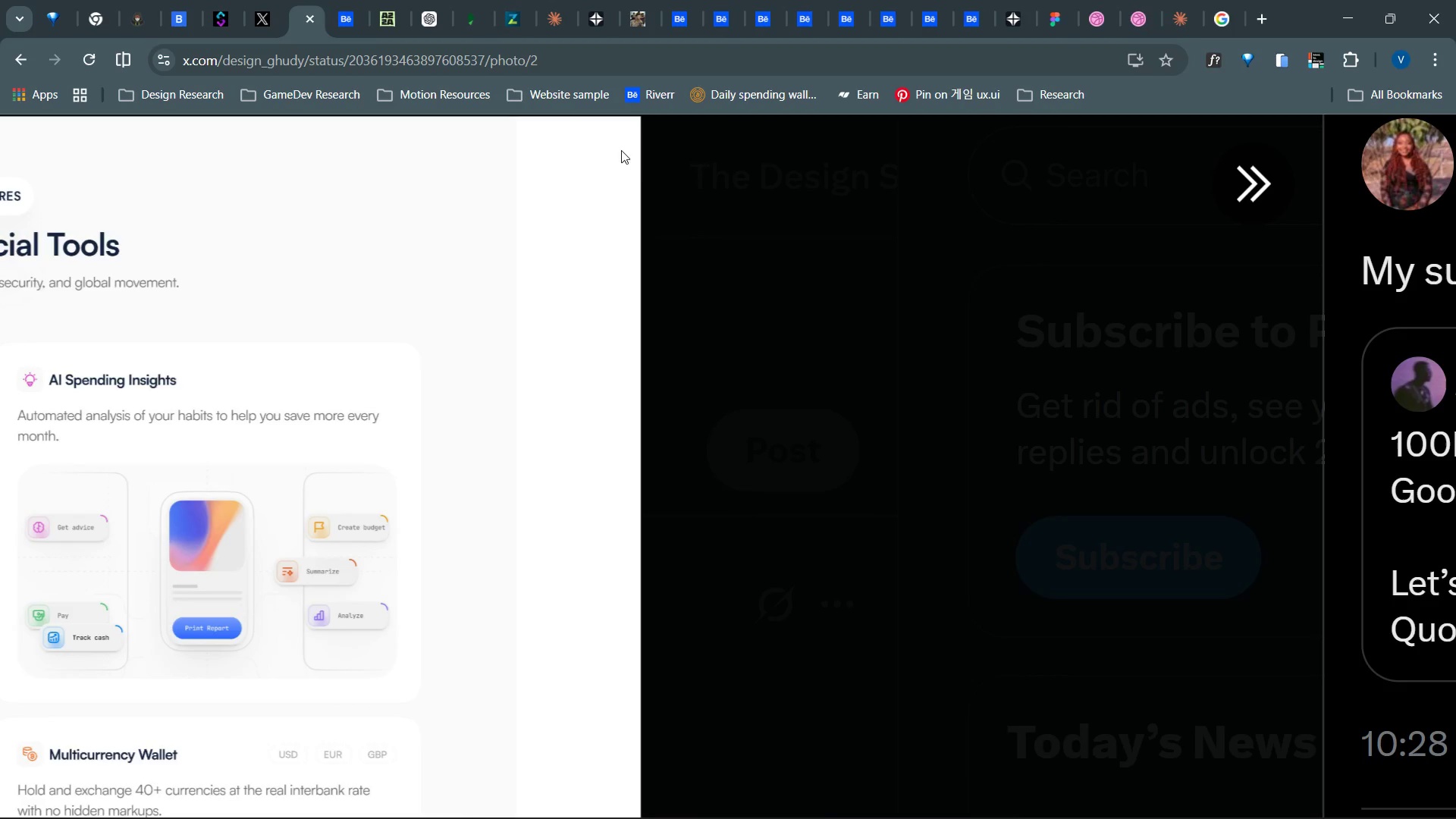 
hold_key(key=ControlLeft, duration=0.83)
 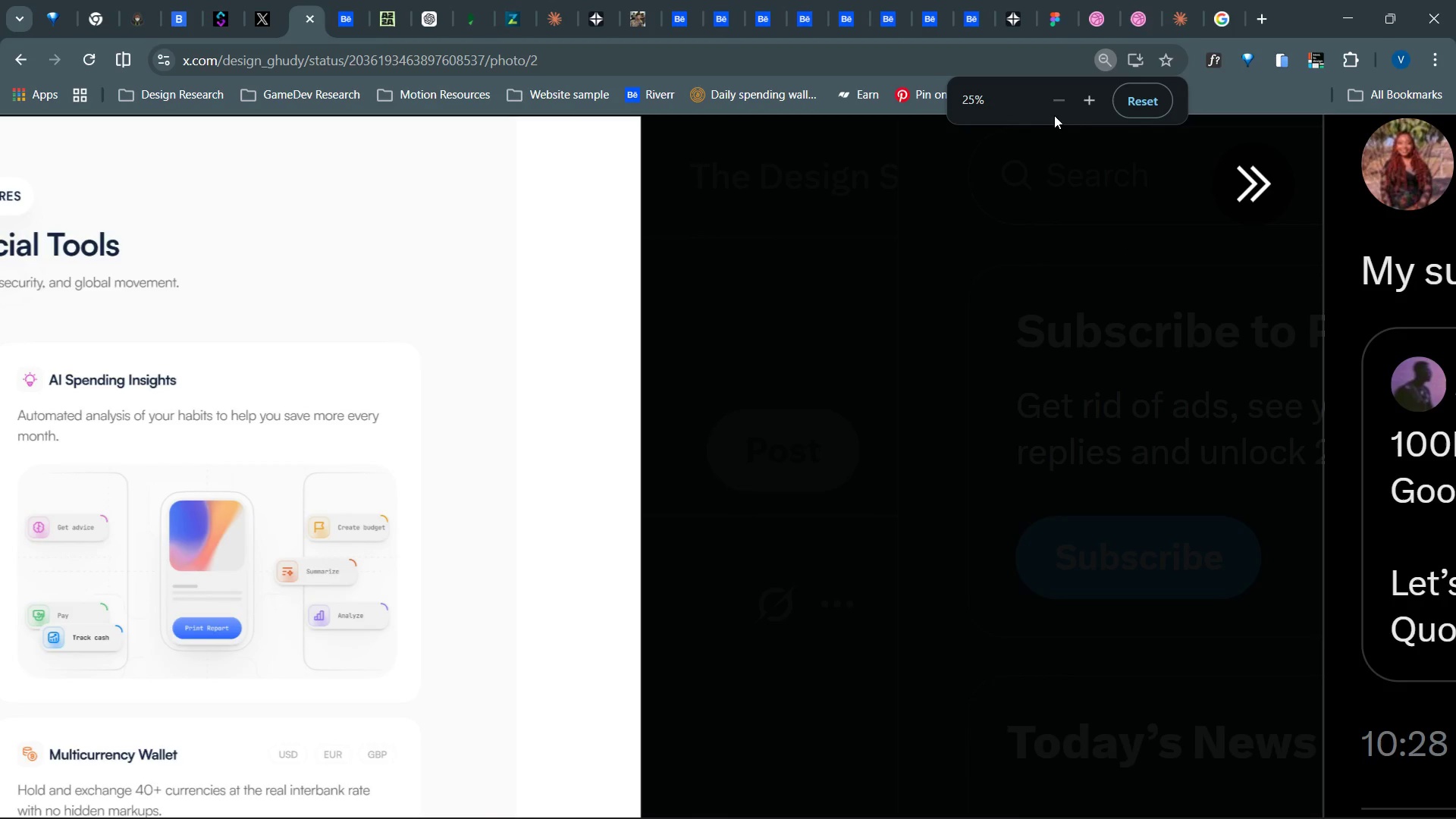 
hold_key(key=ControlLeft, duration=22.3)
 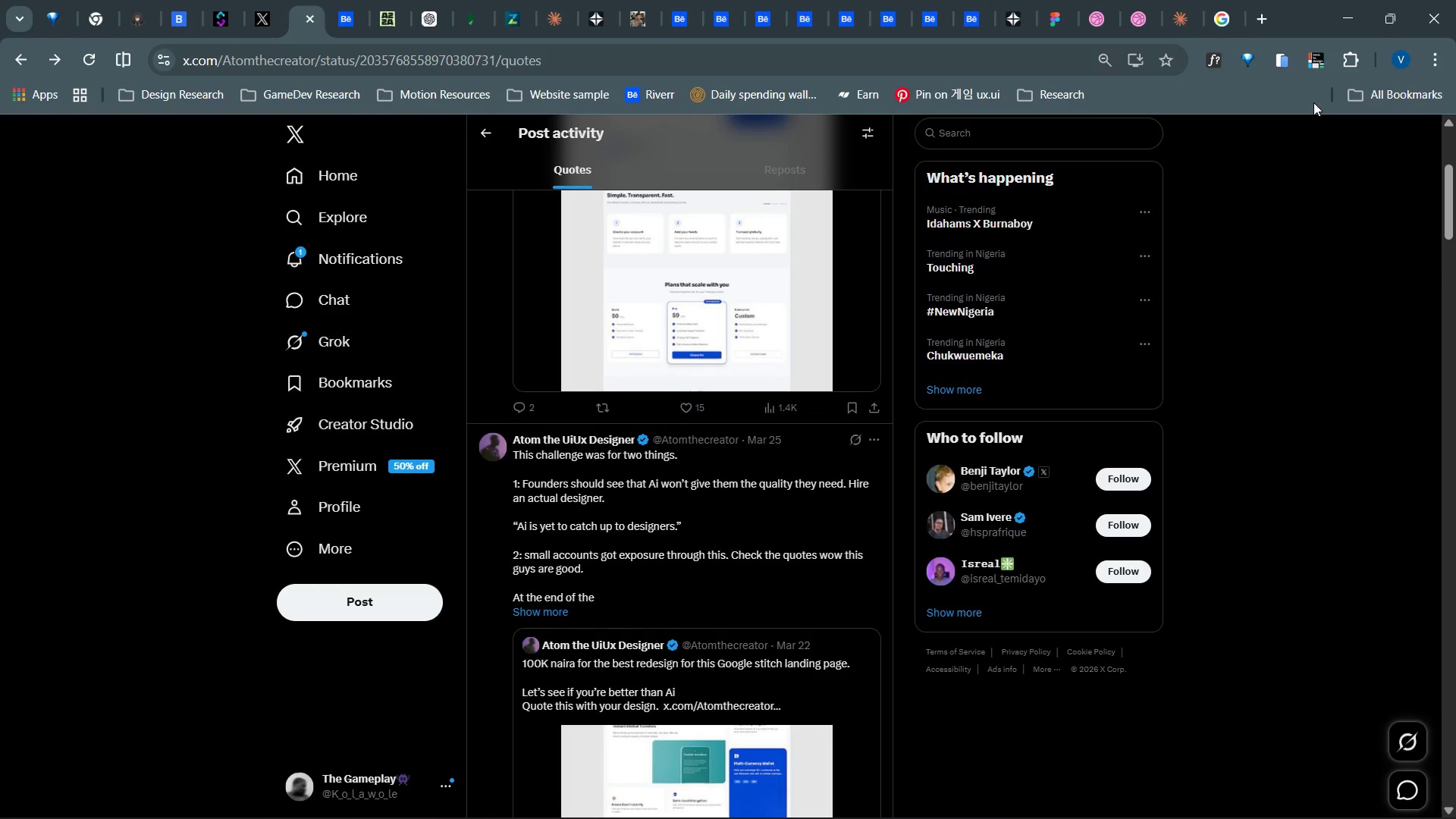 
scroll: coordinate [1082, 284], scroll_direction: down, amount: 7.0
 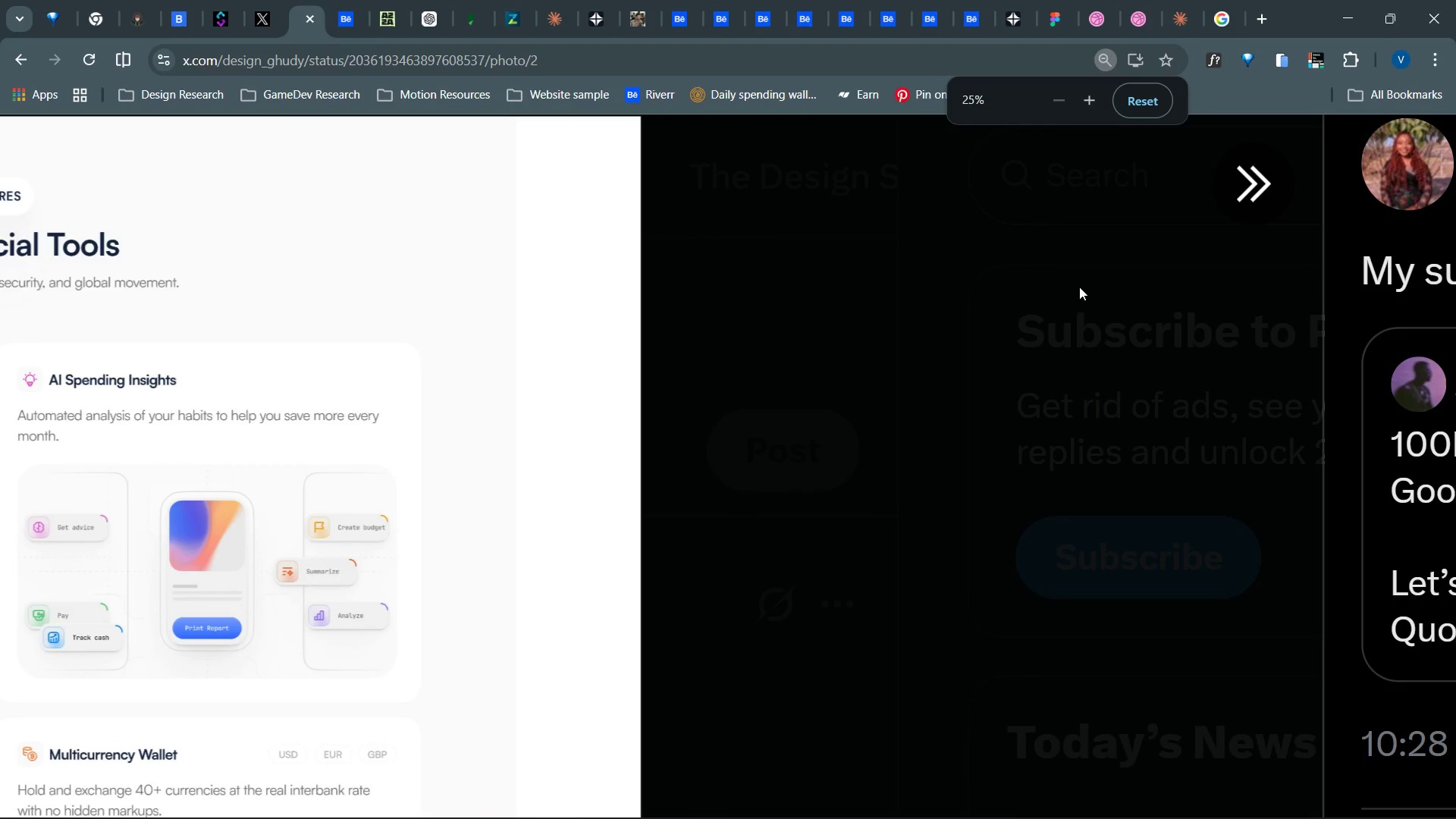 
left_click([1090, 106])
 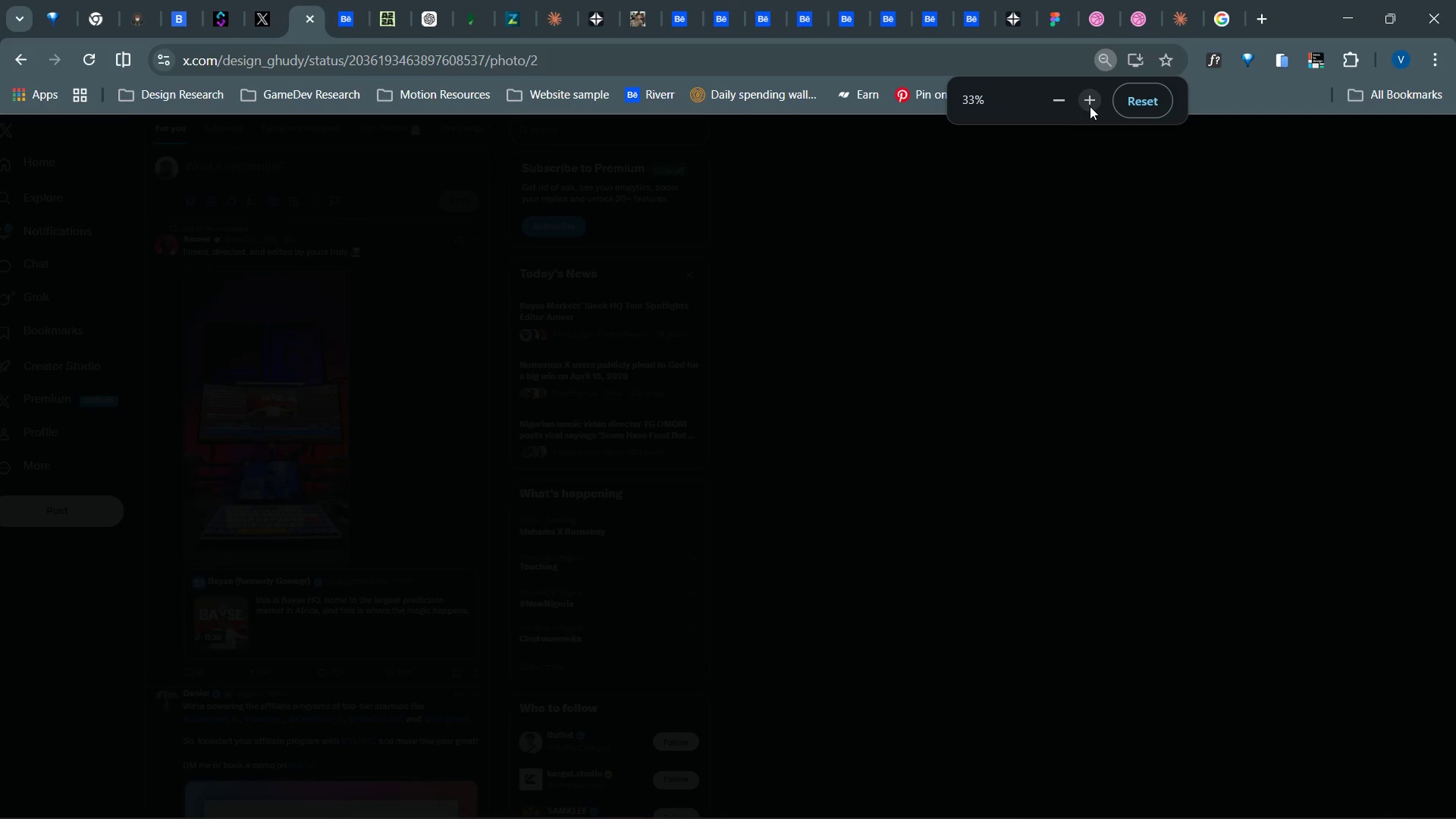 
left_click([1090, 106])
 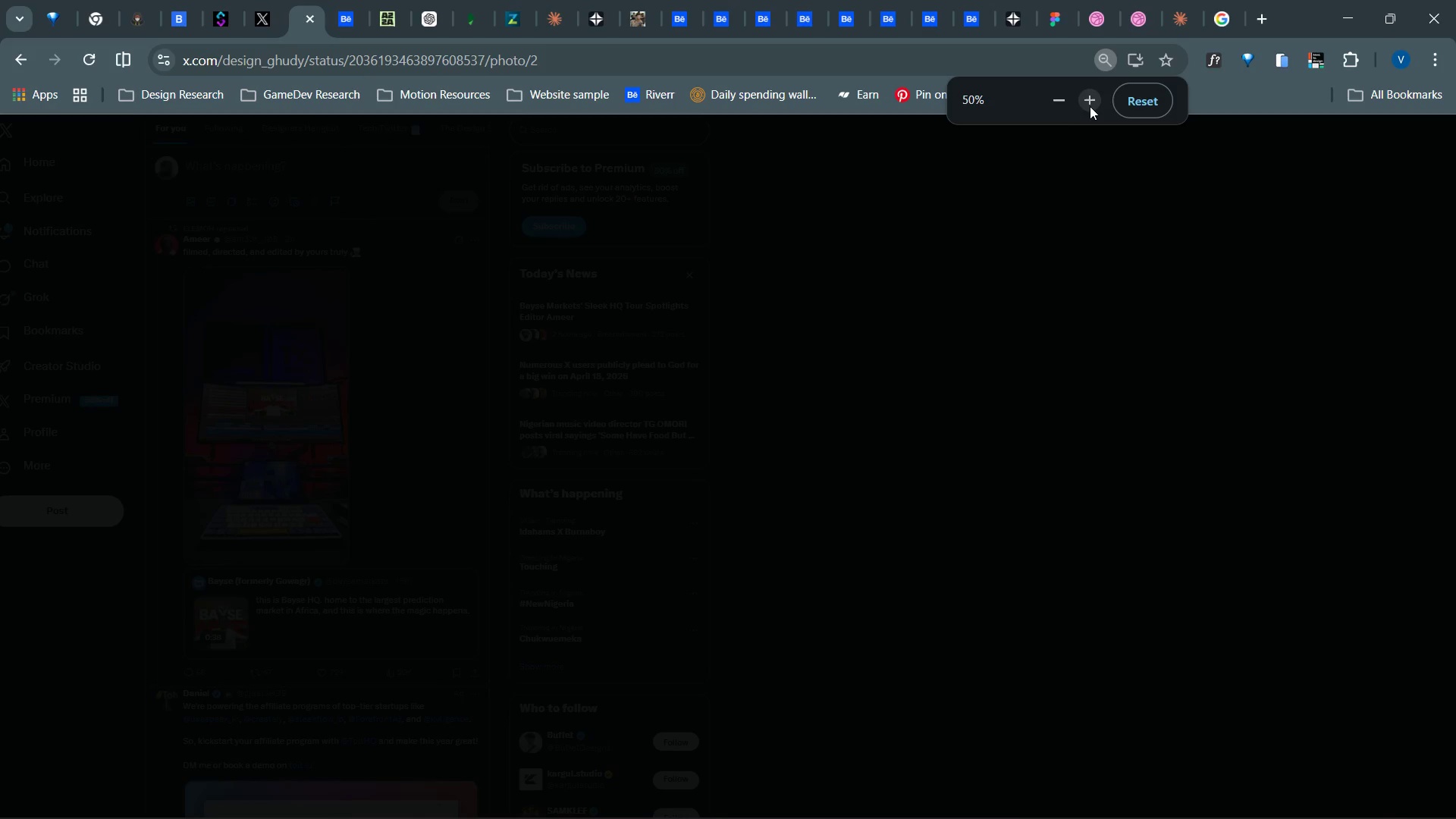 
left_click([1090, 106])
 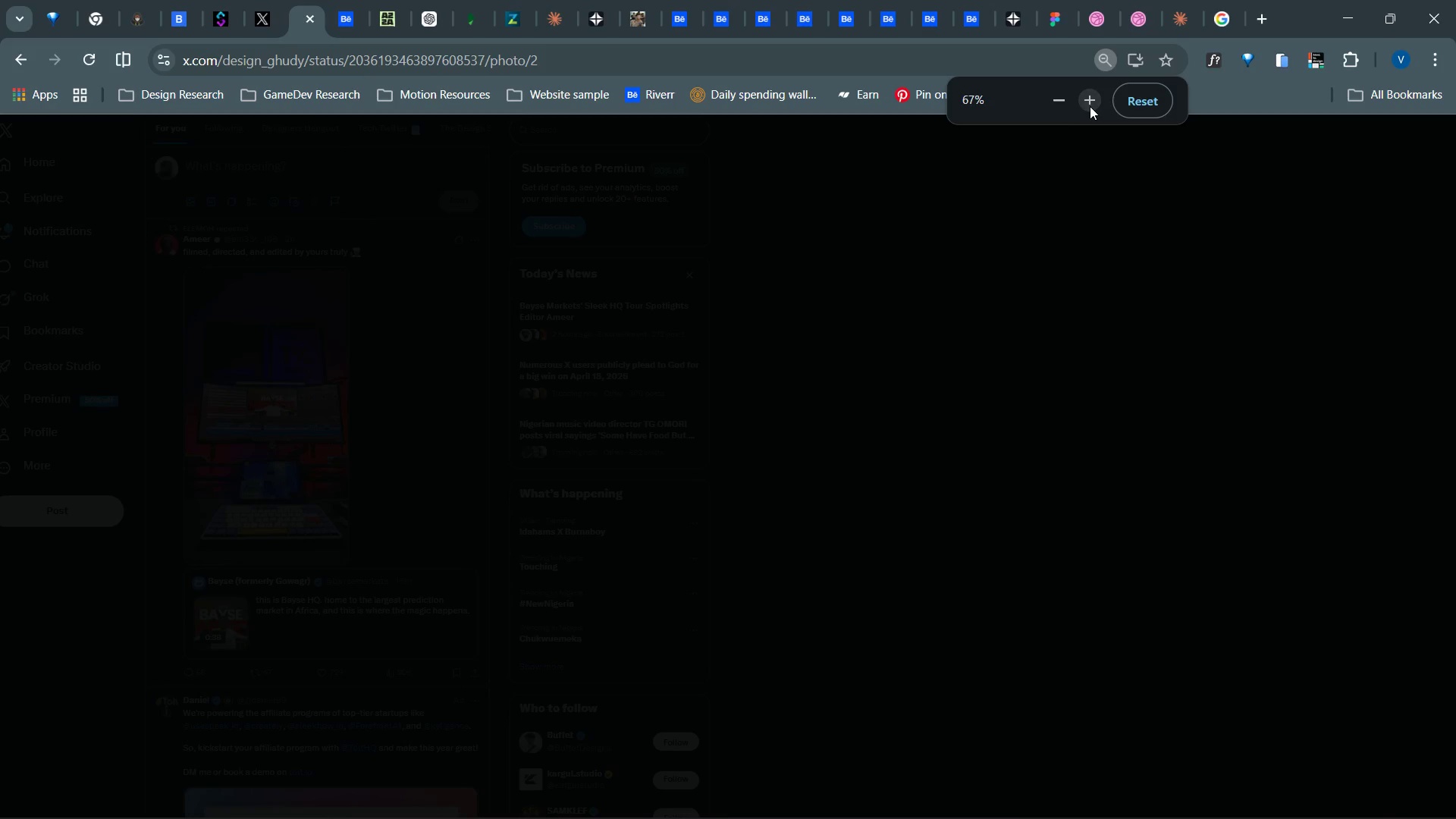 
left_click([1090, 106])
 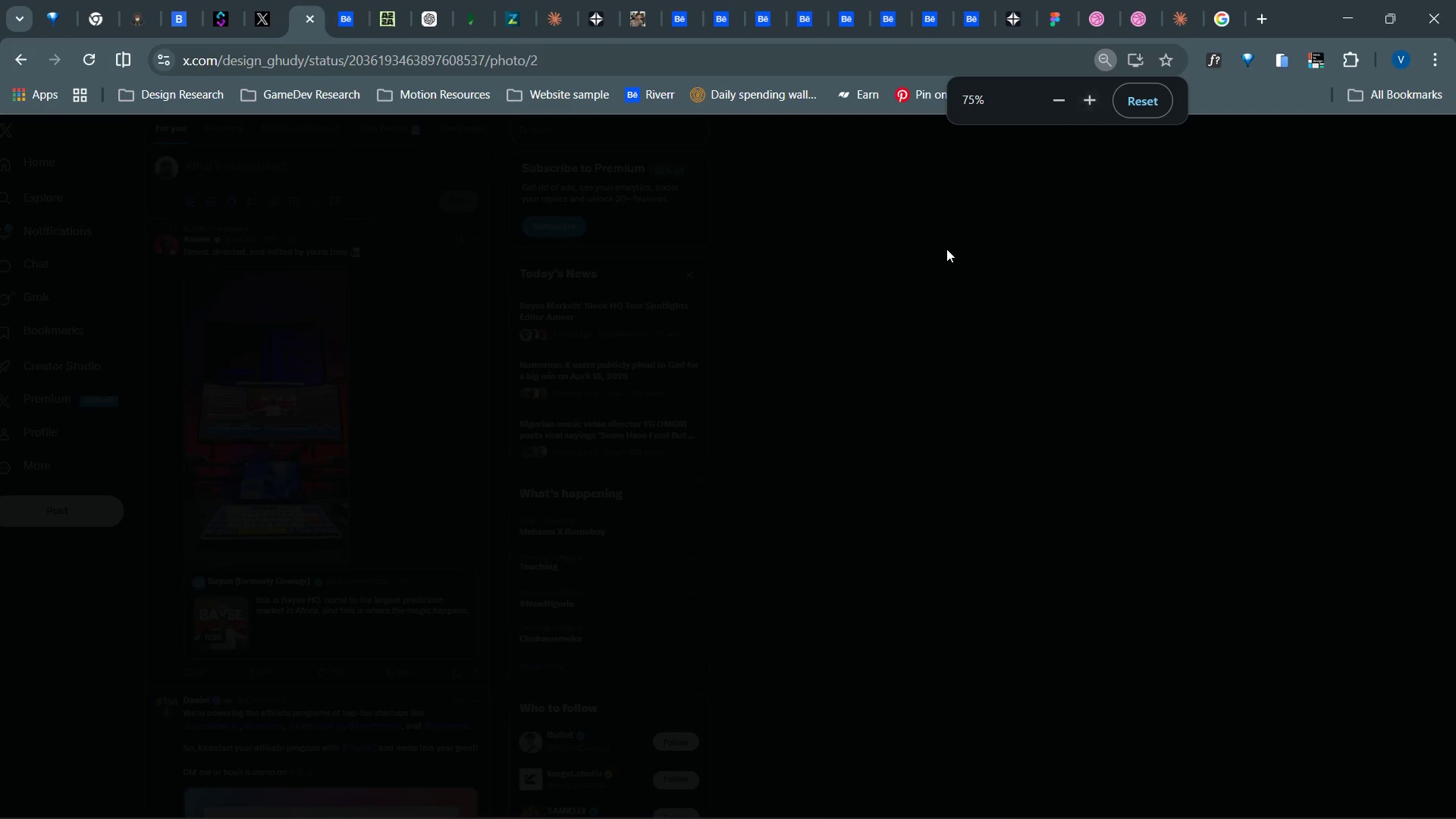 
left_click([946, 249])
 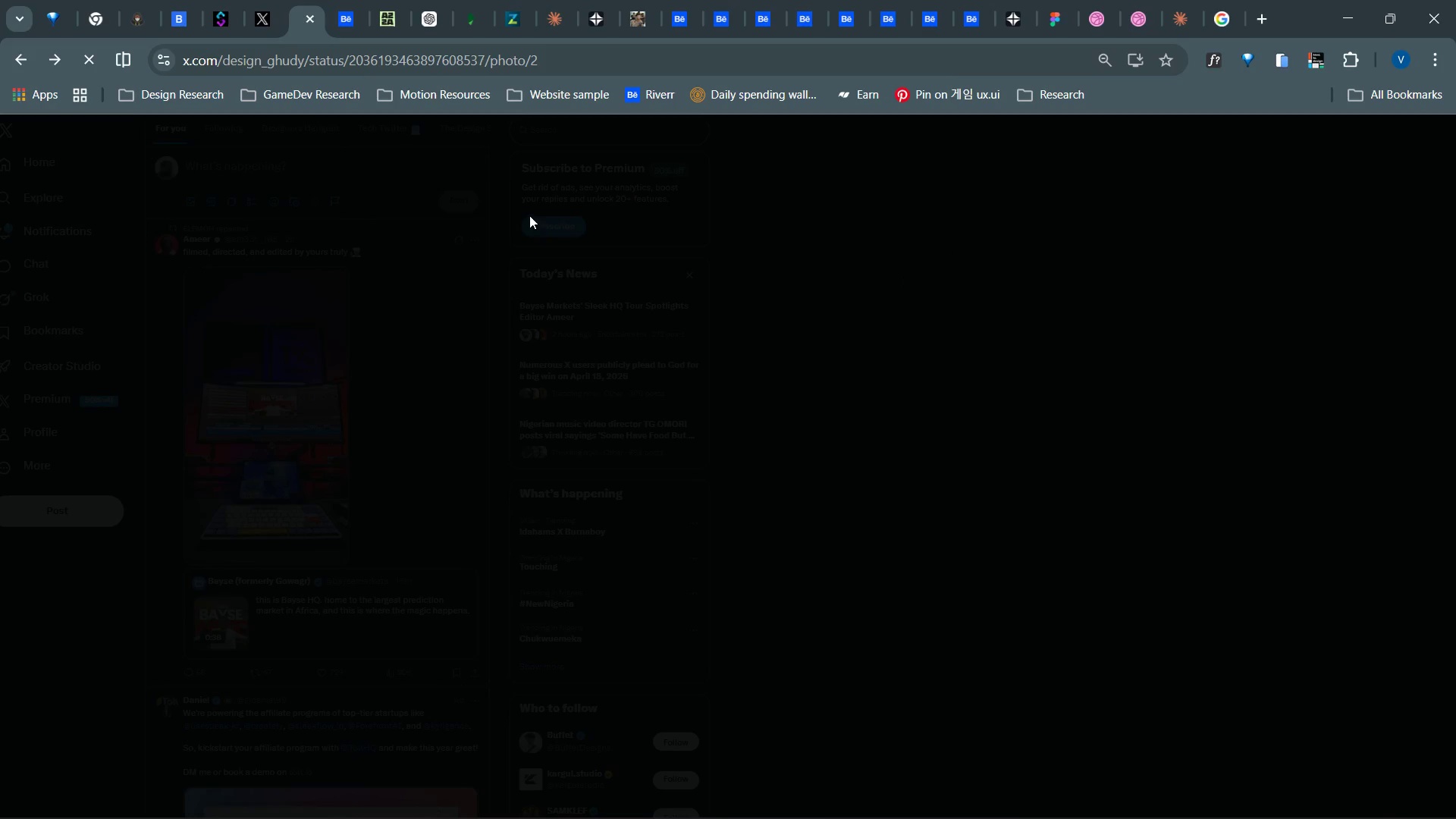 
scroll: coordinate [529, 215], scroll_direction: down, amount: 4.0
 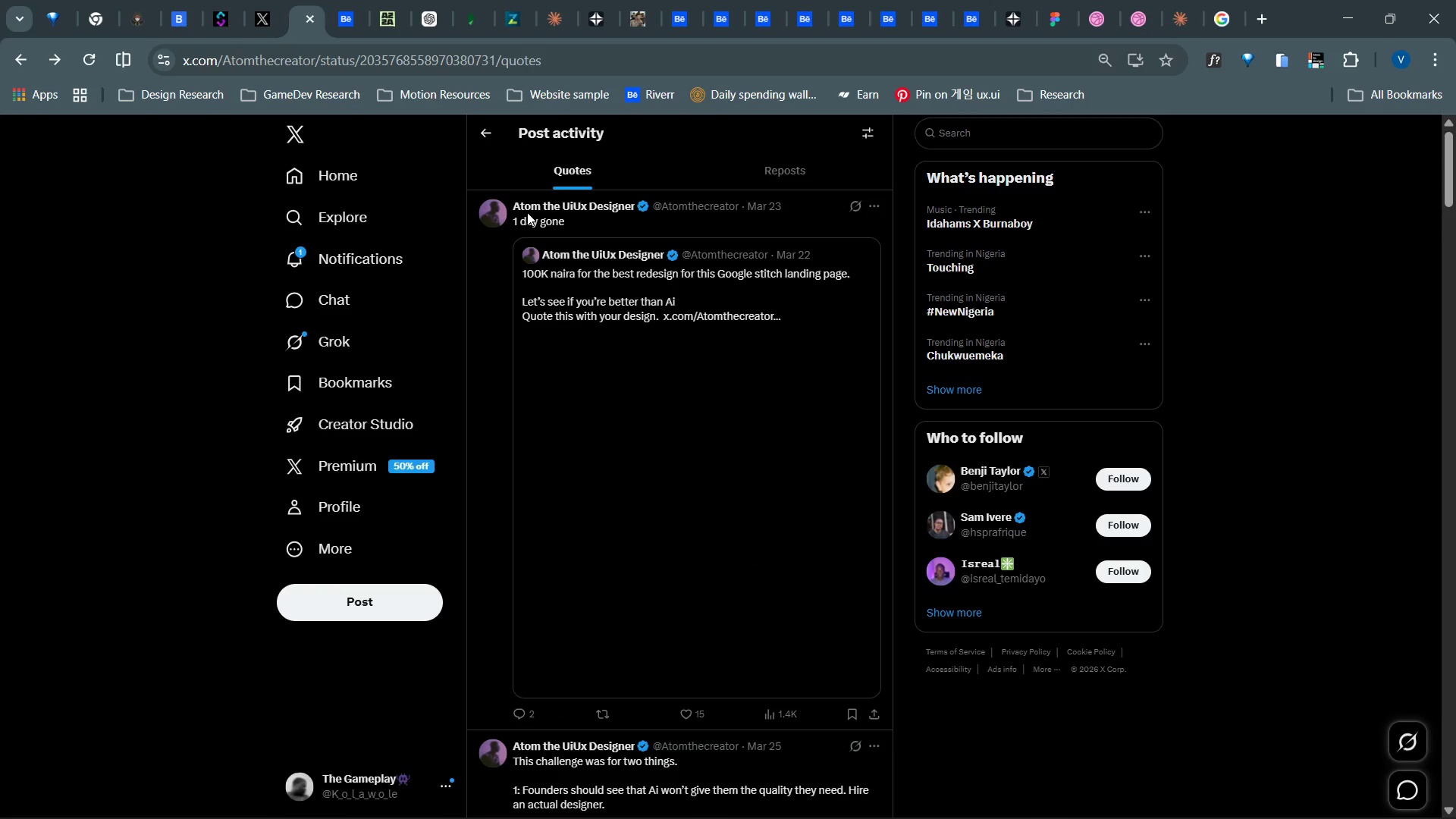 
scroll: coordinate [1313, 102], scroll_direction: up, amount: 4.0
 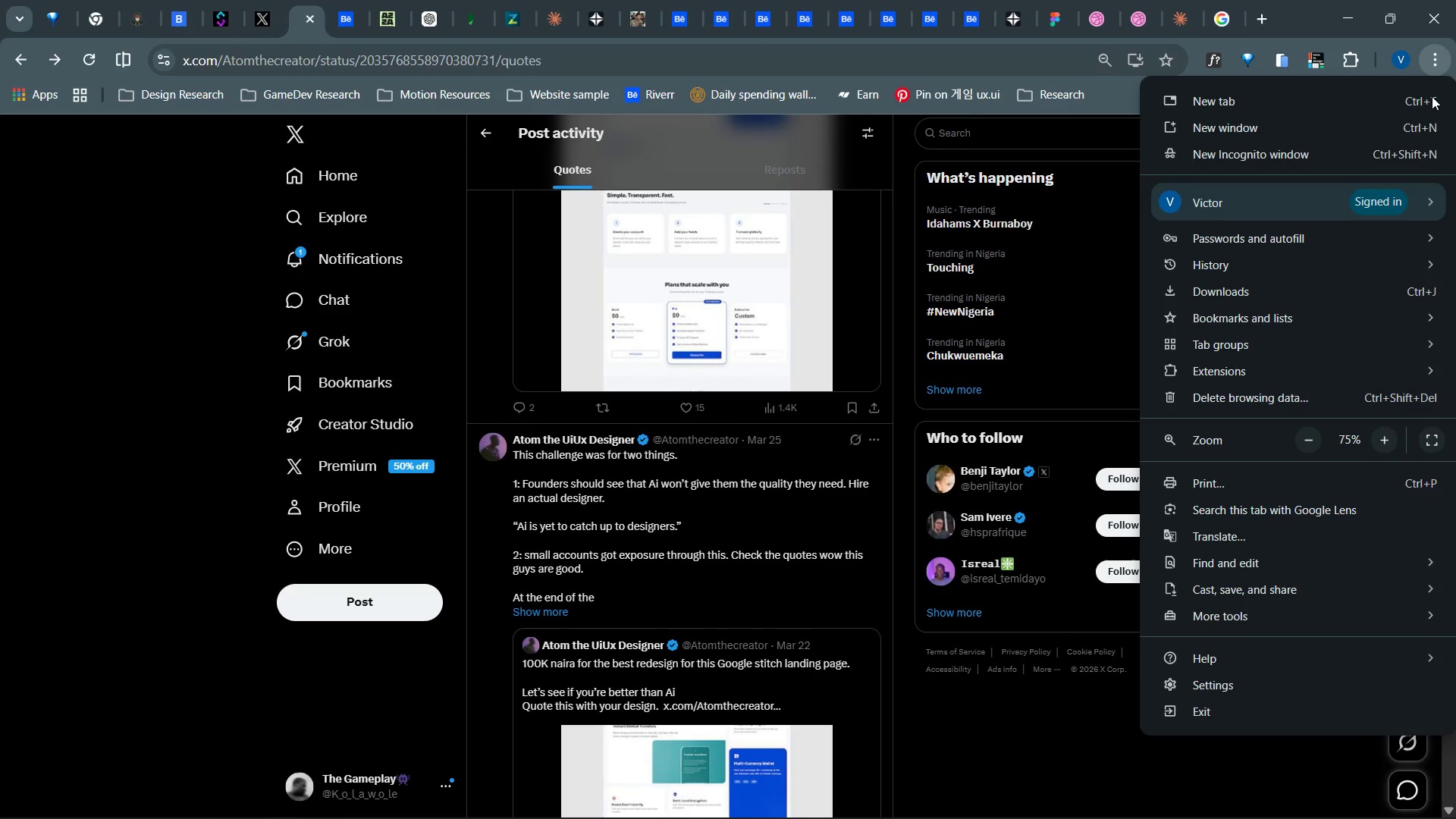 
left_click([1380, 437])
 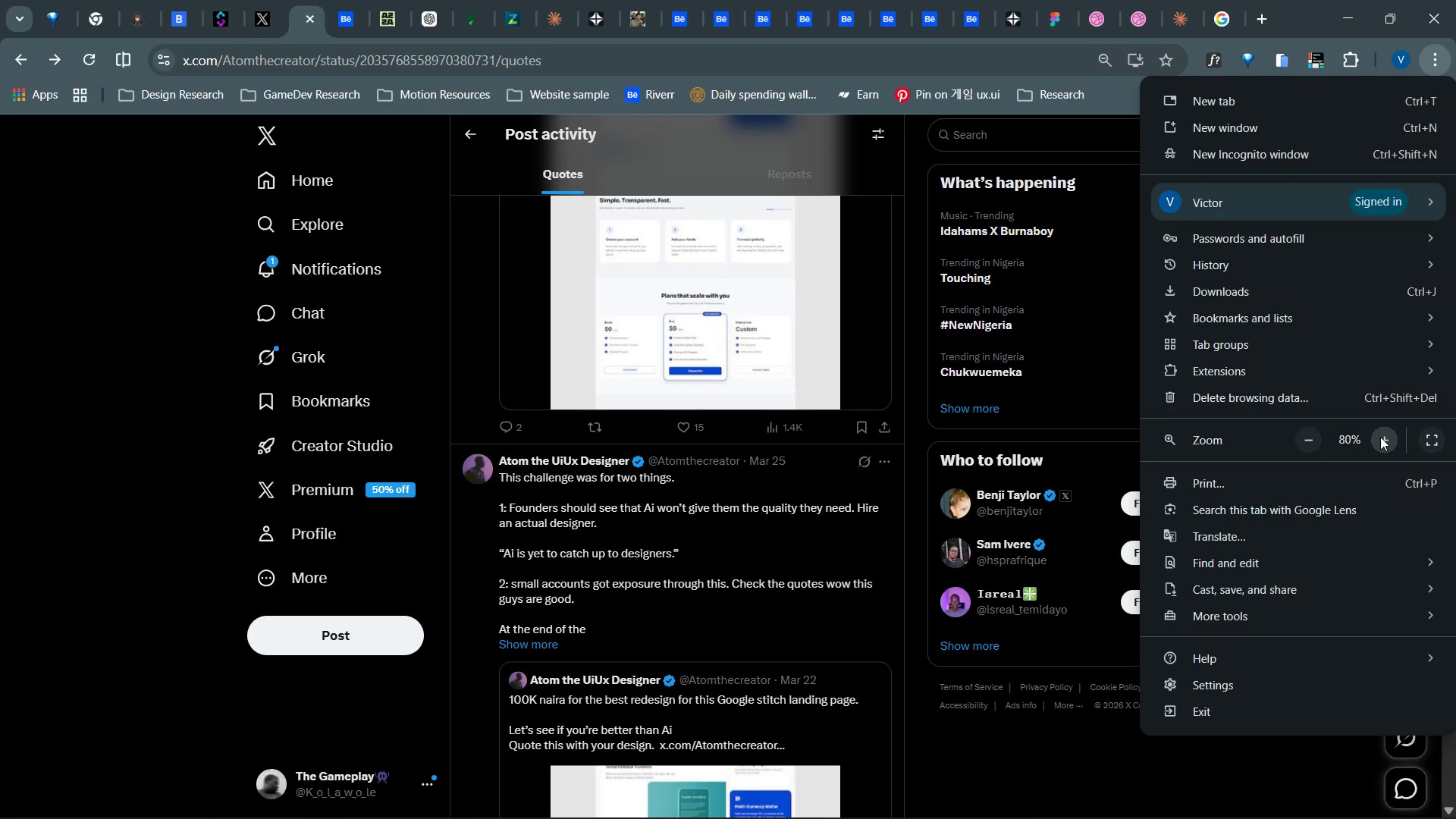 
left_click([1380, 437])
 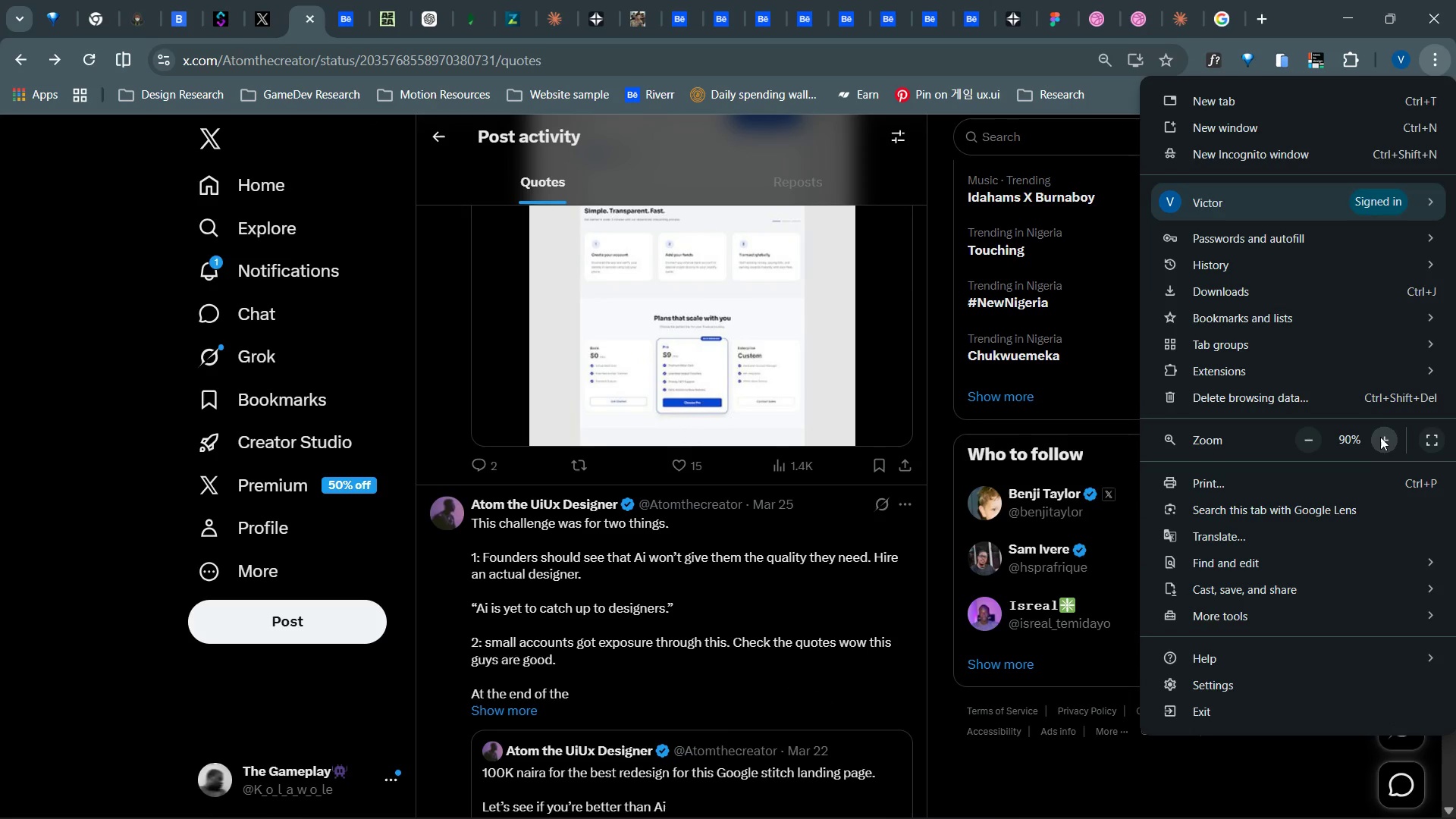 
left_click([1380, 437])
 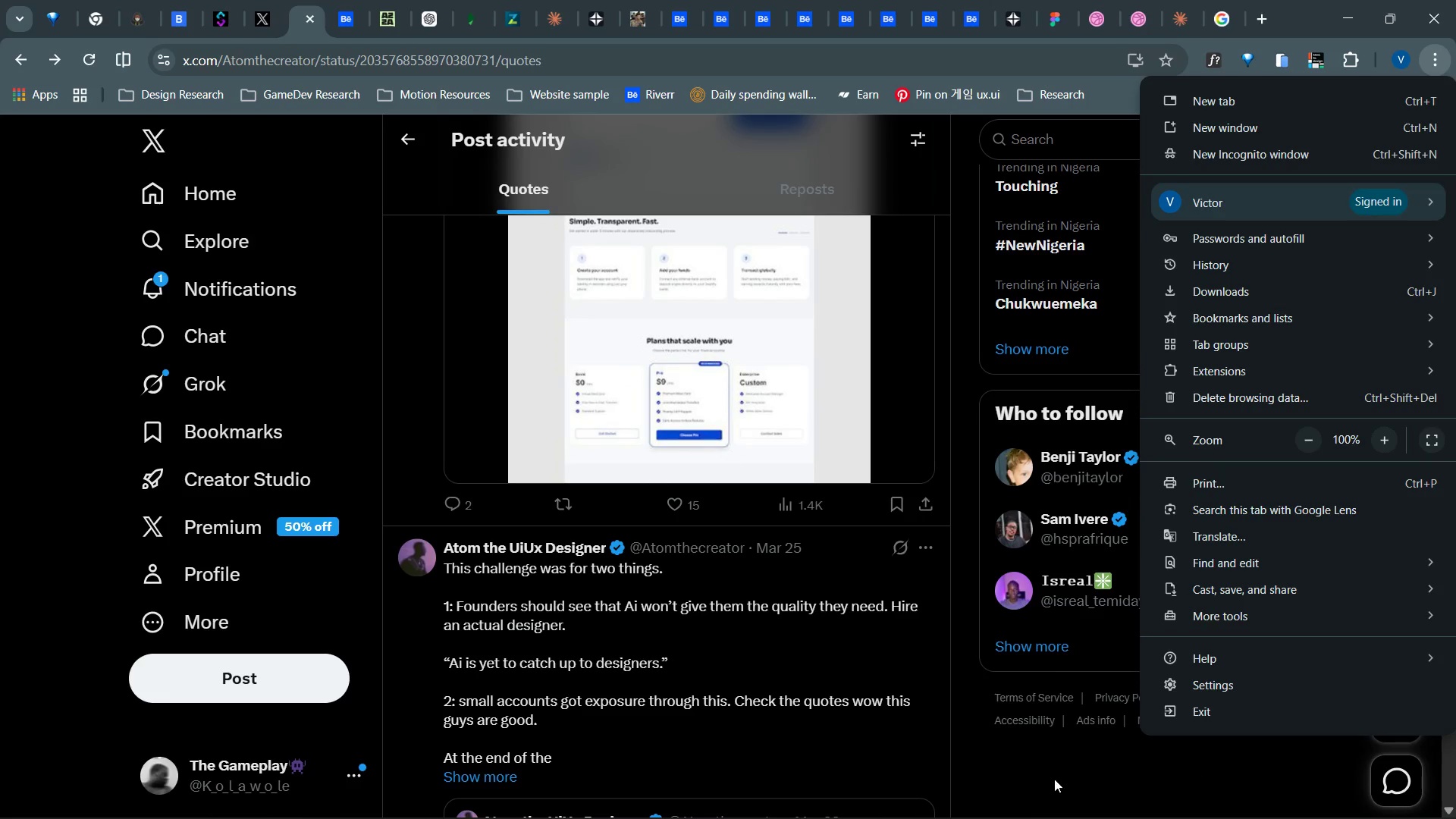 
left_click([1054, 785])
 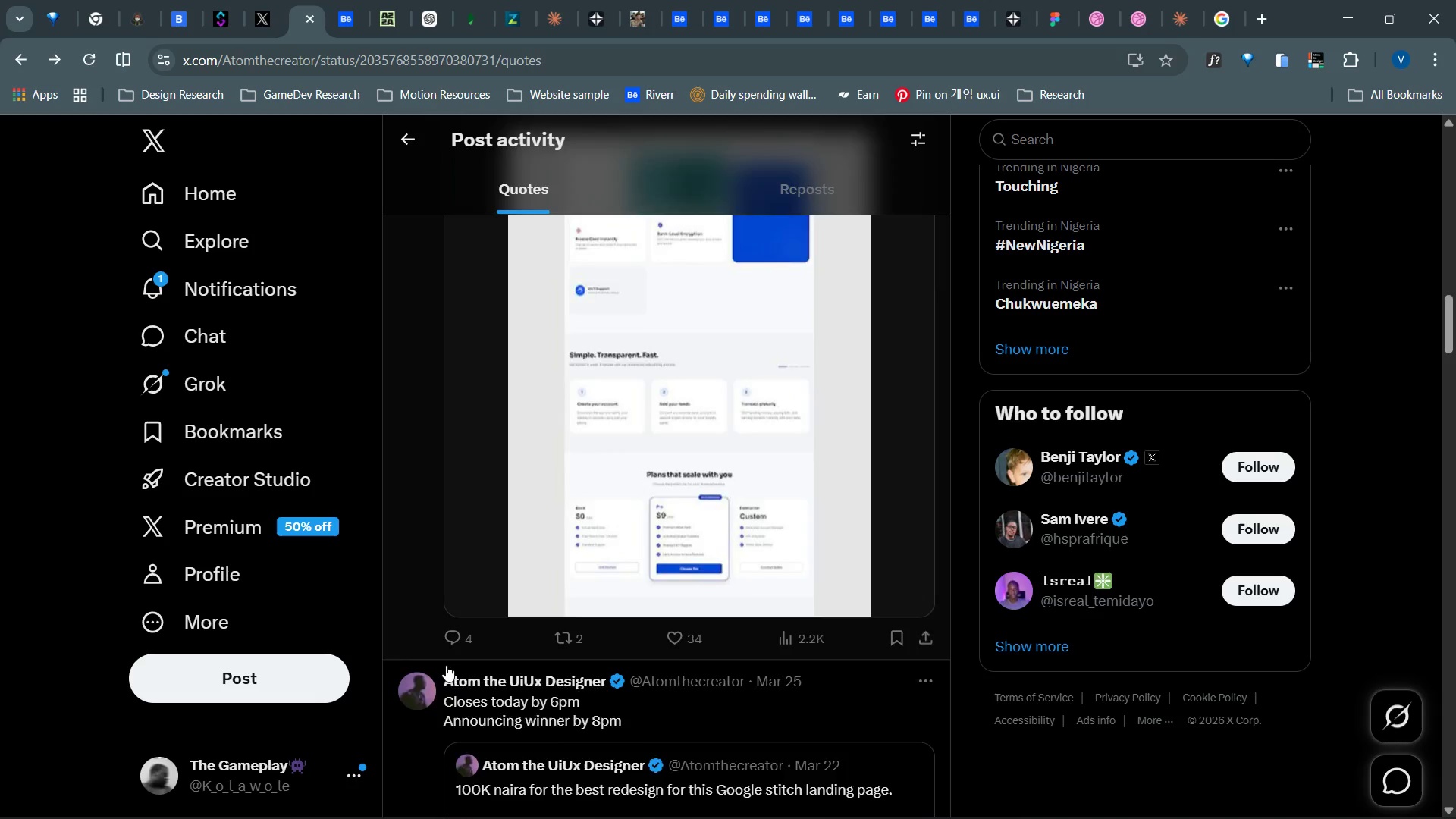 
wait(11.28)
 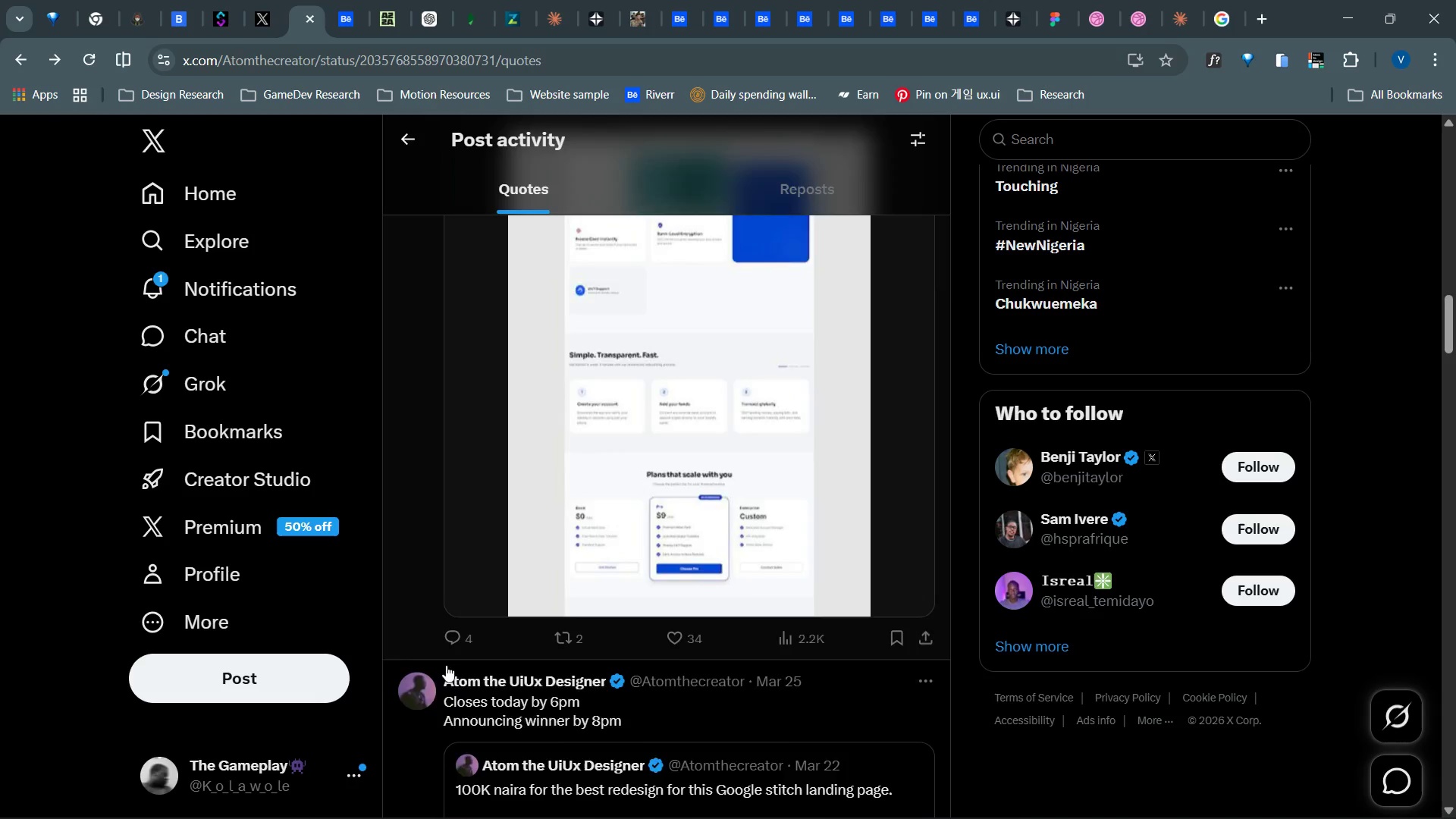 
left_click([539, 599])
 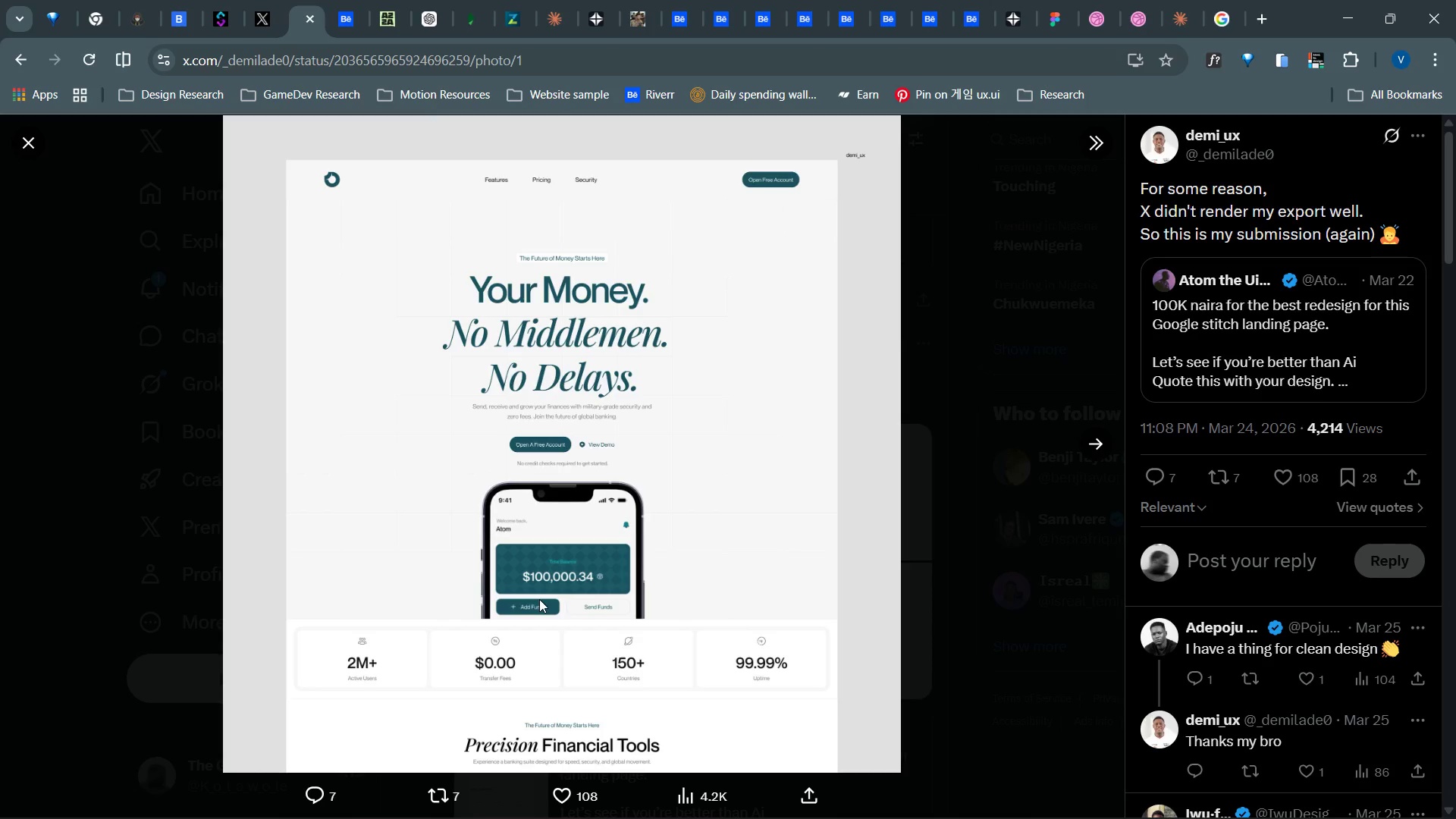 
wait(5.64)
 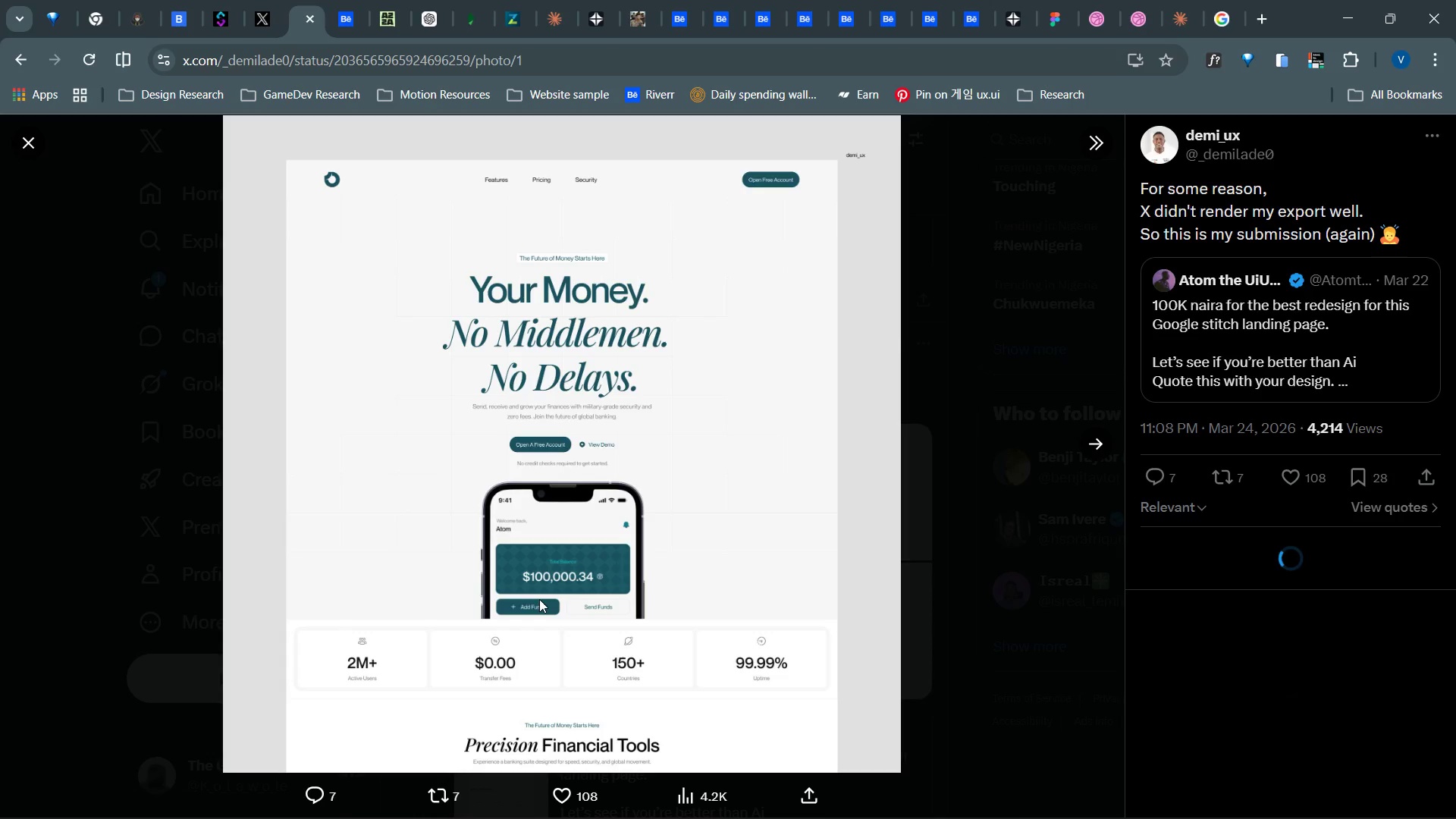 
key(ArrowRight)
 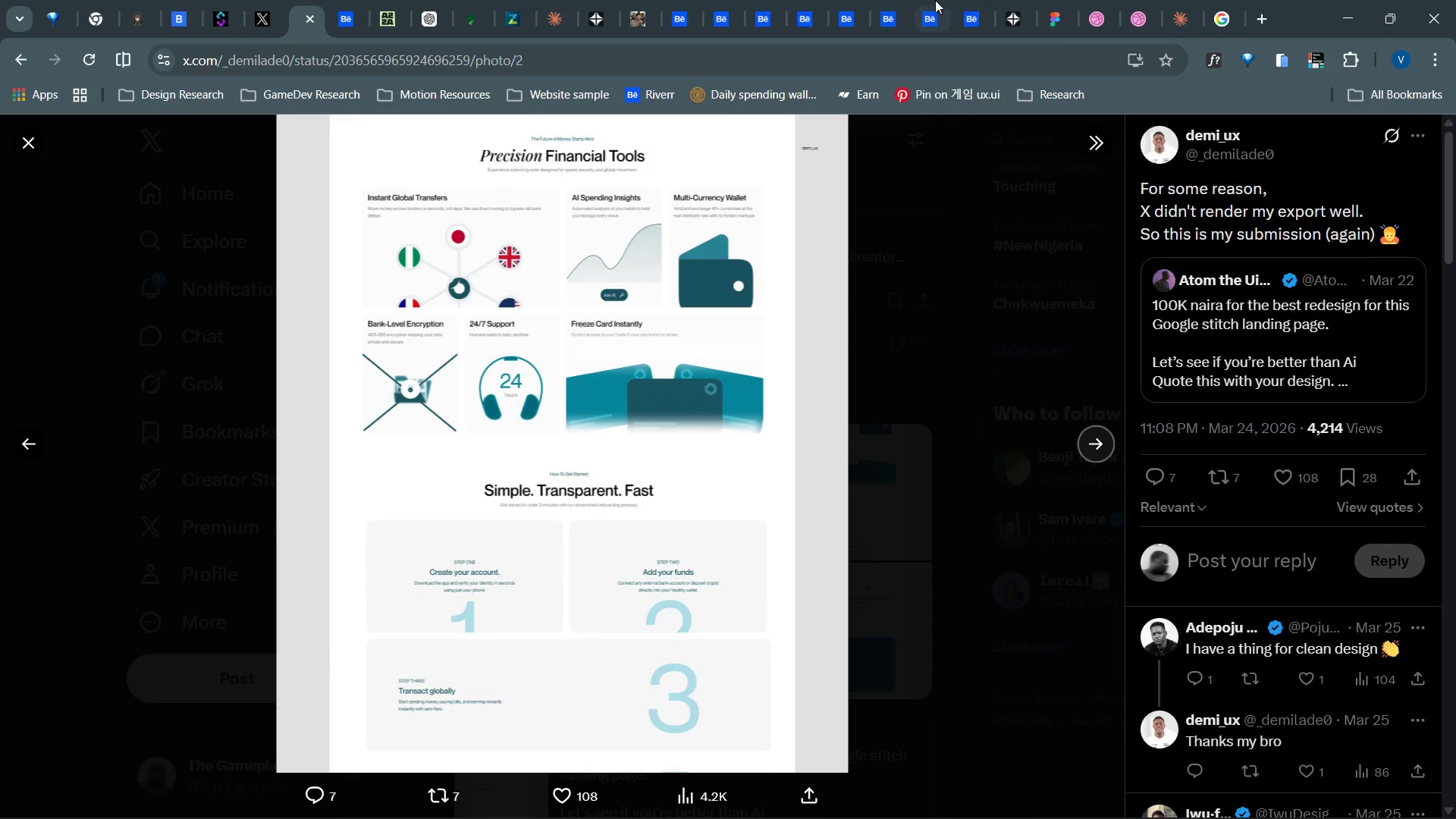 
key(Alt+AltLeft)
 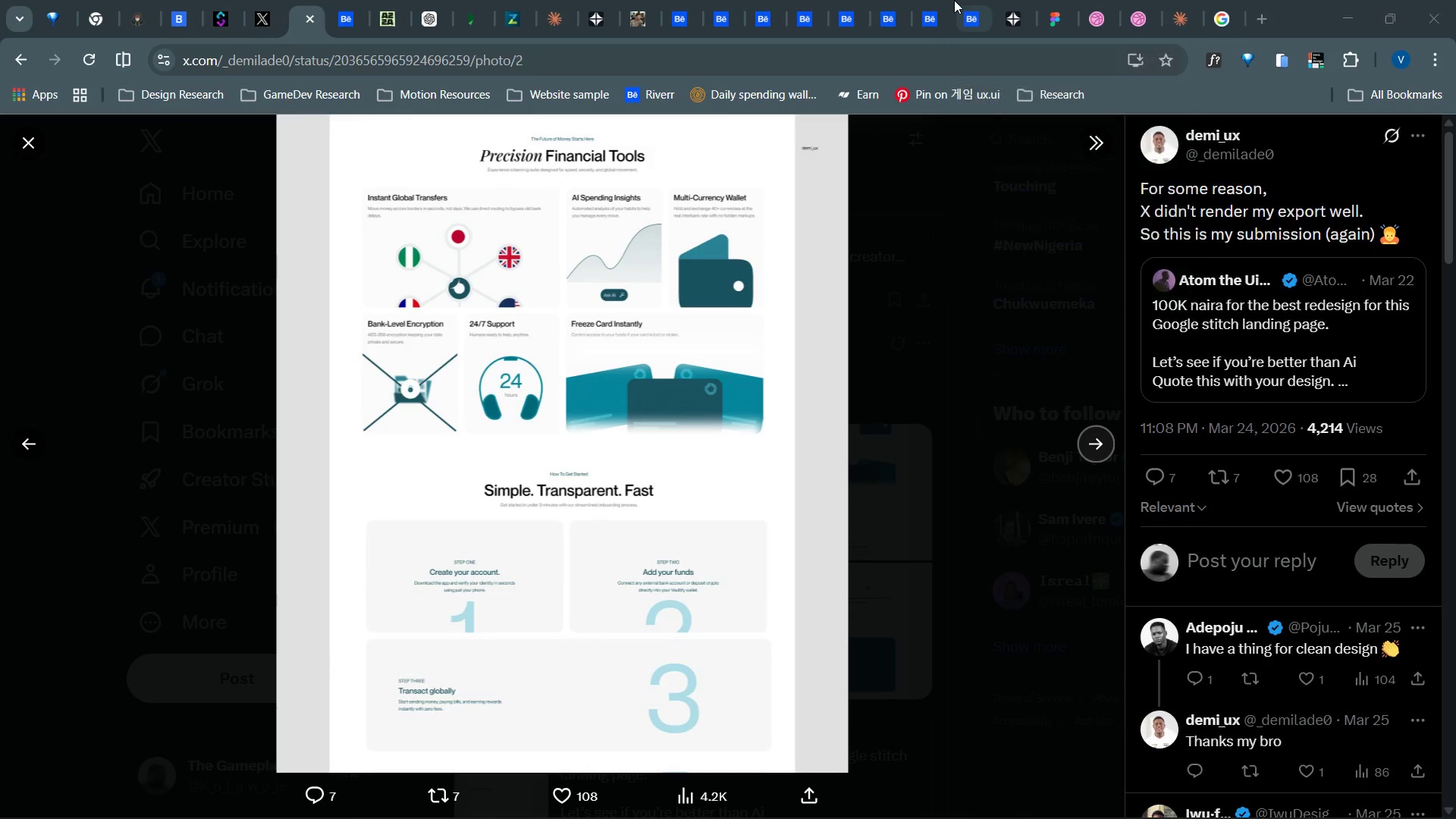 
key(Alt+Tab)
 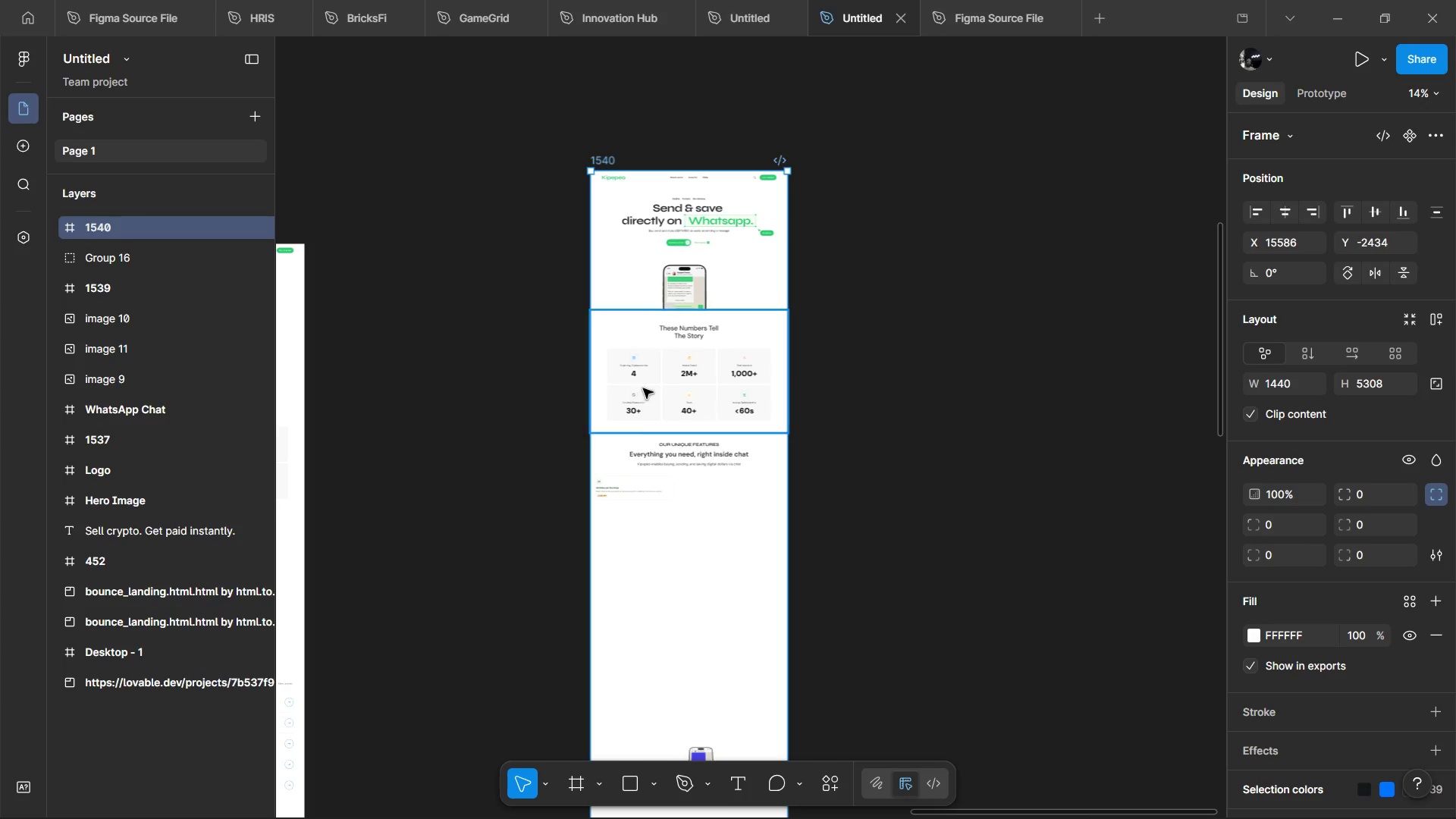 
hold_key(key=ControlLeft, duration=1.5)
scroll: coordinate [626, 490], scroll_direction: up, amount: 4.0
 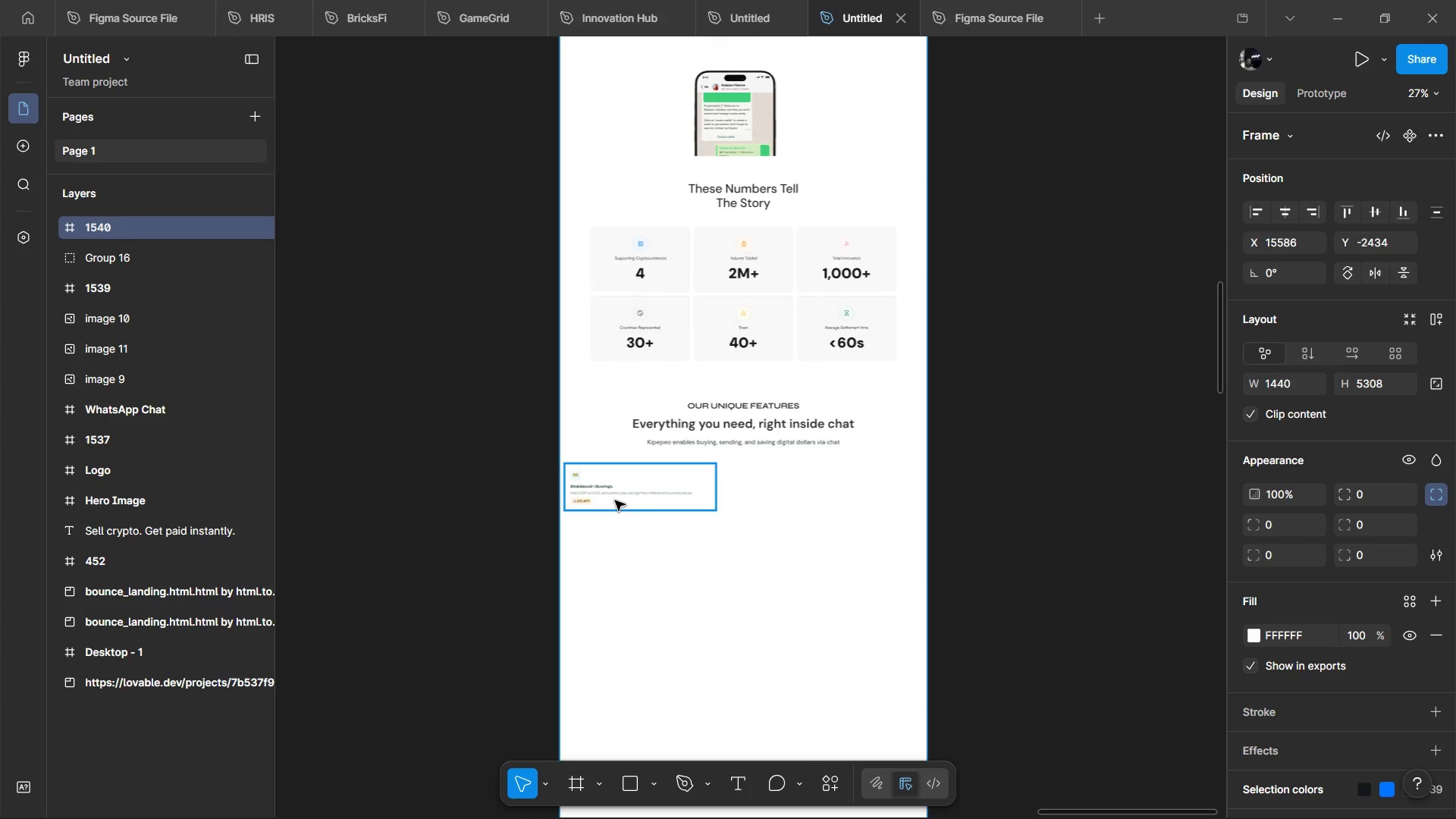 
hold_key(key=ControlLeft, duration=1.52)
hold_key(key=ControlLeft, duration=1.52)
scroll: coordinate [615, 500], scroll_direction: up, amount: 4.0
 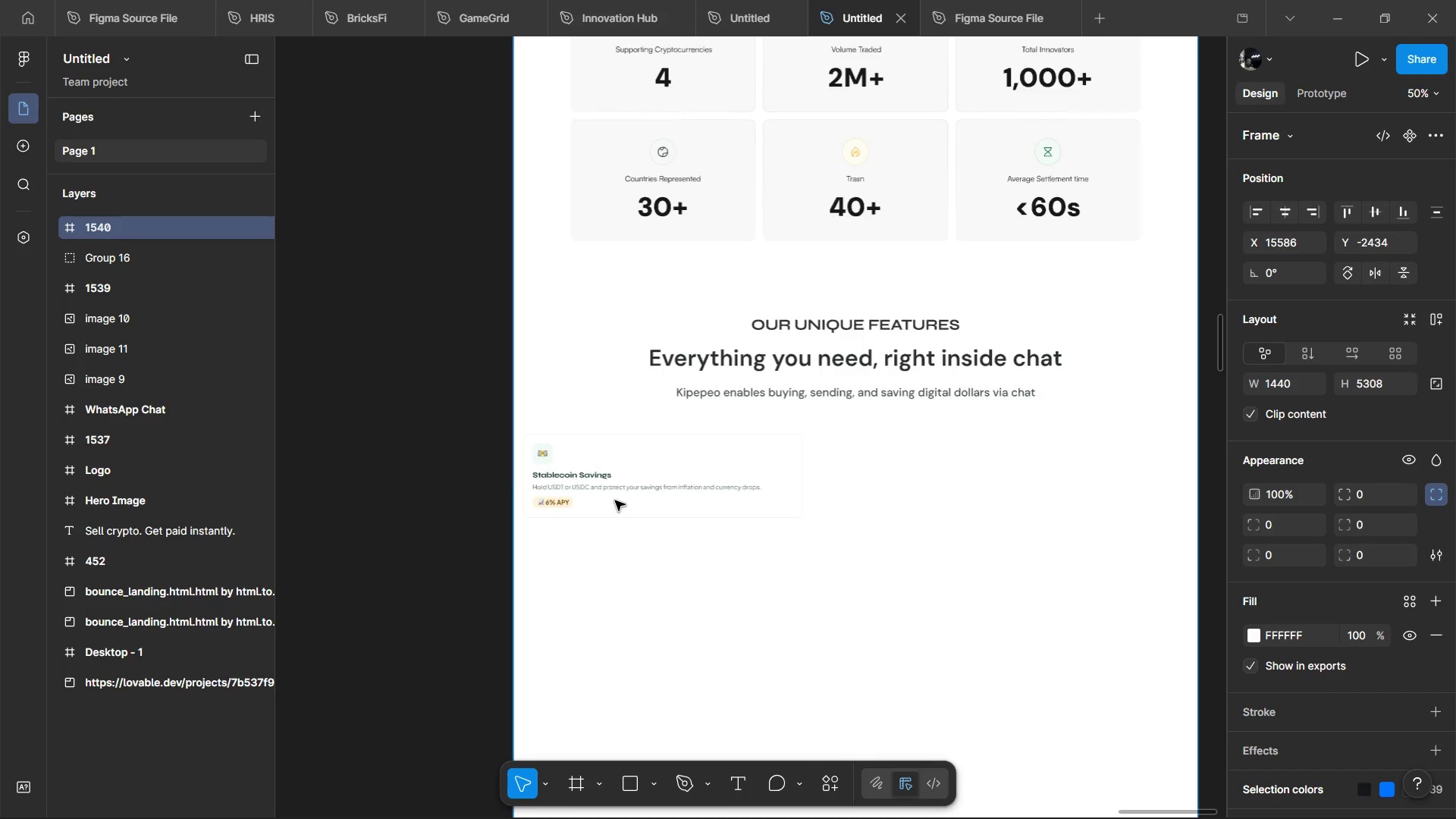 
left_click([557, 482])
 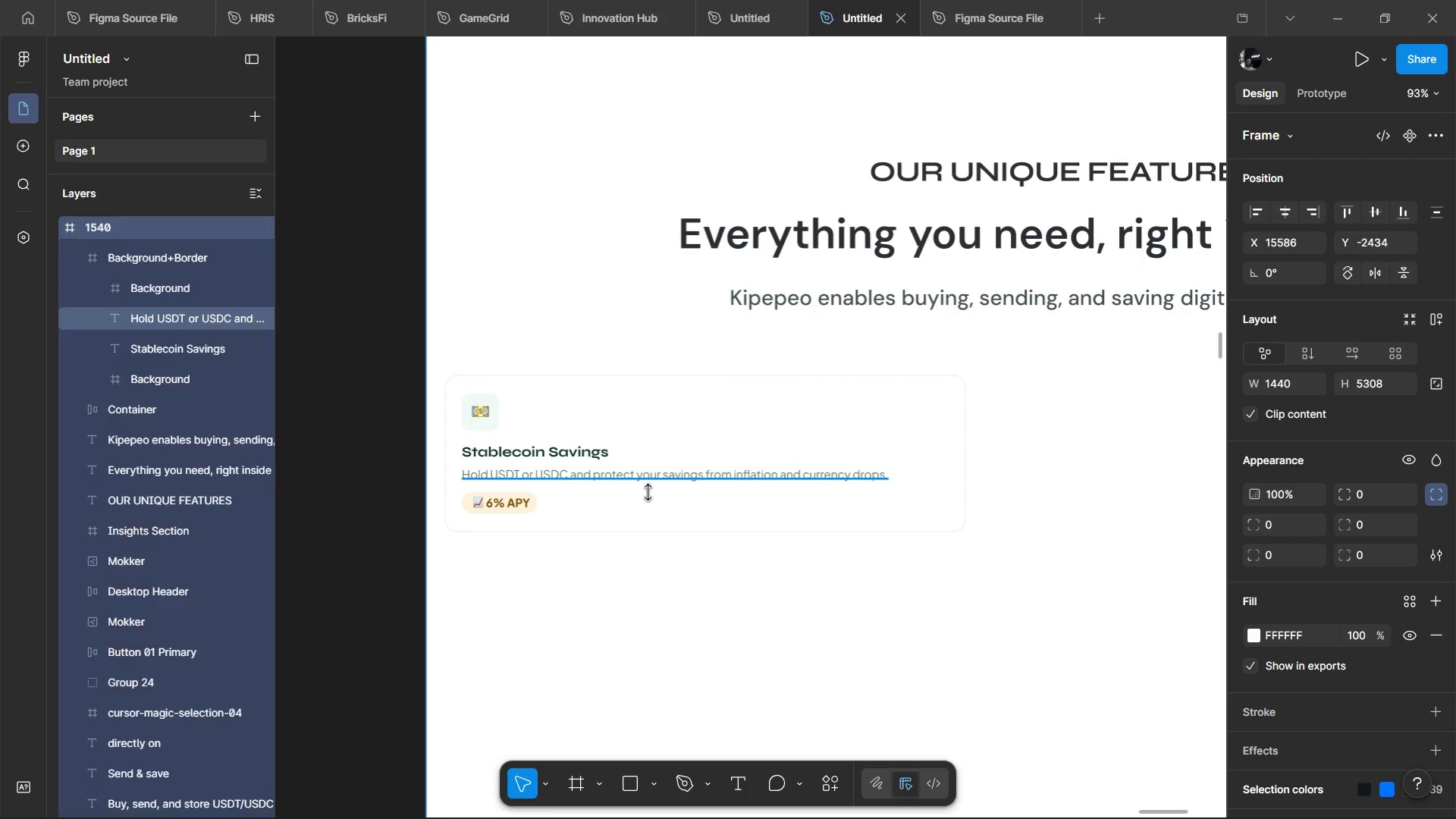 
key(Control+ControlLeft)
 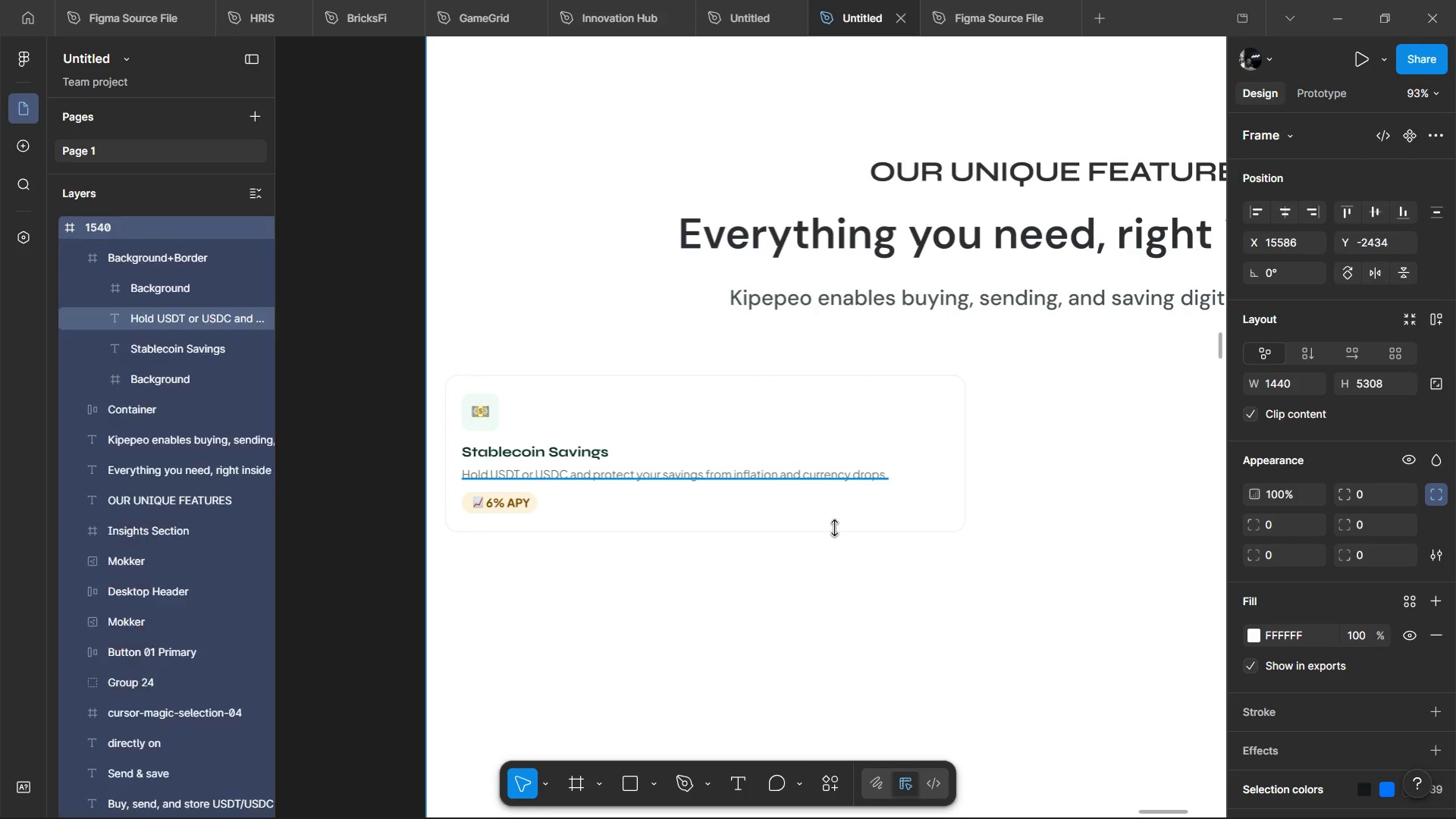 
key(Control+ControlLeft)
 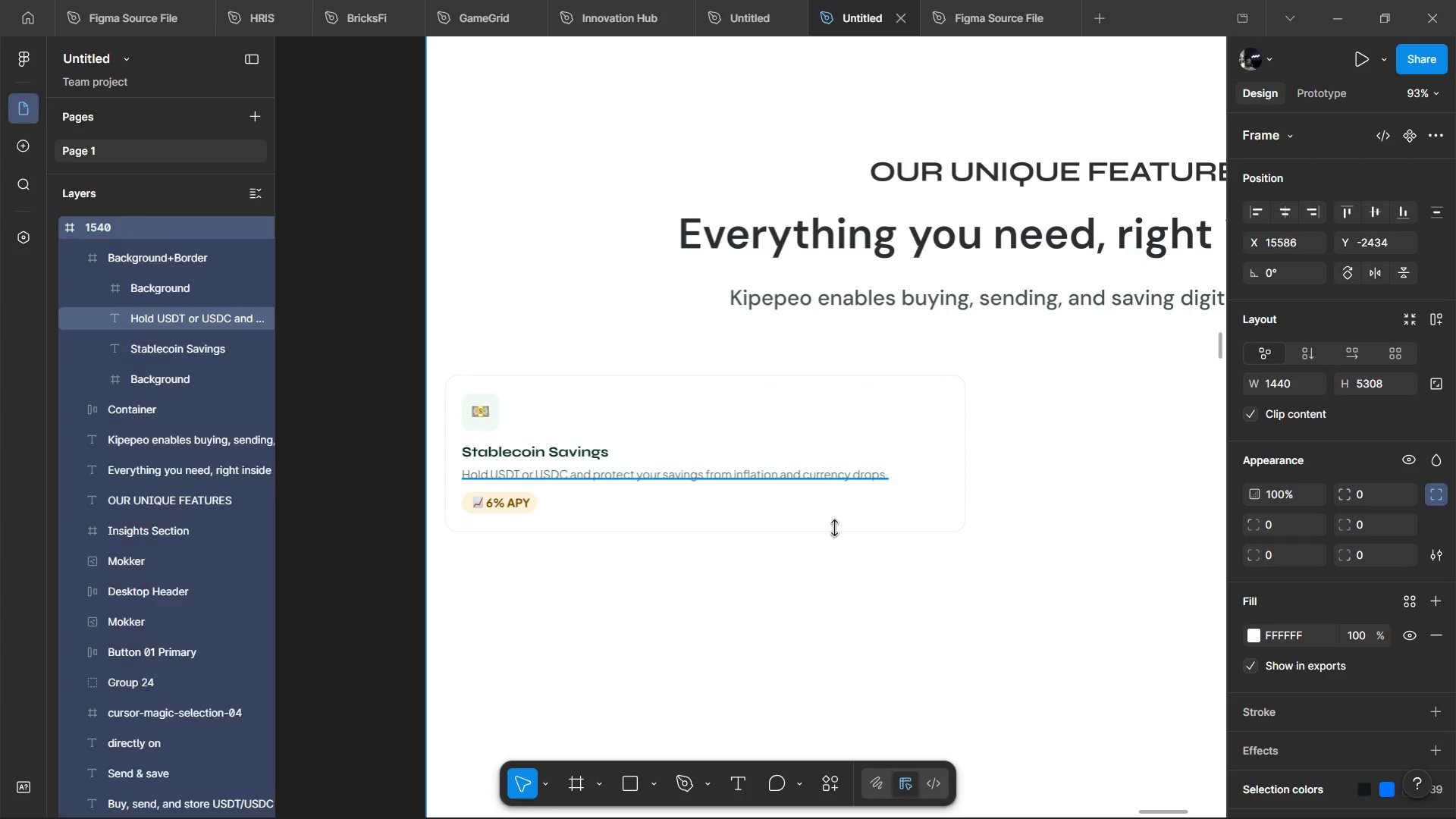 
key(Control+ControlLeft)
 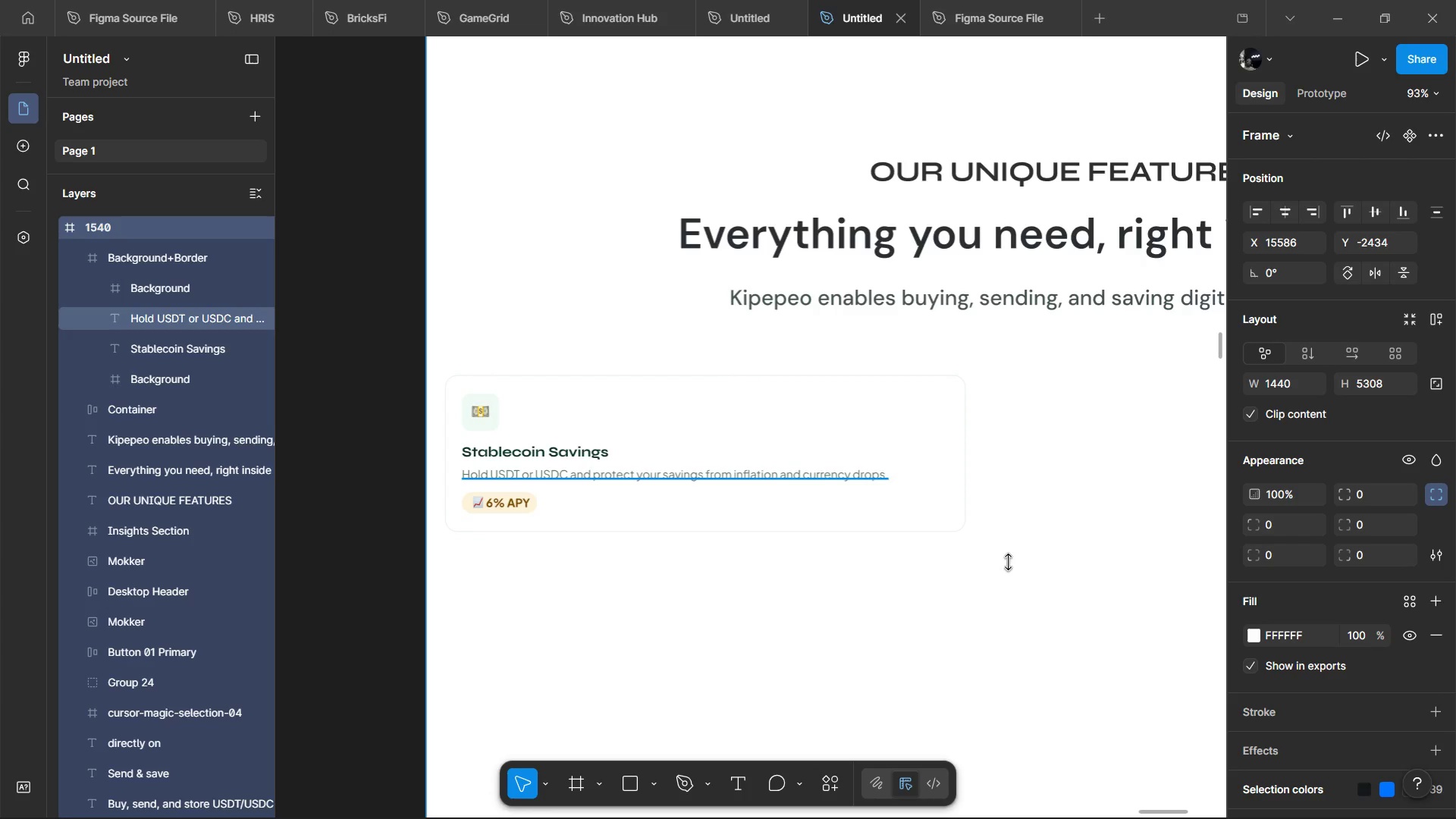 
key(Control+ControlLeft)
 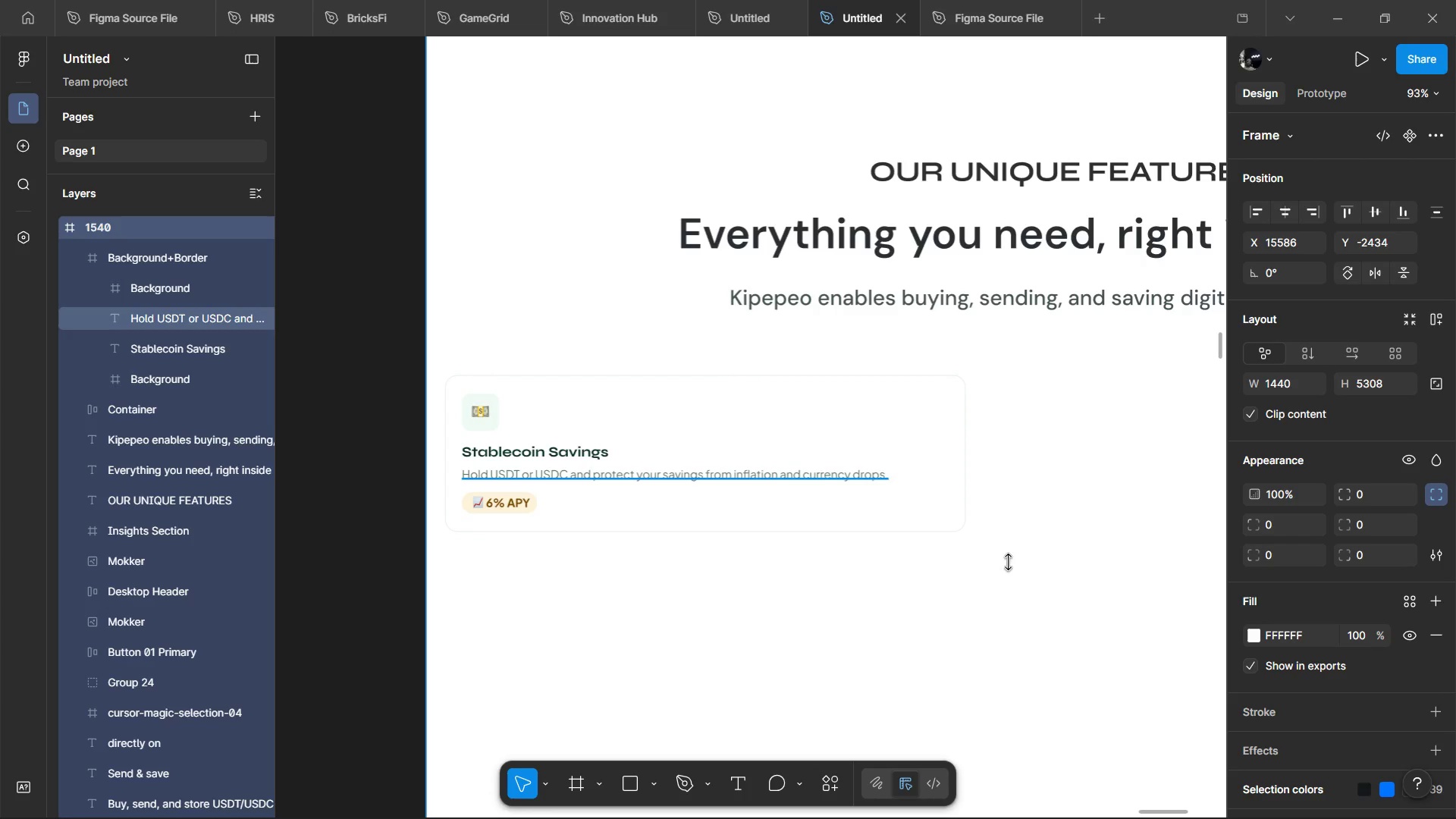 
key(Control+ControlLeft)
 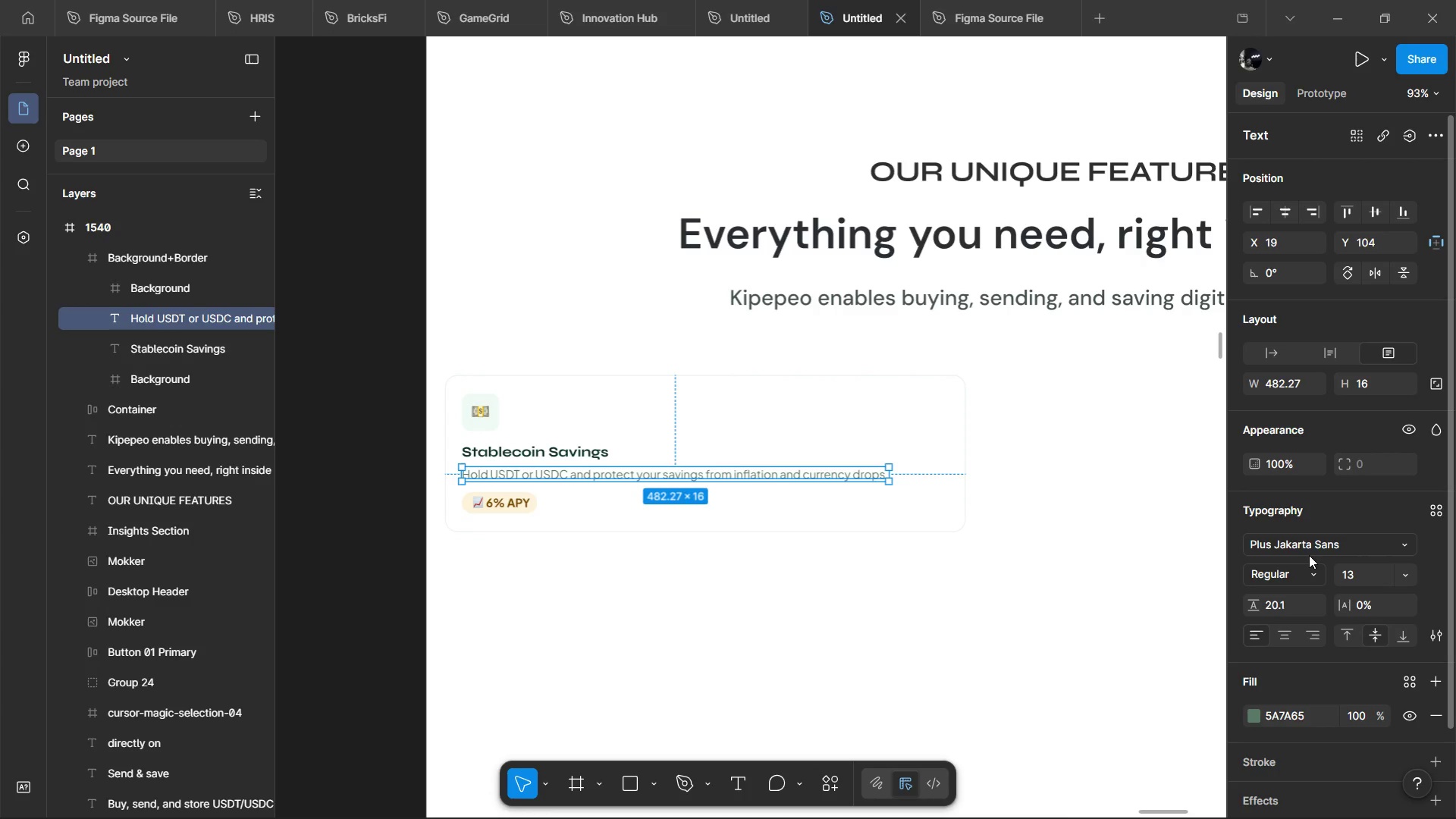 
left_click([1310, 544])
 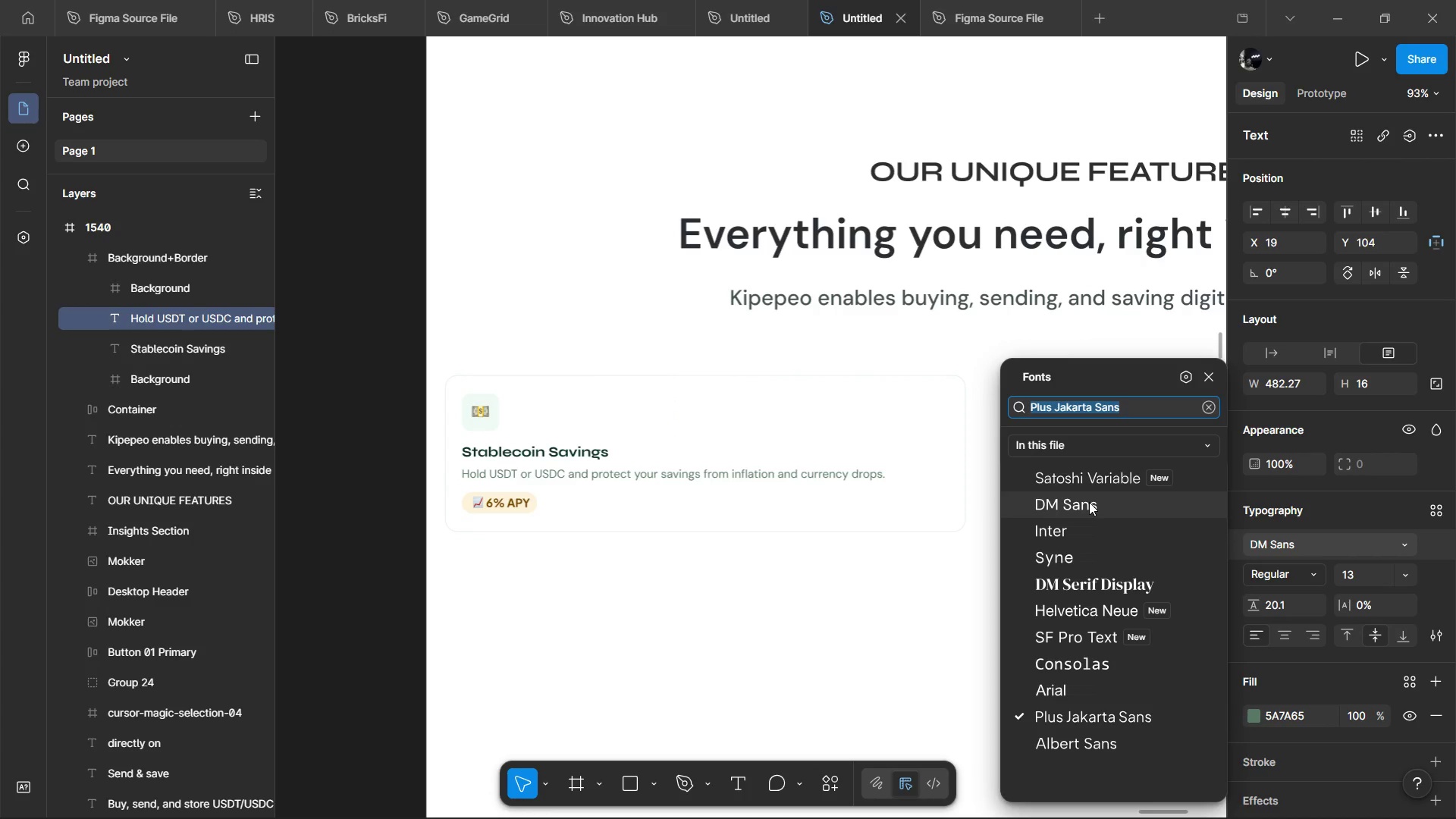 
left_click([1089, 502])
 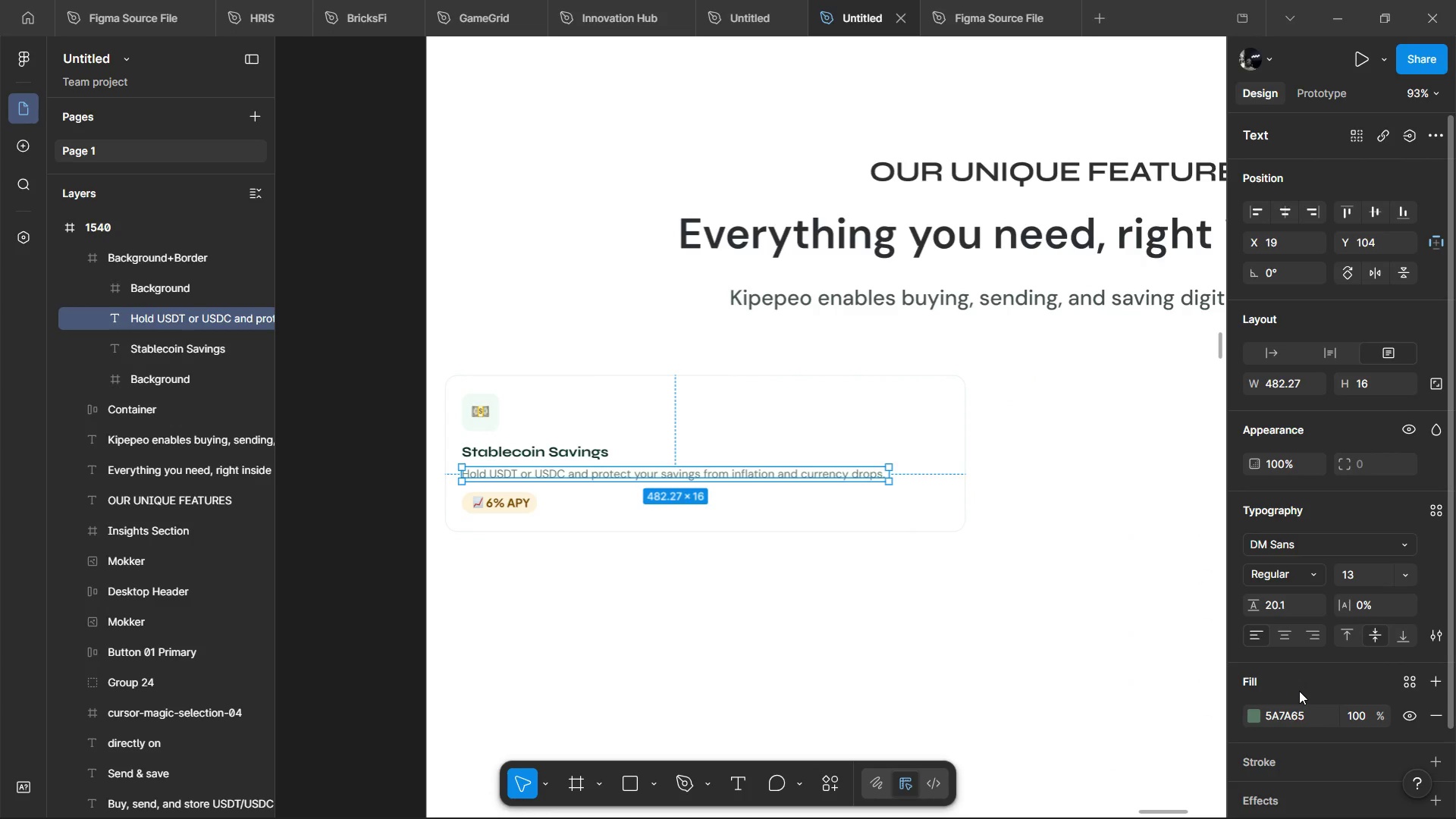 
scroll: coordinate [1299, 691], scroll_direction: down, amount: 2.0
 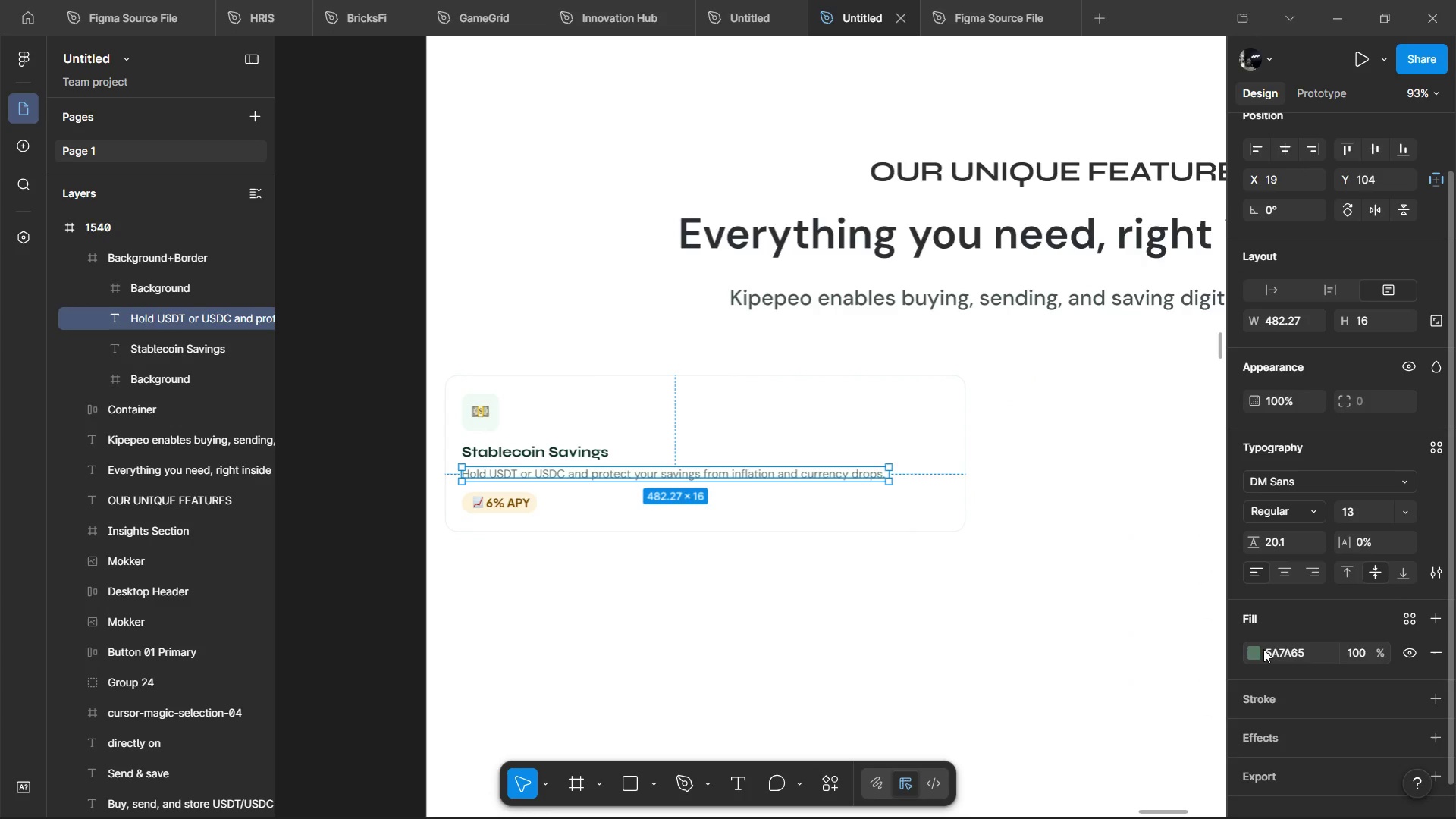 
left_click([1263, 649])
 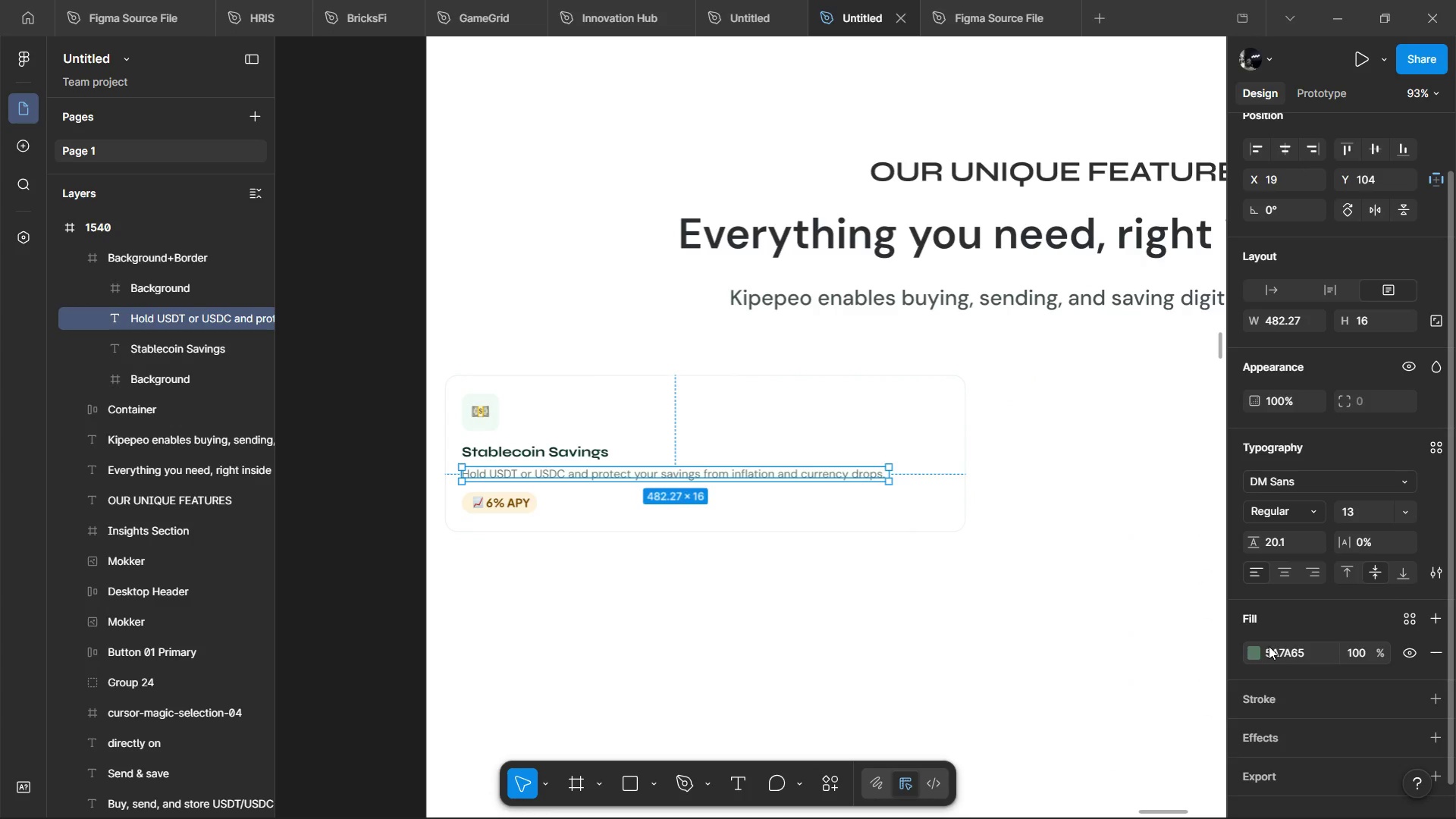 
type(2e2e)
 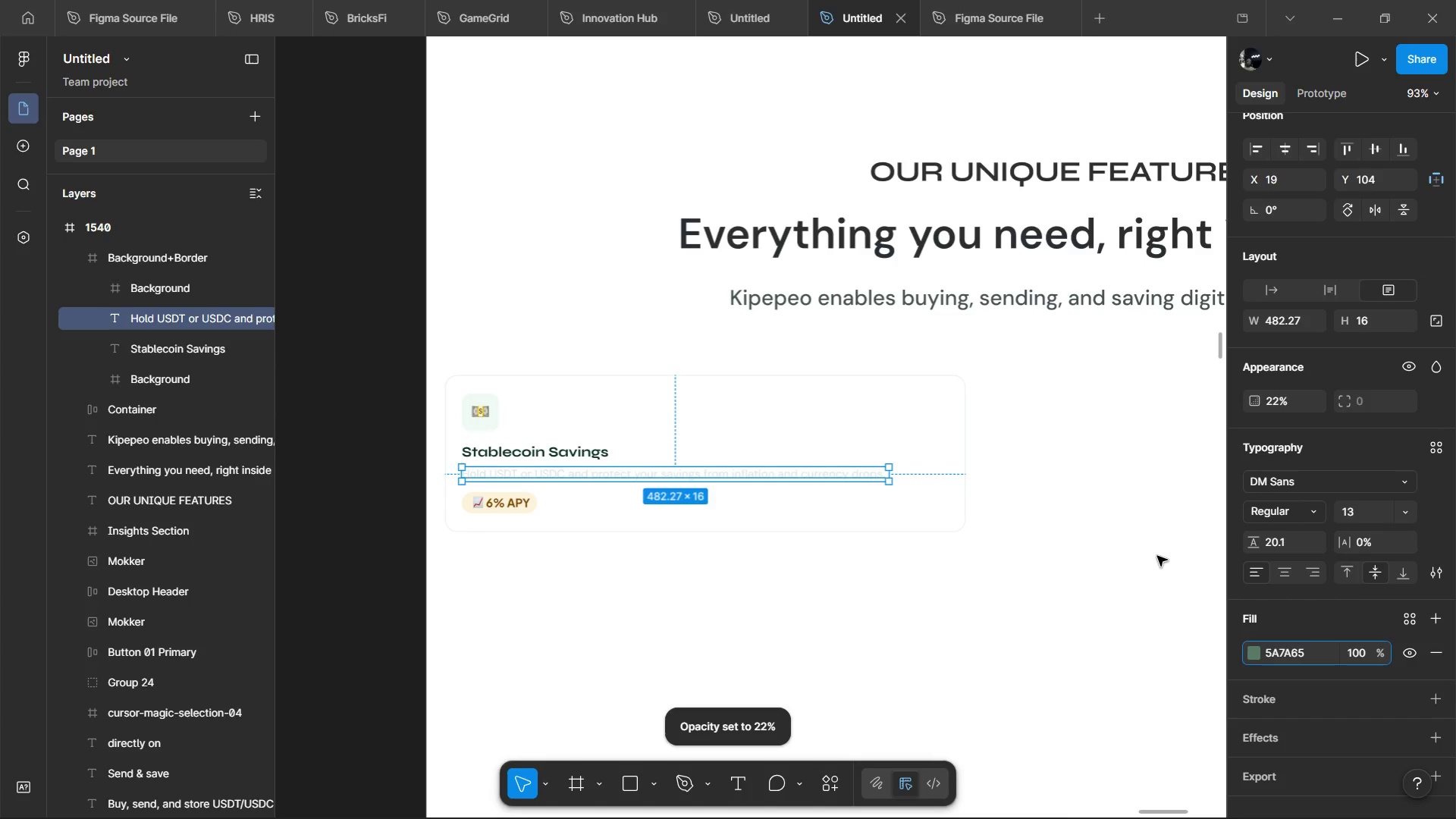 
key(0)
 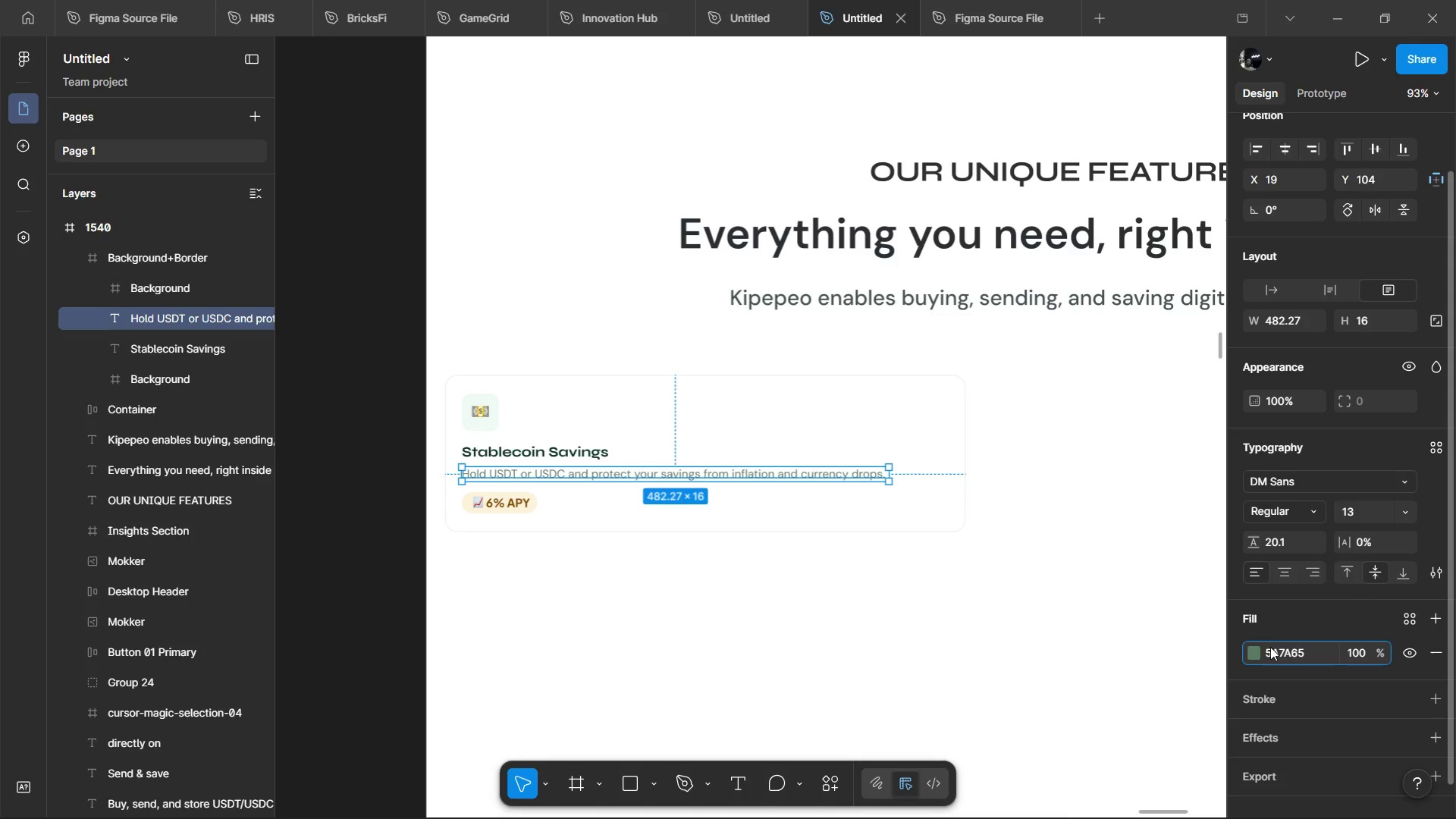 
left_click([1270, 647])
 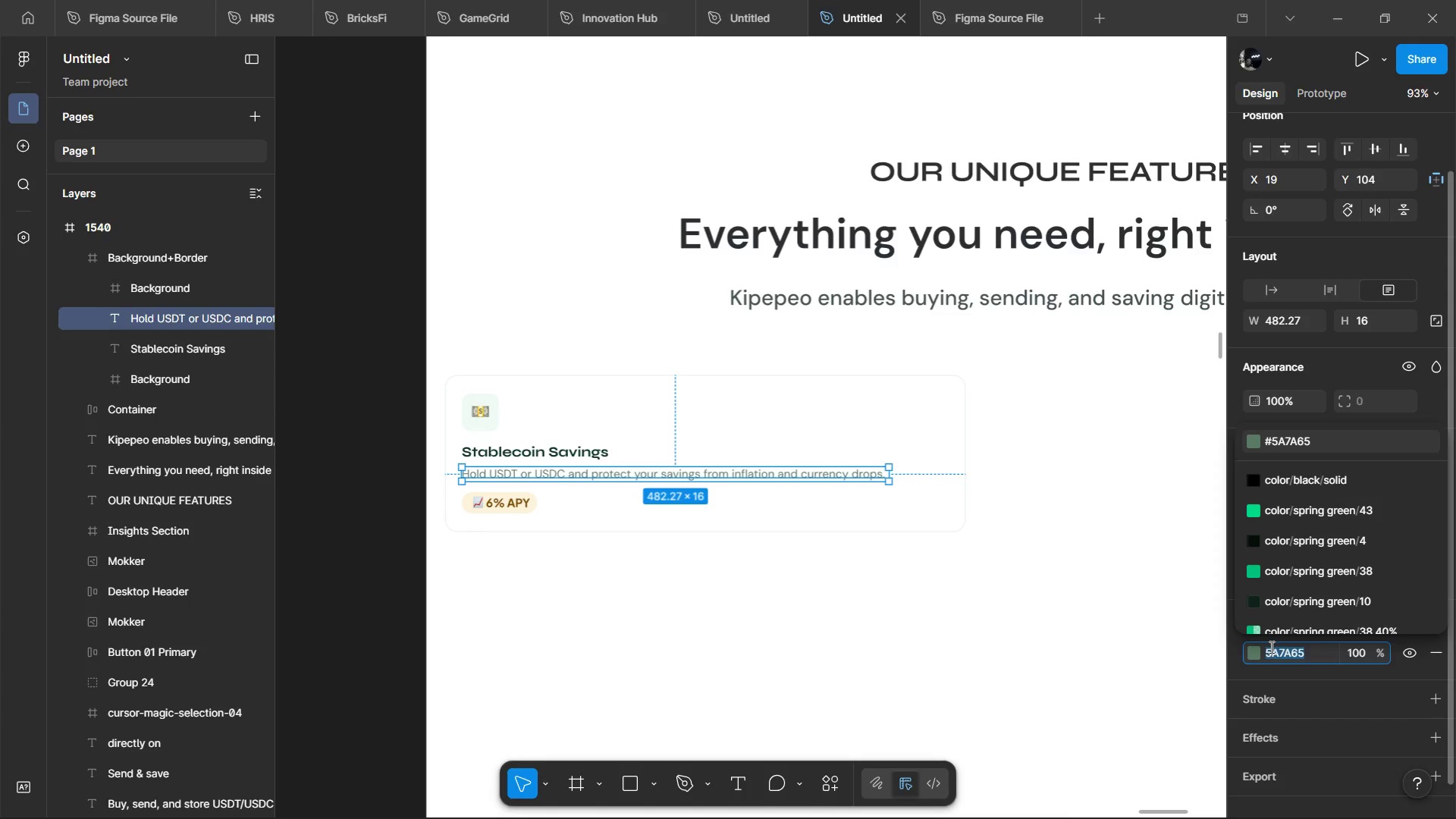 
type(2e2e2e)
 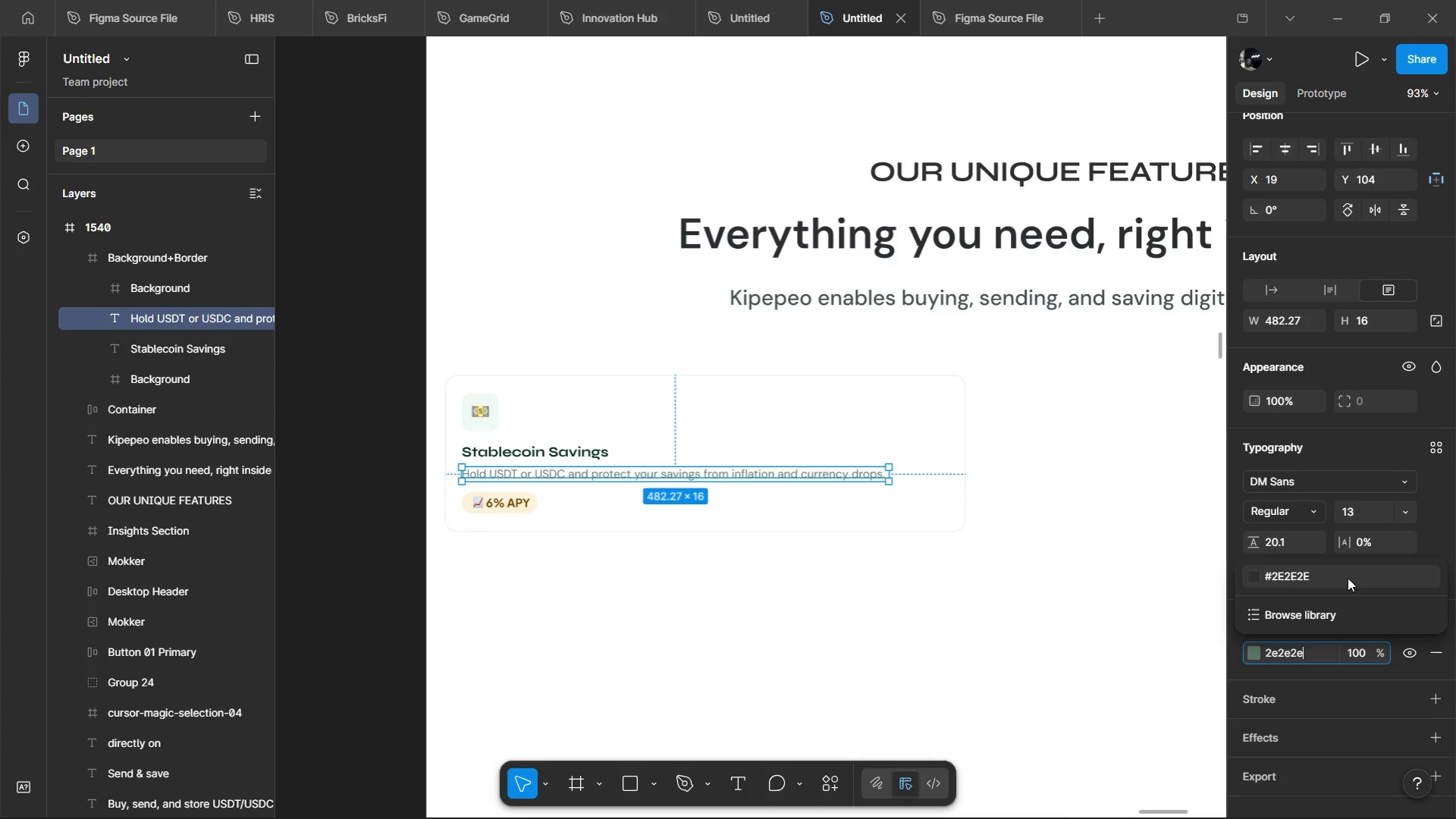 
left_click([1348, 578])
 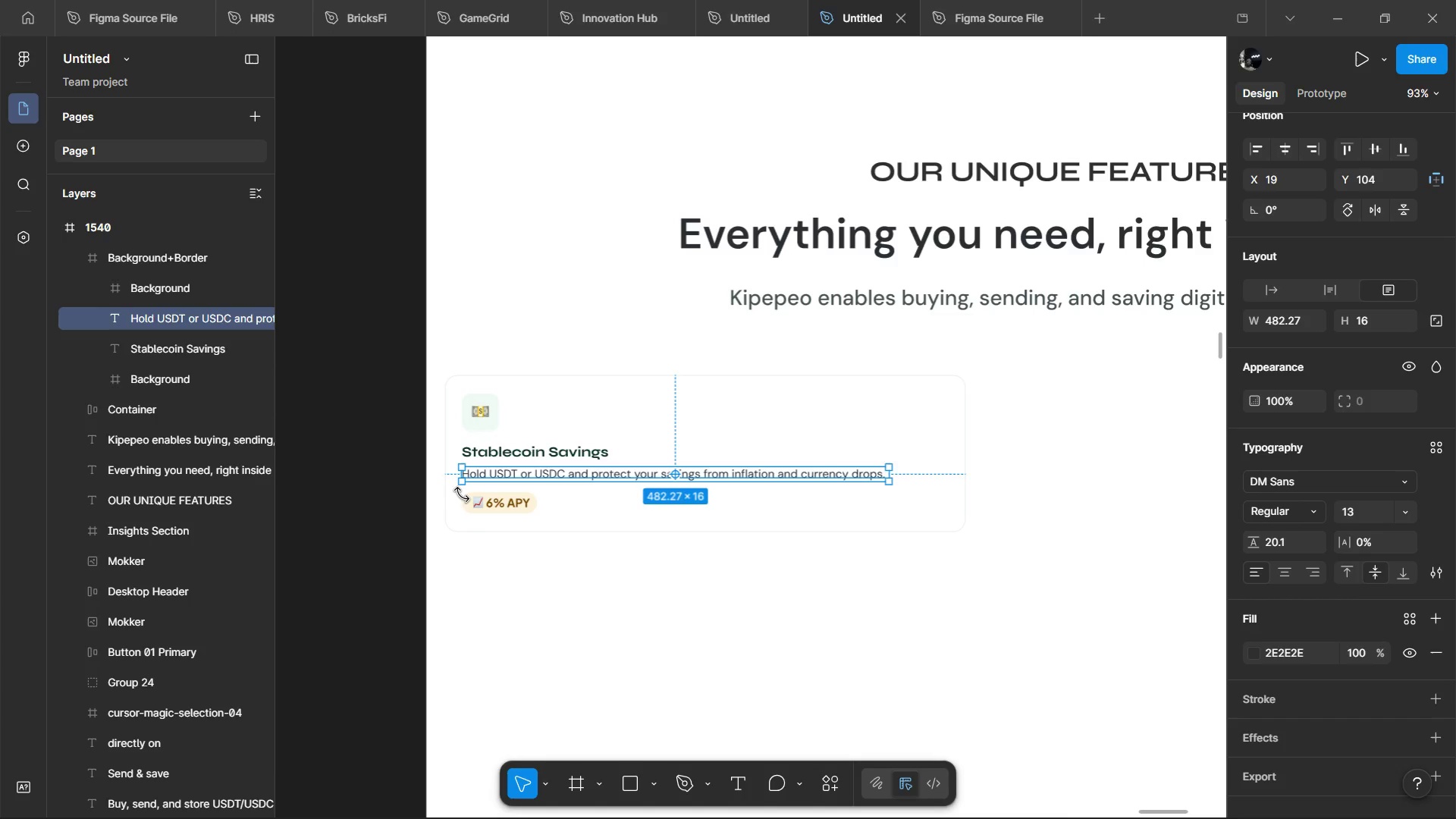 
wait(77.66)
 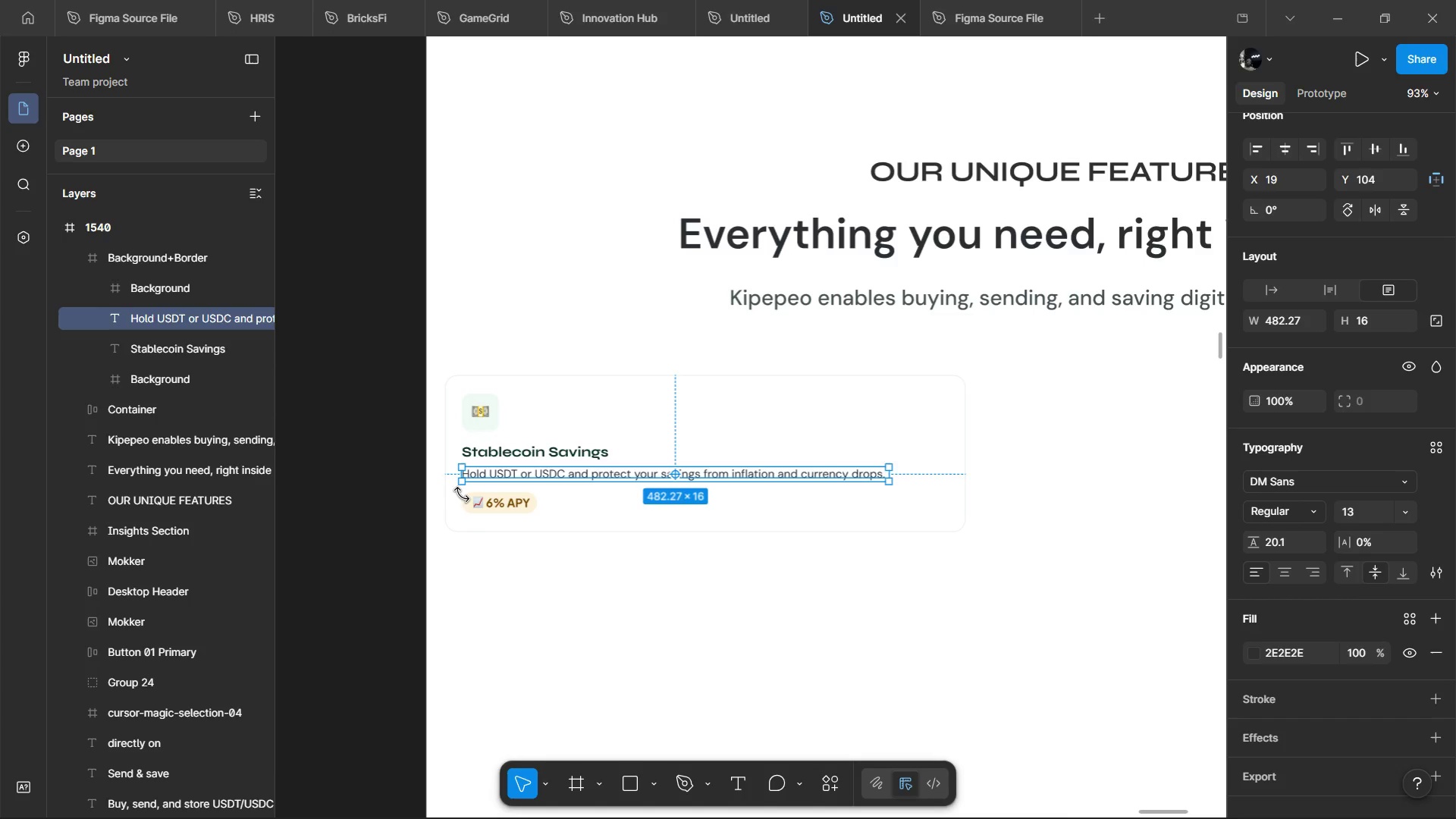 
scroll: coordinate [1020, 477], scroll_direction: down, amount: 3.0
 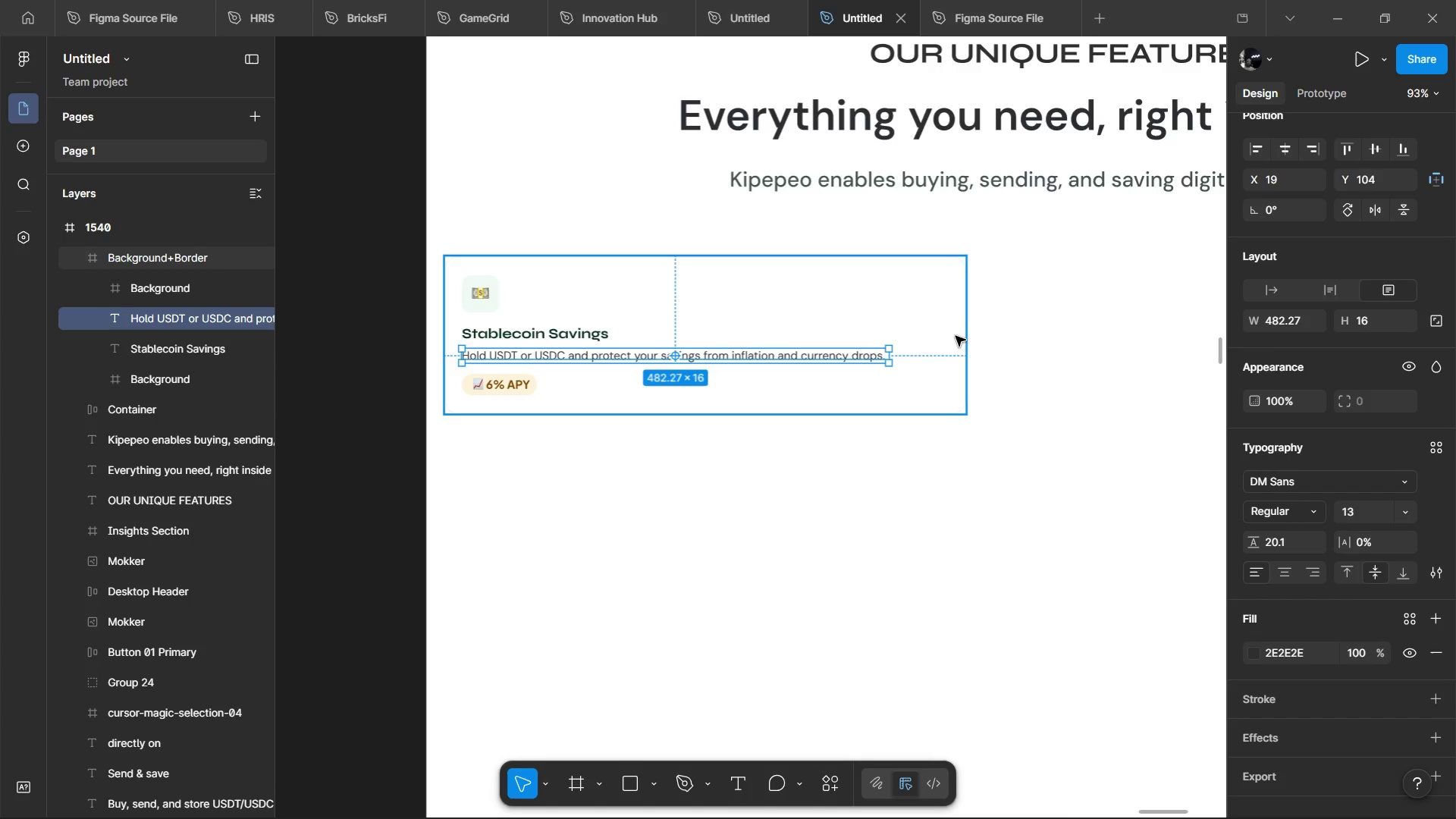 
left_click([956, 336])
 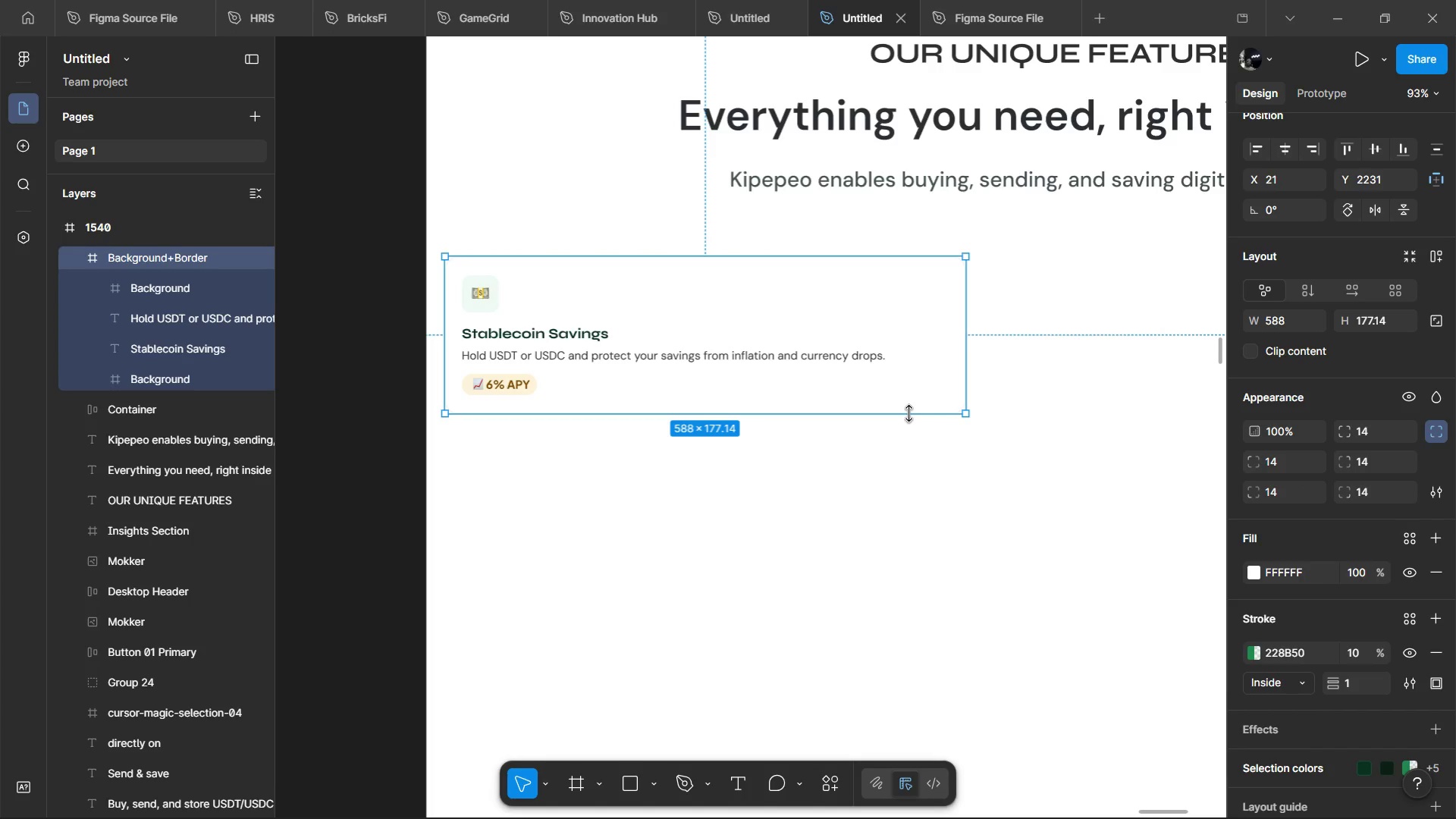 
left_click_drag(start_coordinate=[908, 413], to_coordinate=[853, 584])
 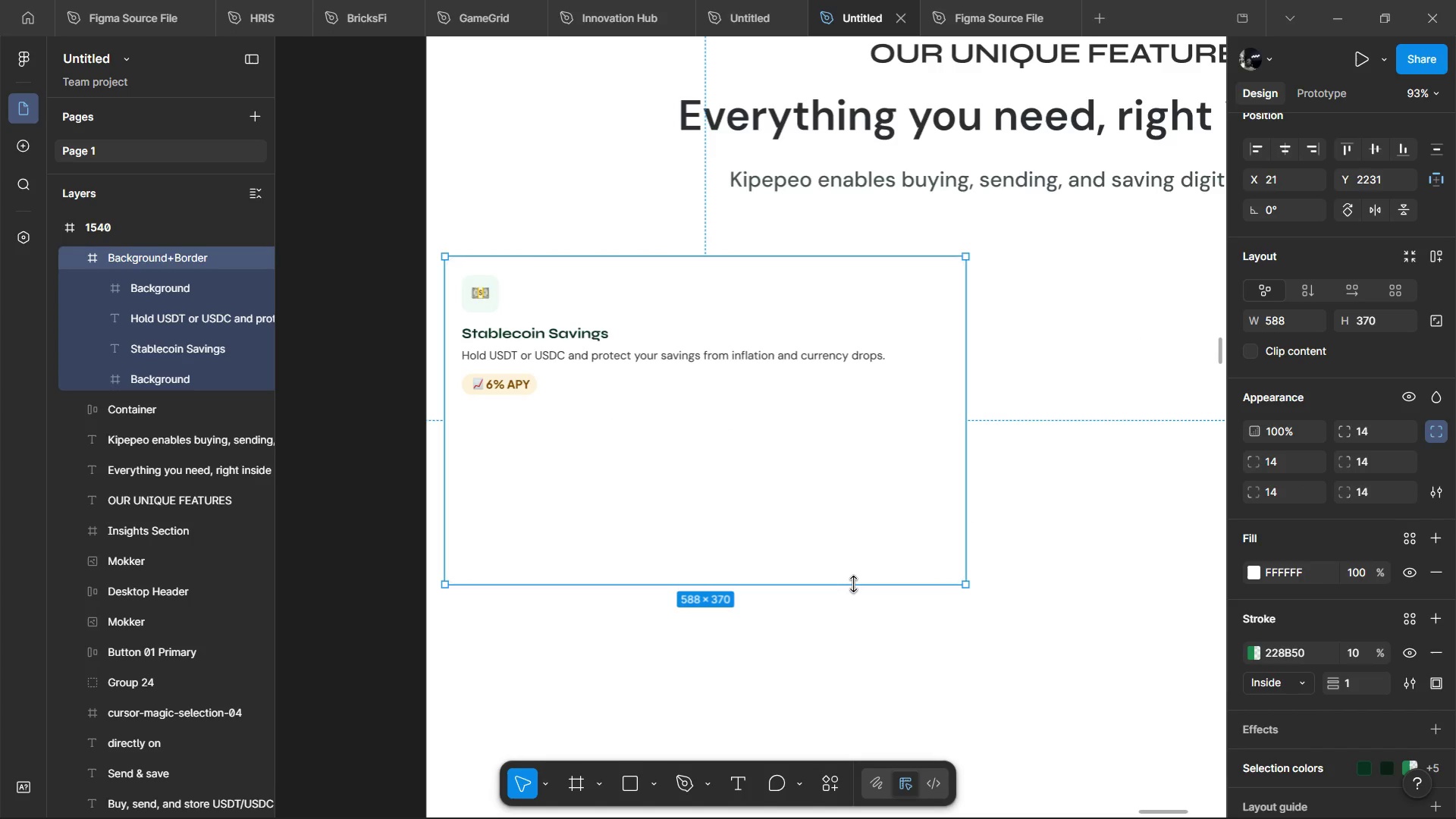 
left_click([853, 584])
 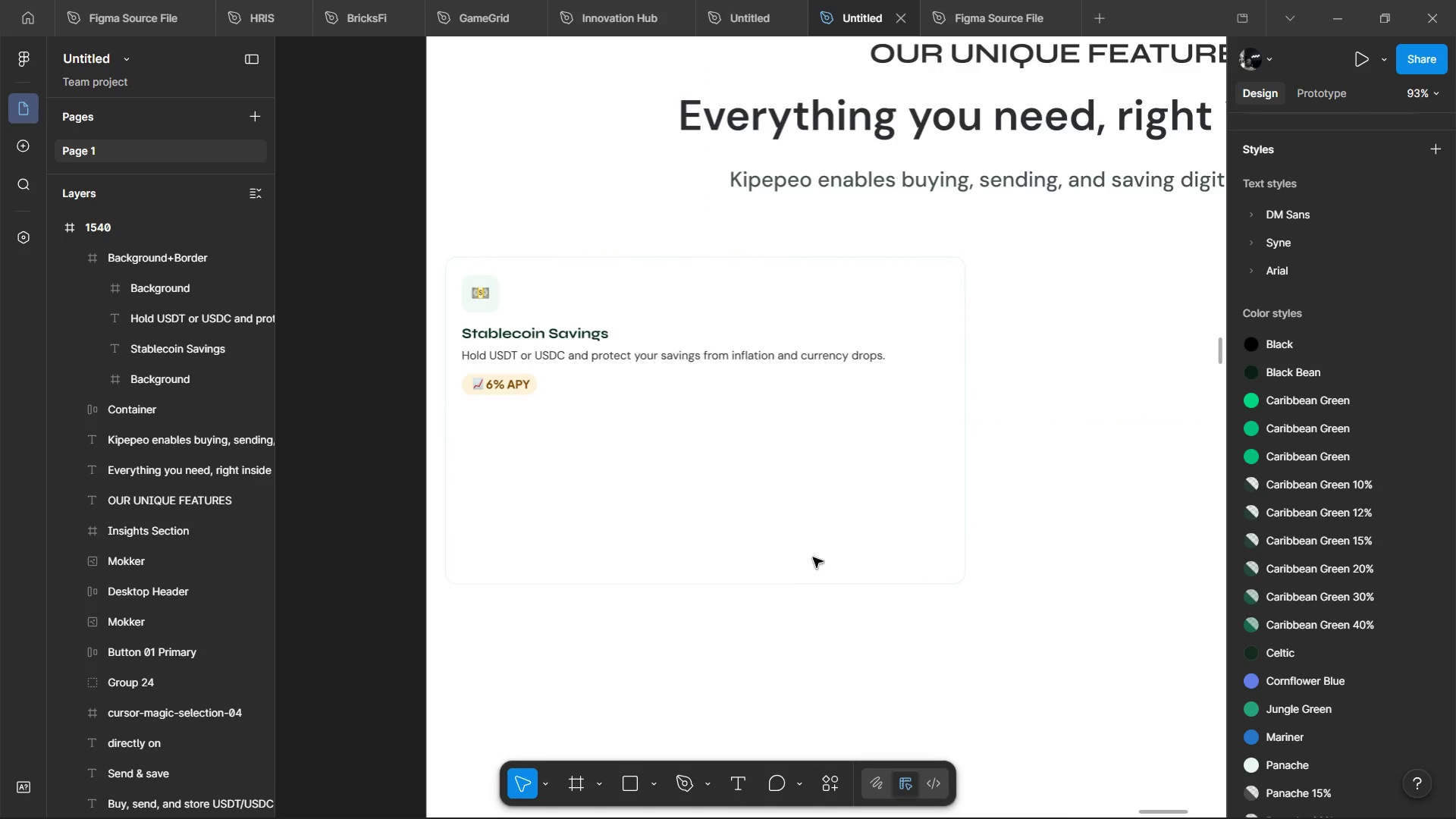 
double_click([812, 503])
 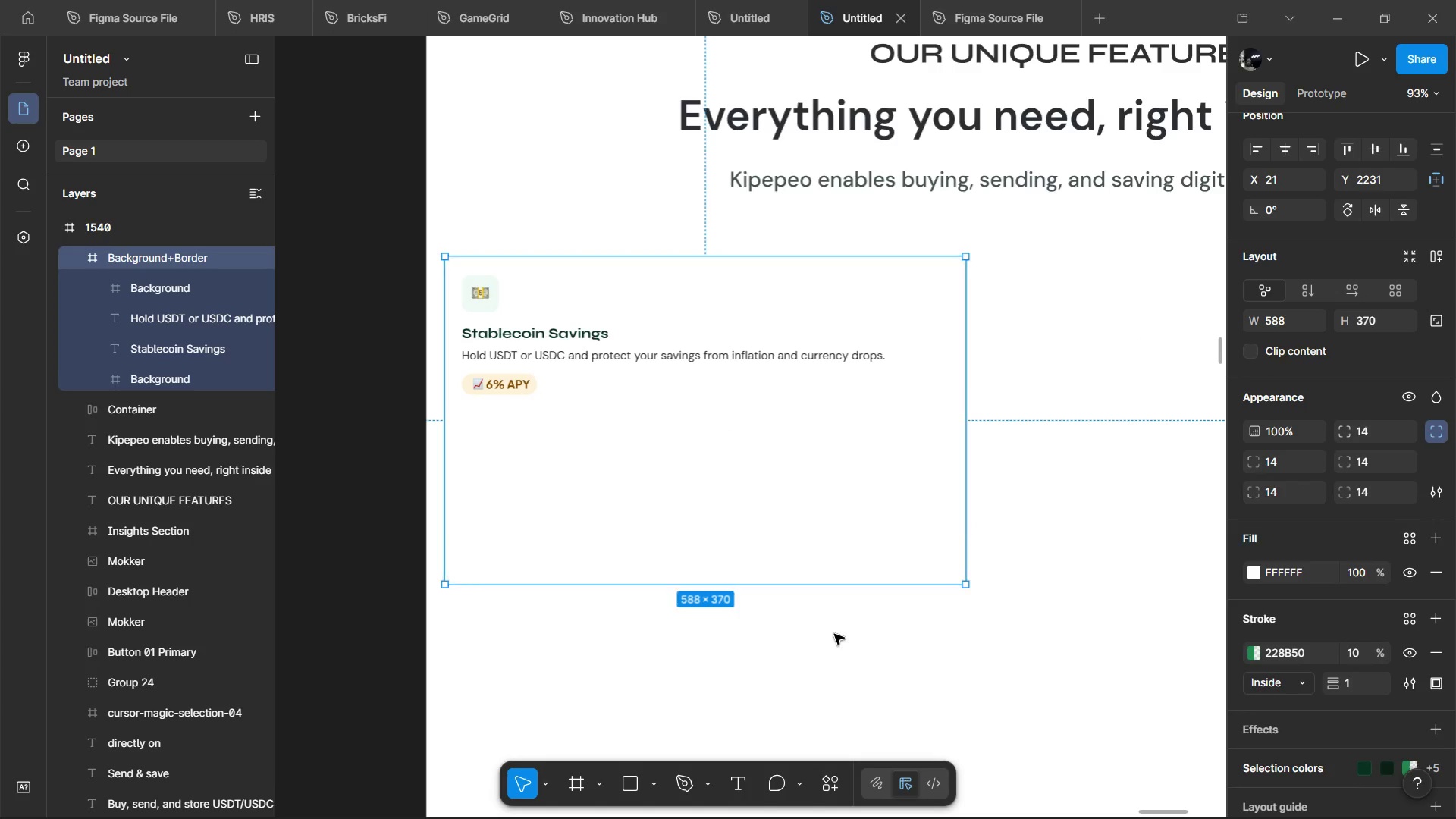 
key(Alt+Shift+ArrowRight)
 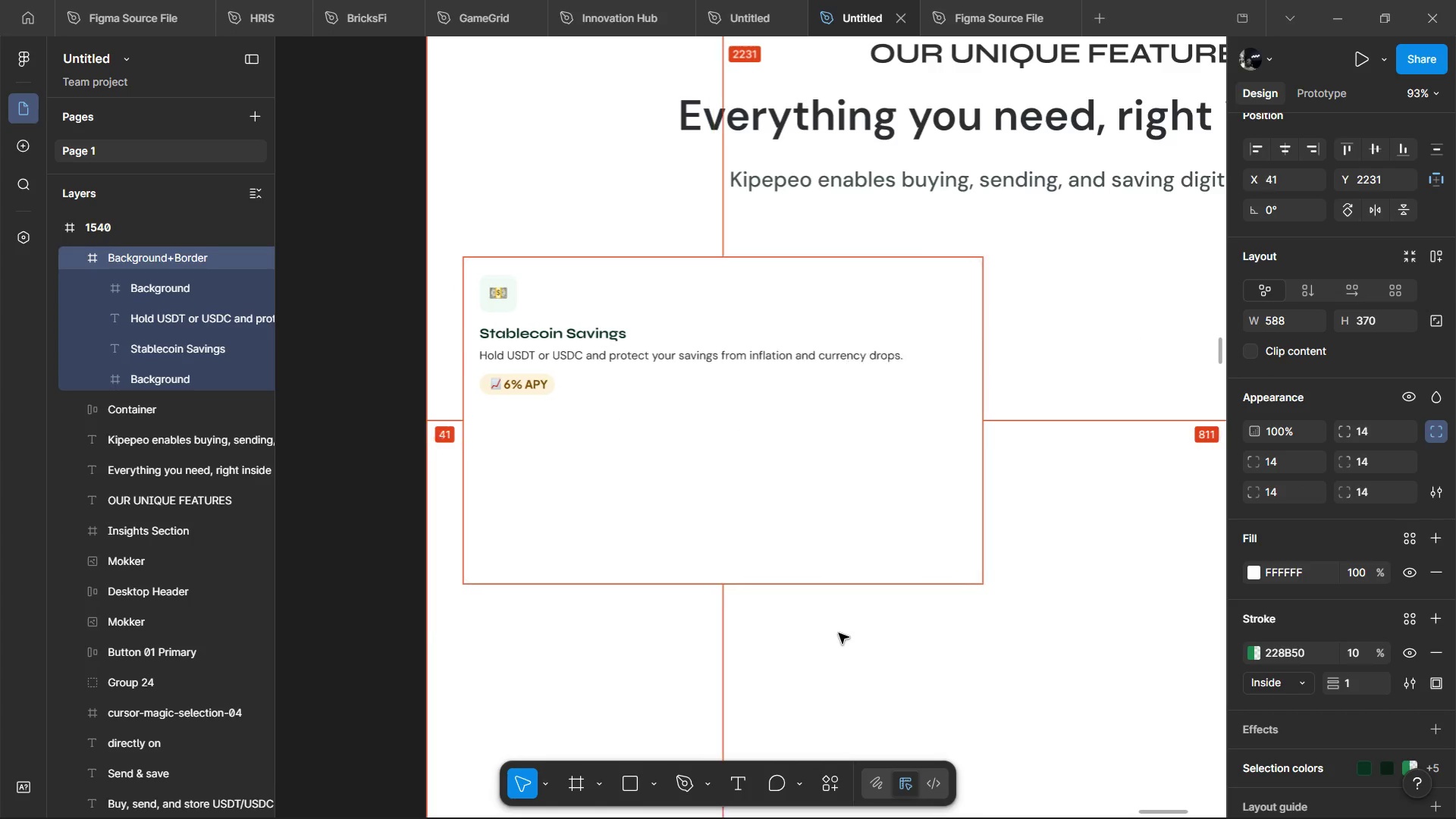 
key(Alt+Shift+ArrowRight)
 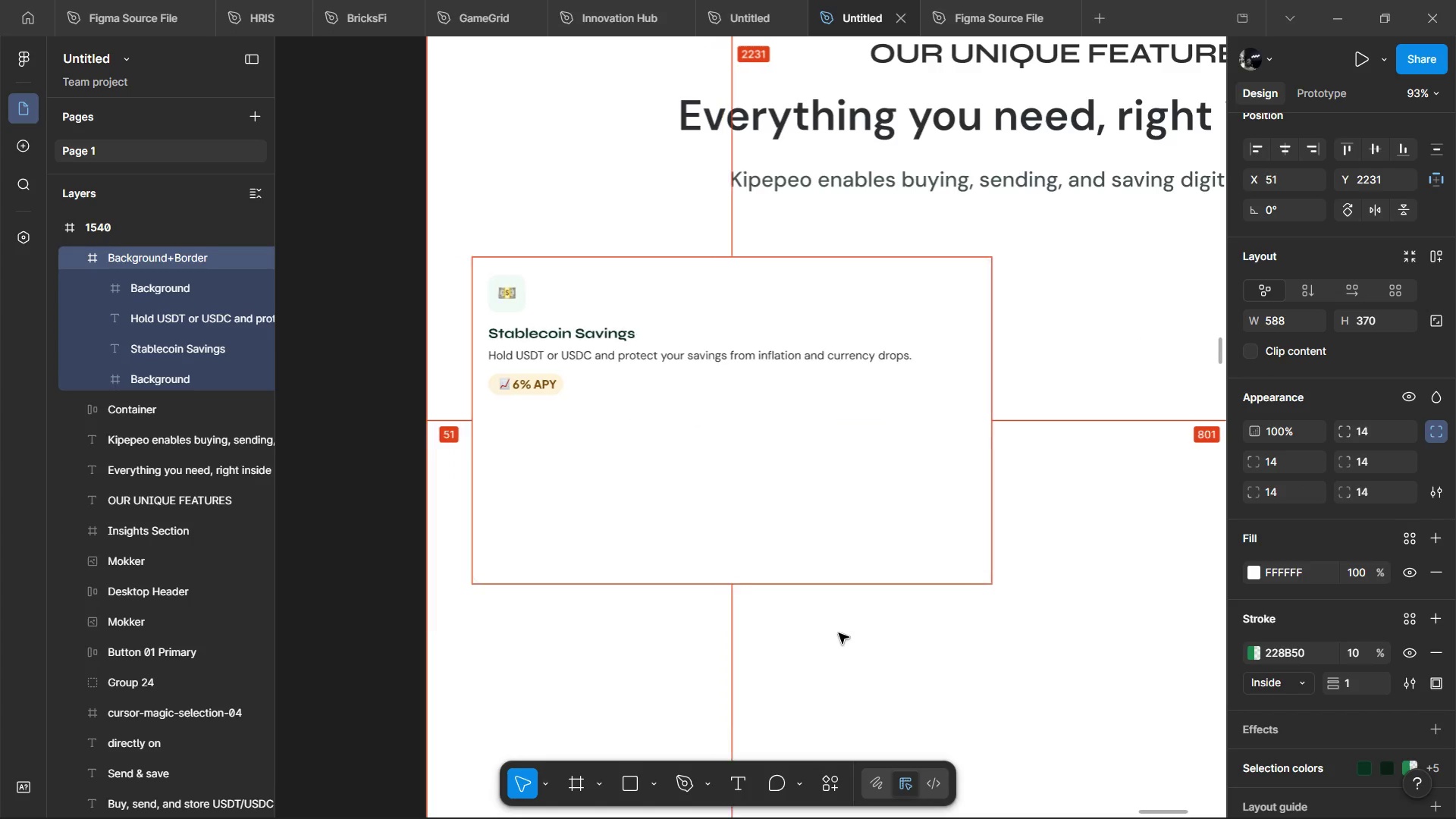 
key(Alt+Shift+ArrowRight)
 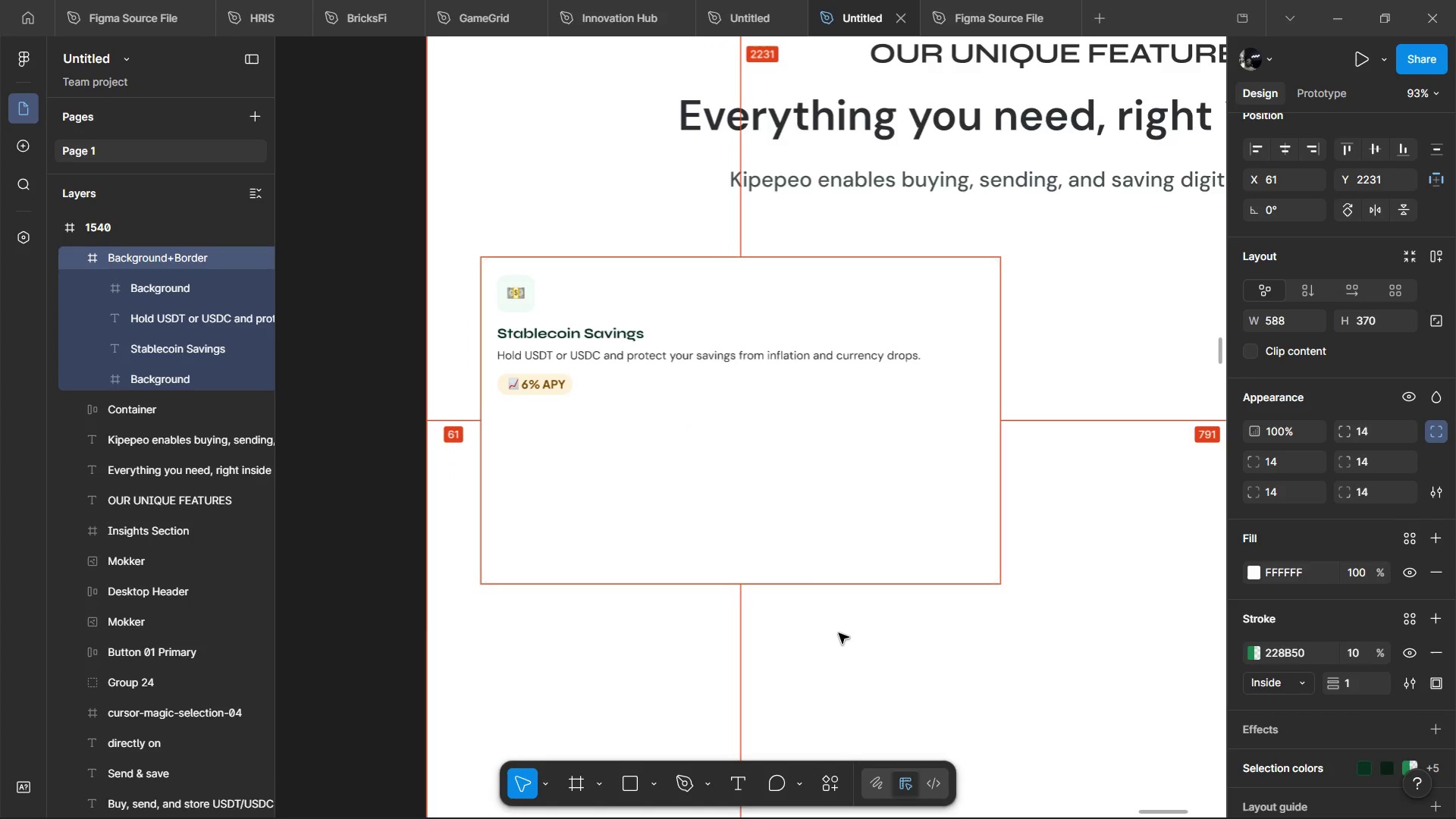 
key(Alt+Shift+ArrowRight)
 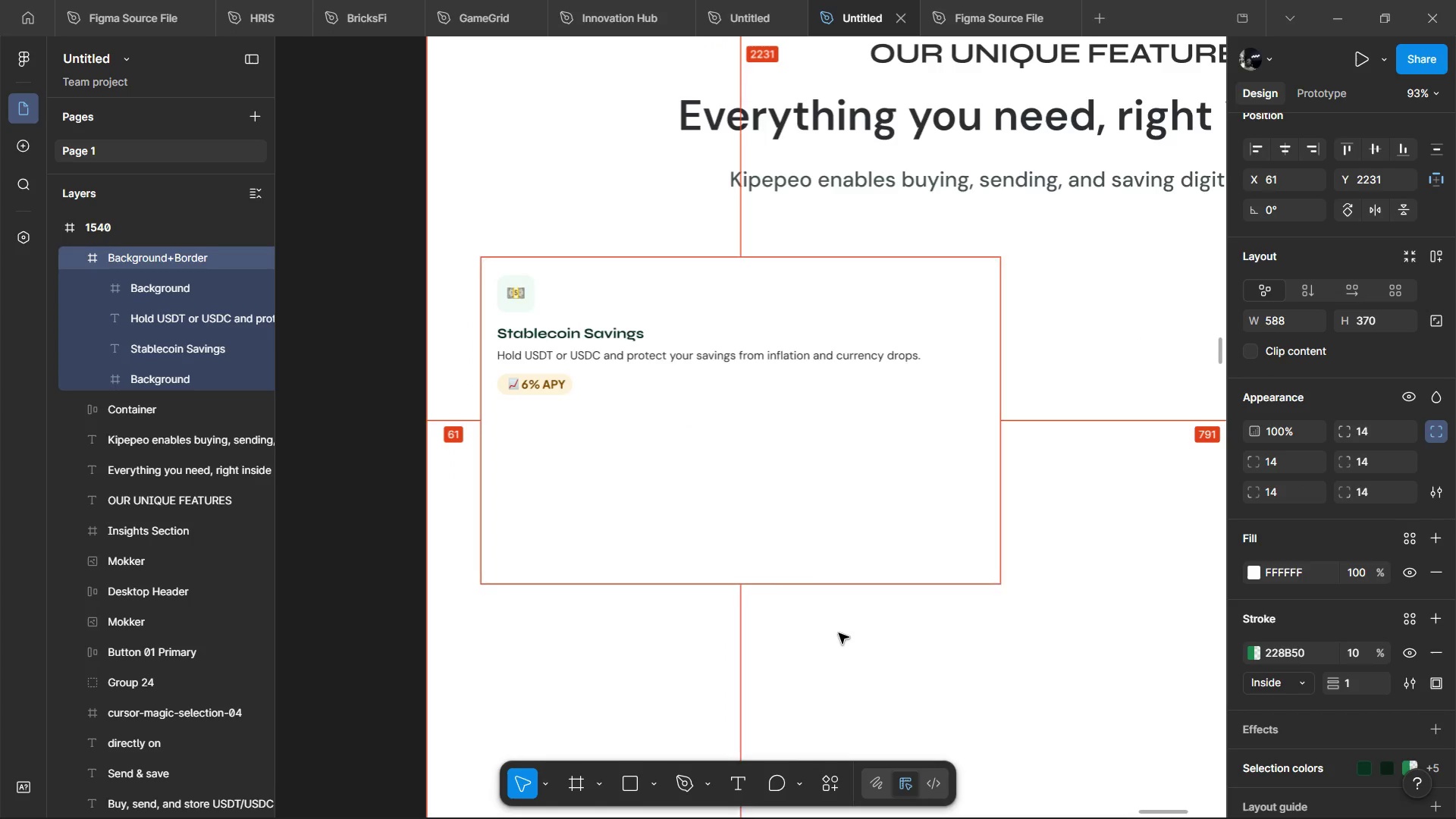 
key(Alt+Shift+ArrowRight)
 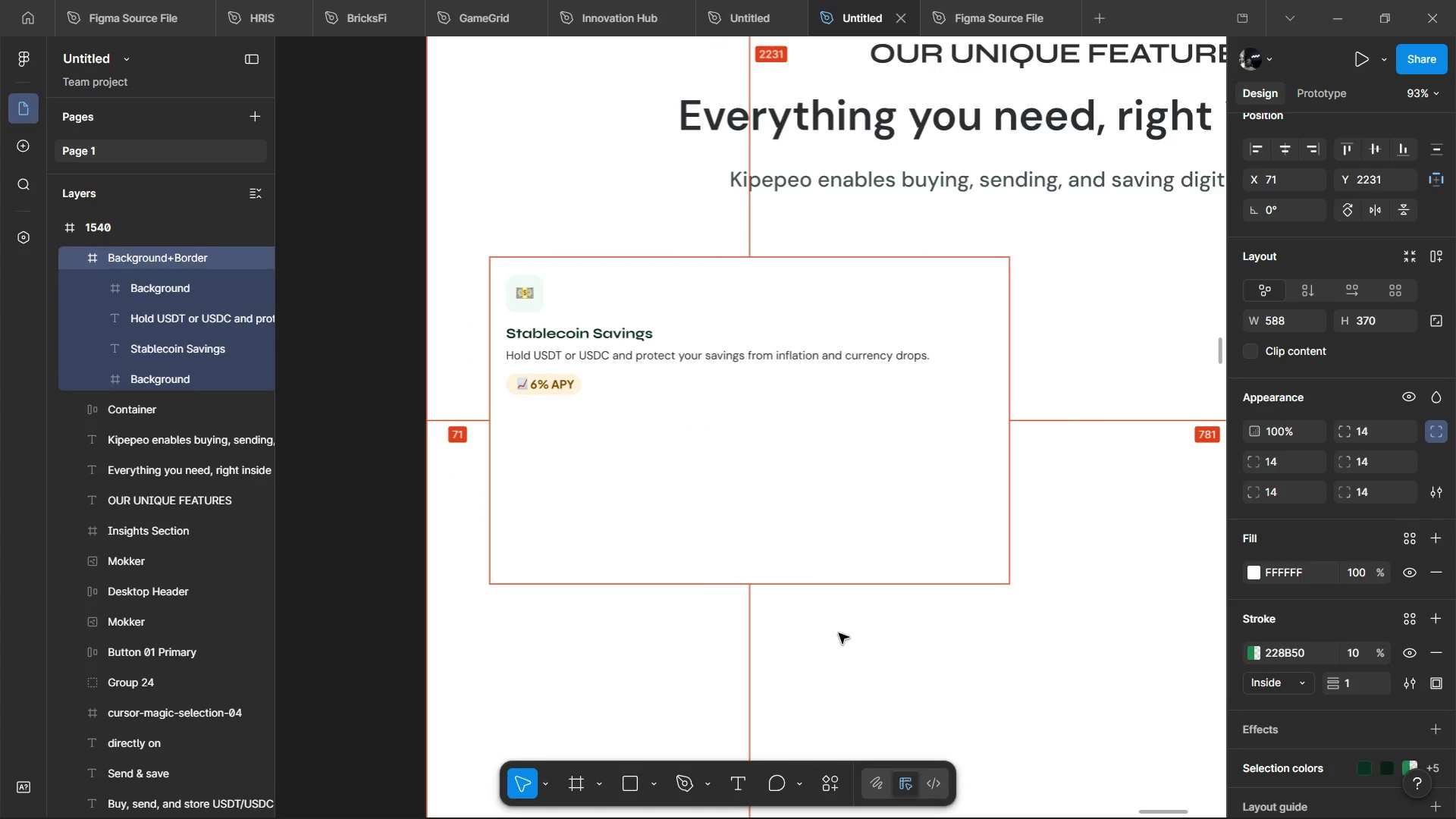 
key(Alt+Shift+ShiftLeft)
 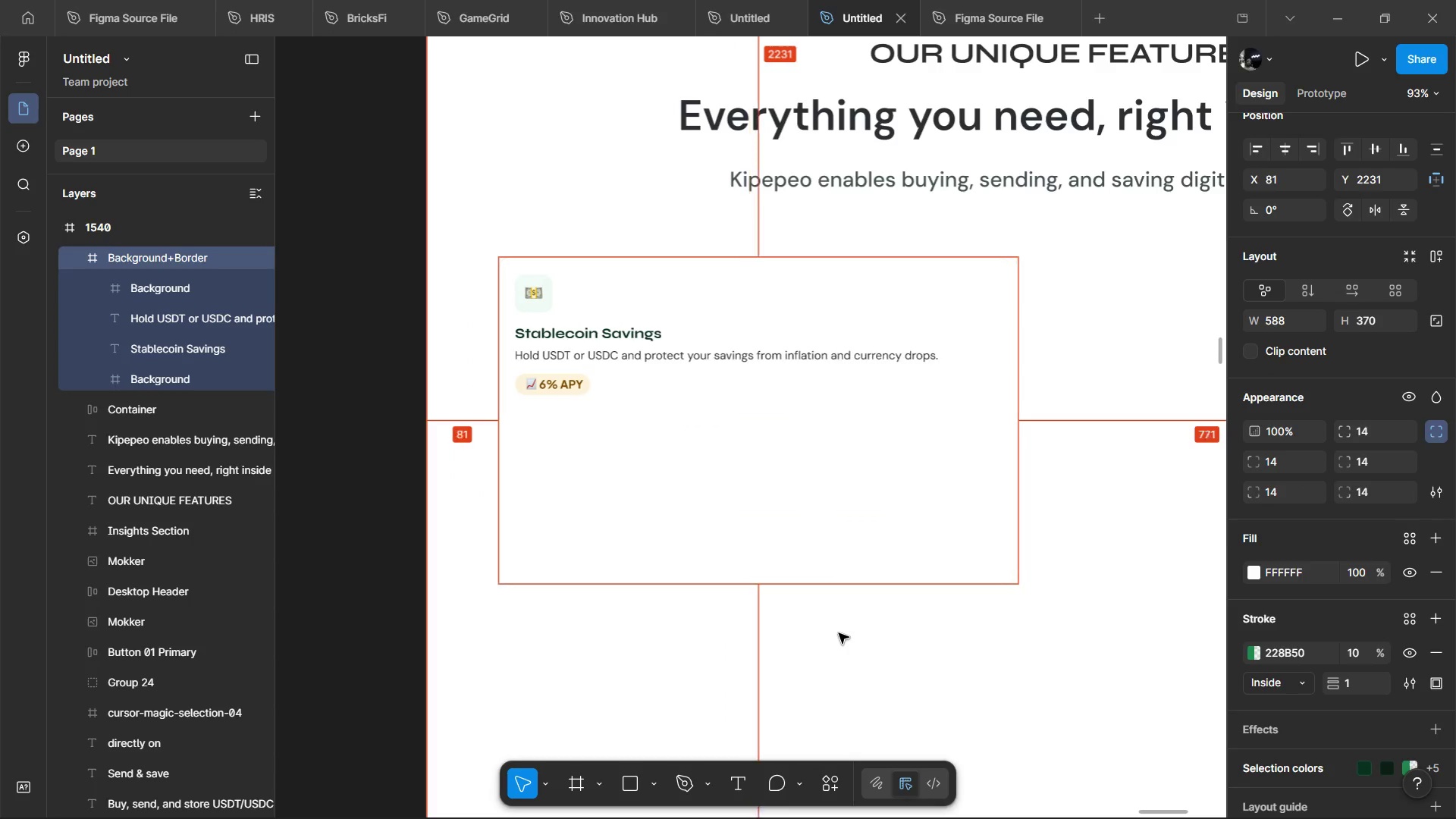 
key(Alt+Shift+ArrowRight)
 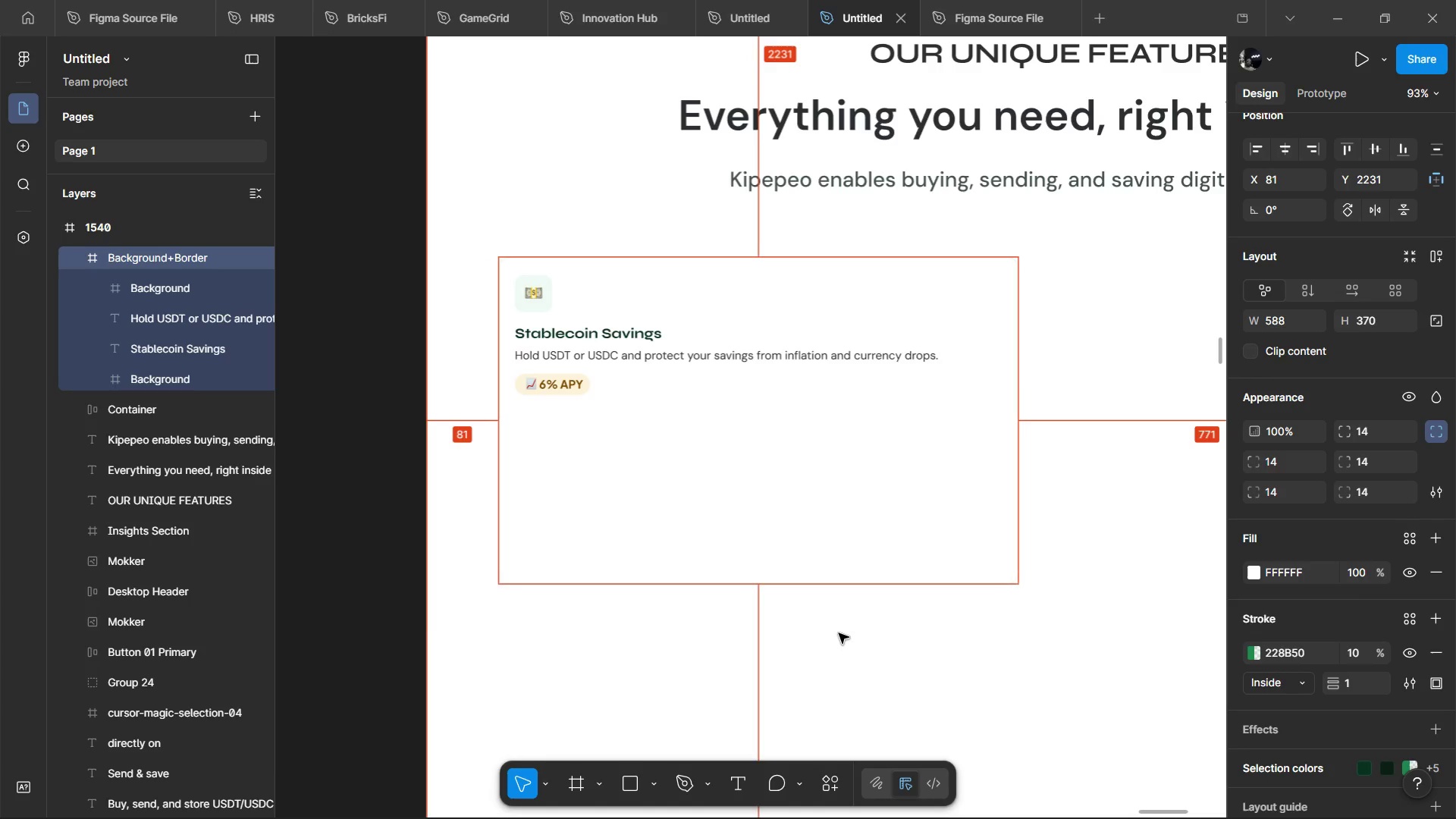 
key(Alt+ArrowLeft)
 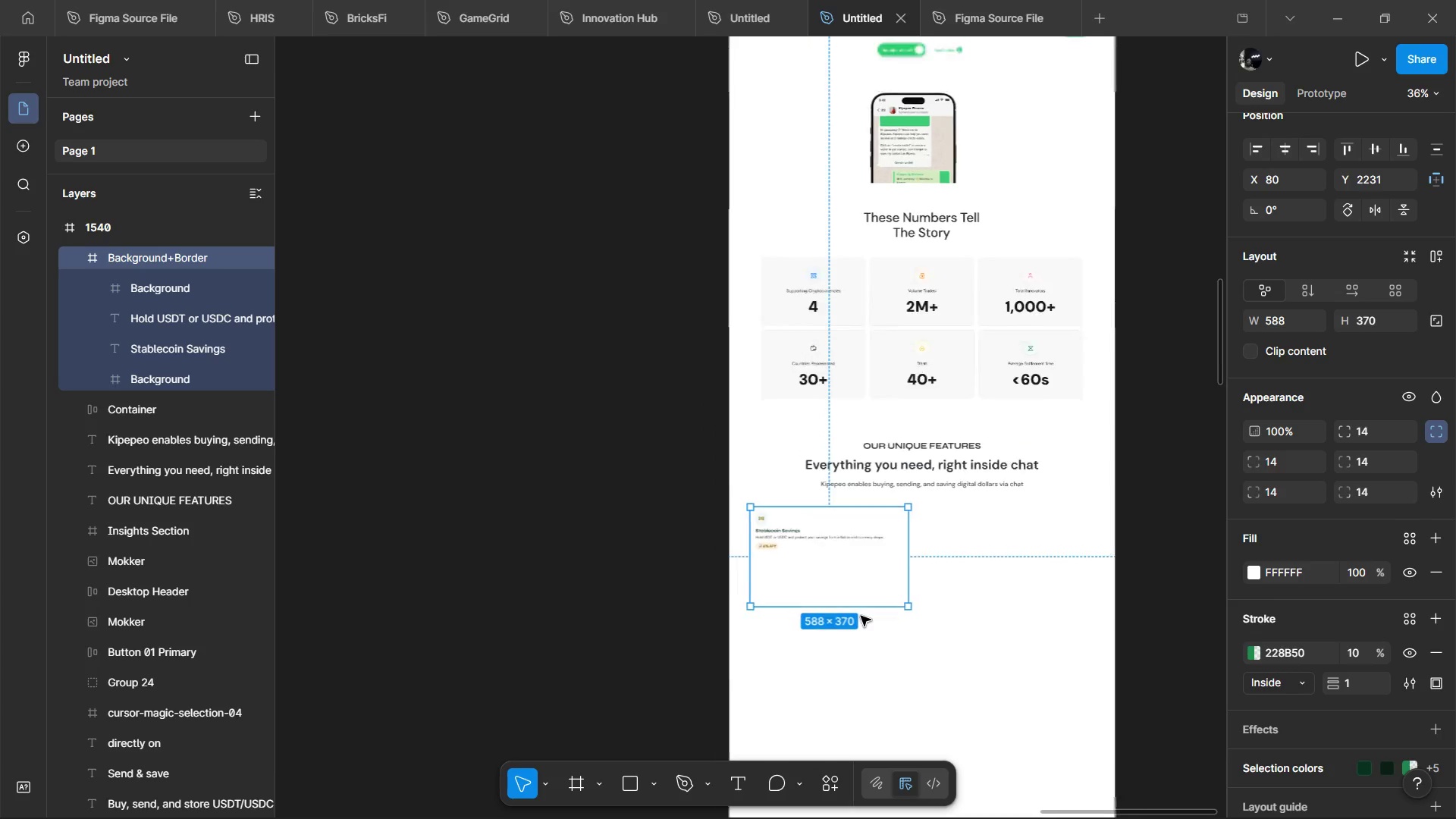 
left_click([890, 297])
 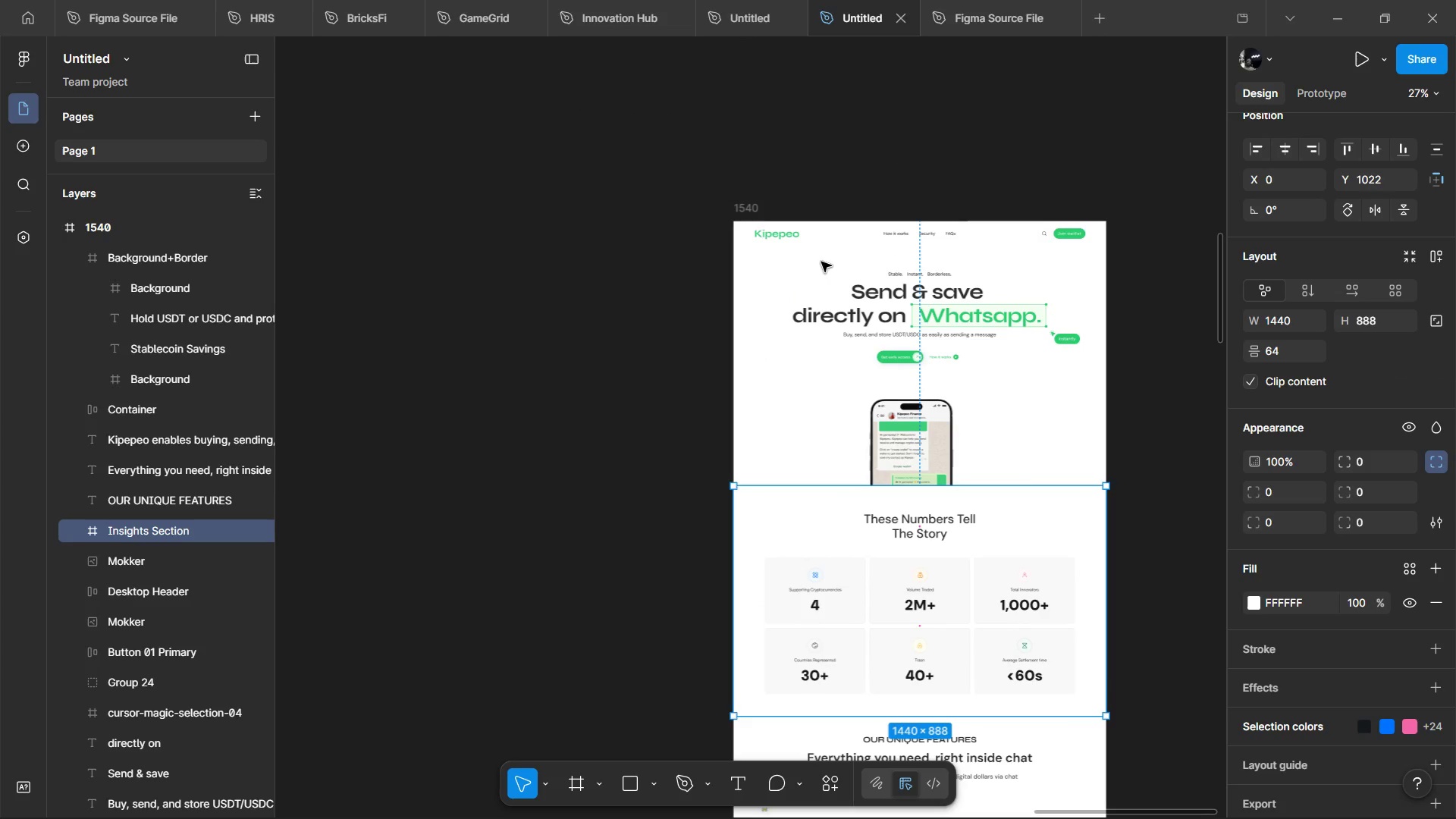 
left_click([798, 230])
 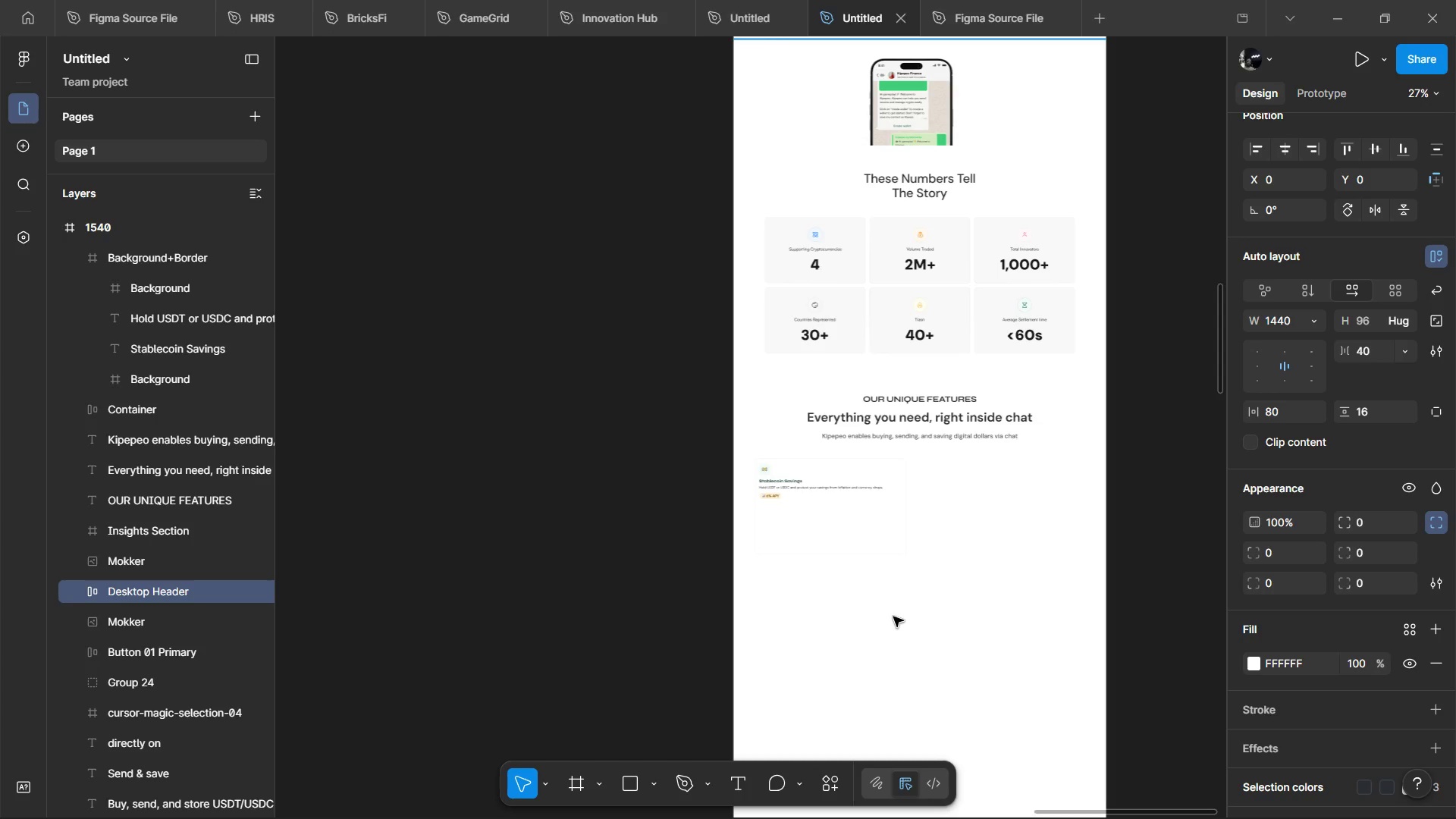 
wait(99.28)
 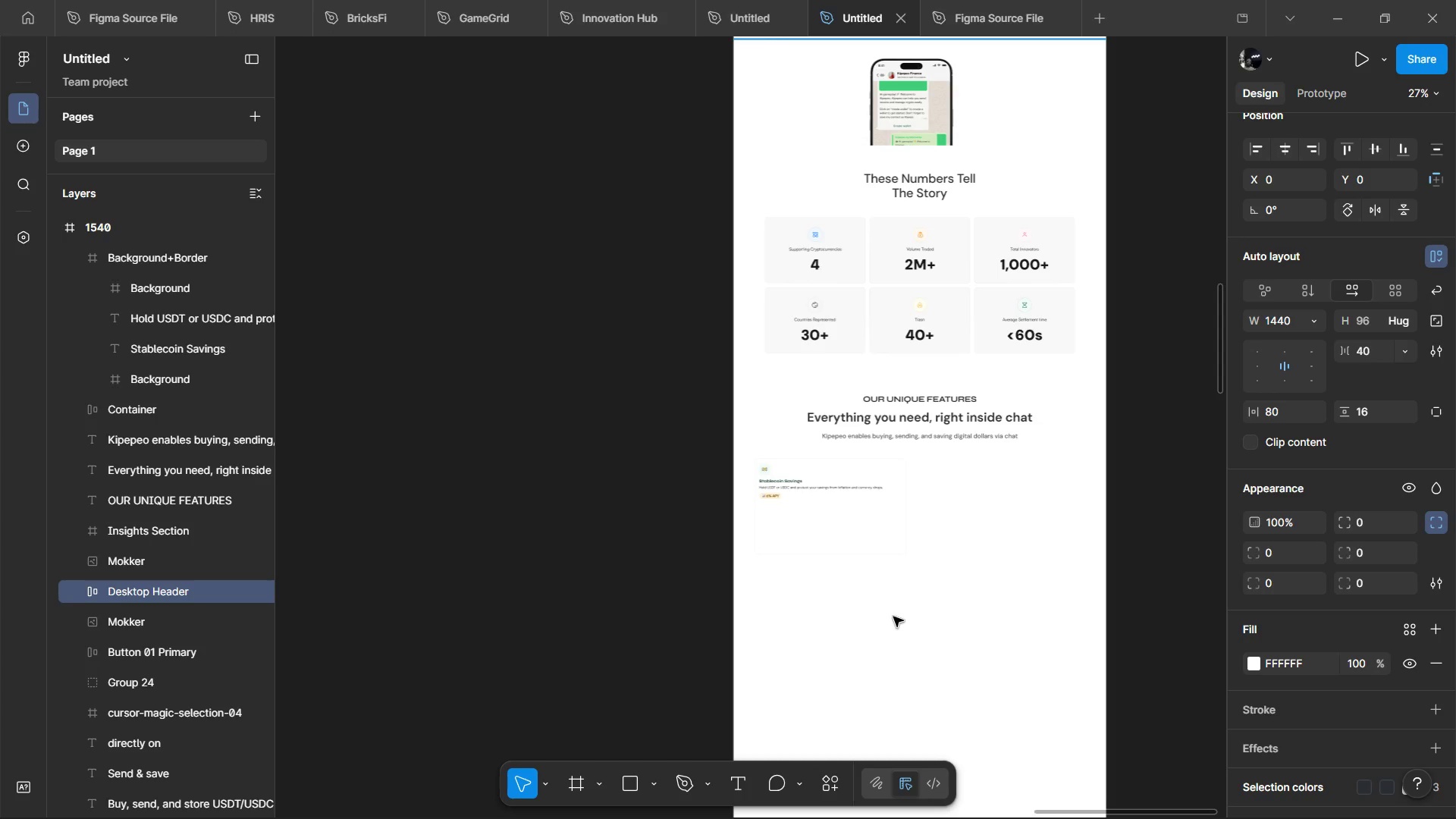 
left_click([874, 517])
 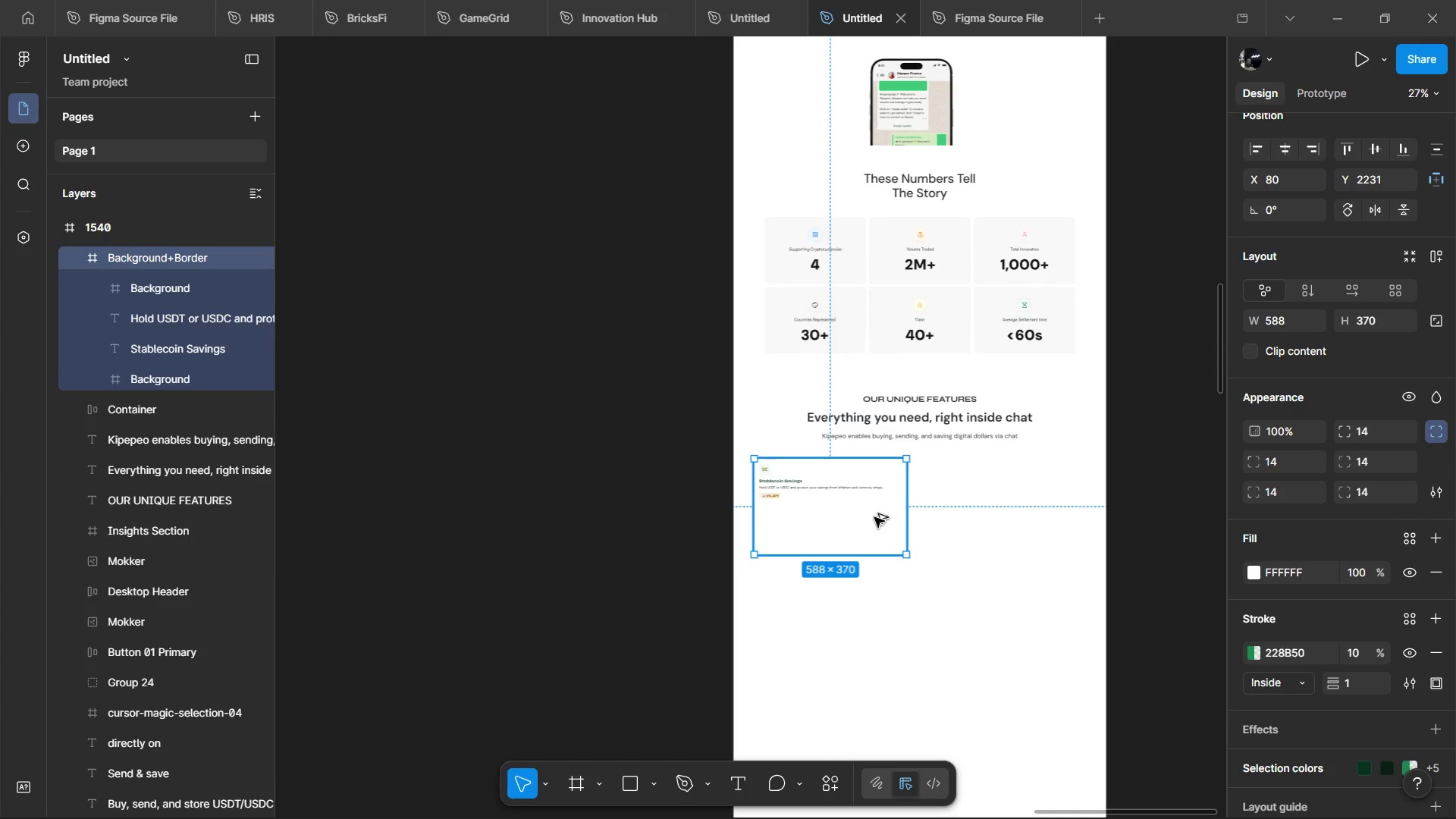 
key(Alt+AltLeft)
 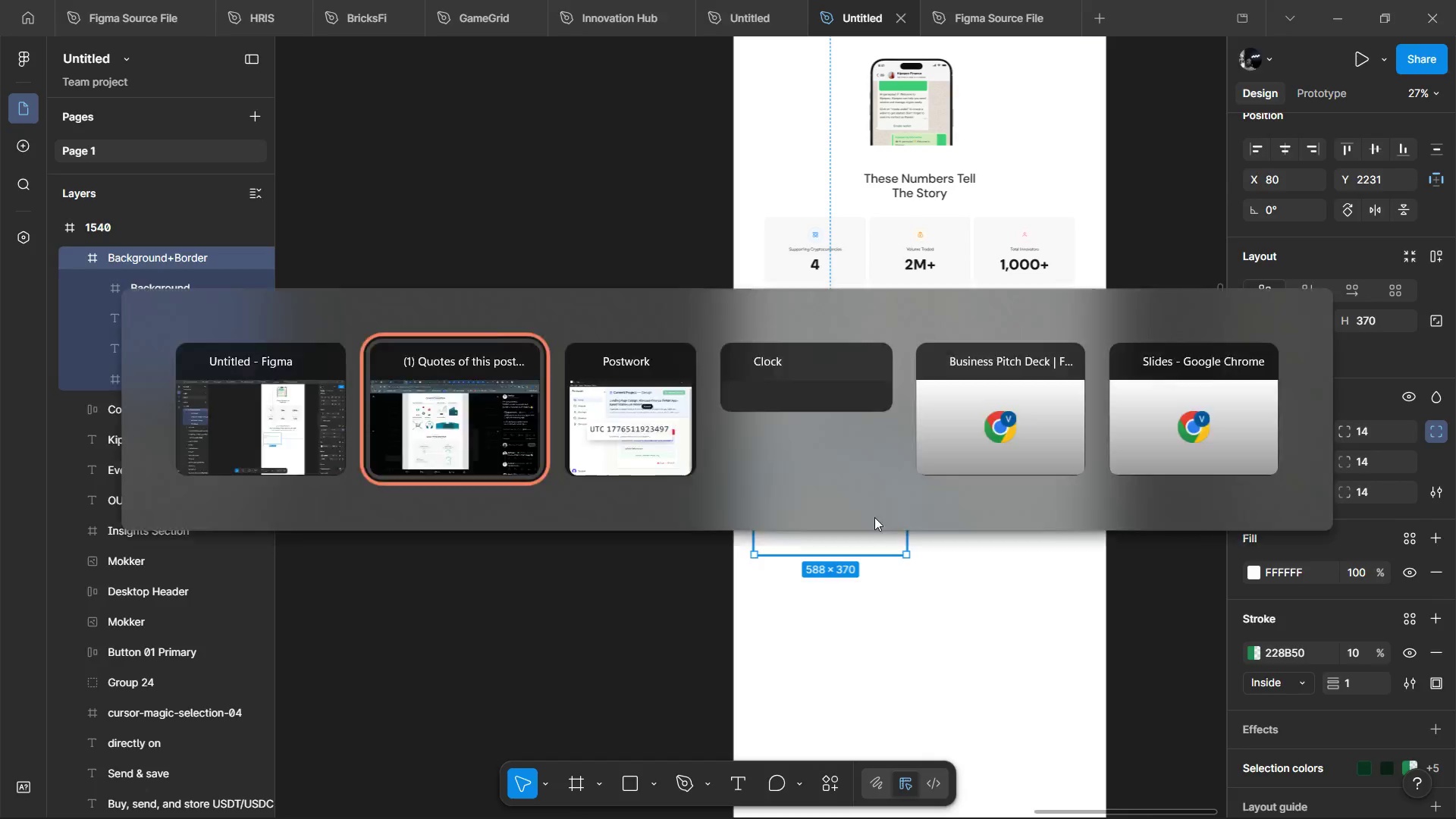 
key(Alt+Tab)
 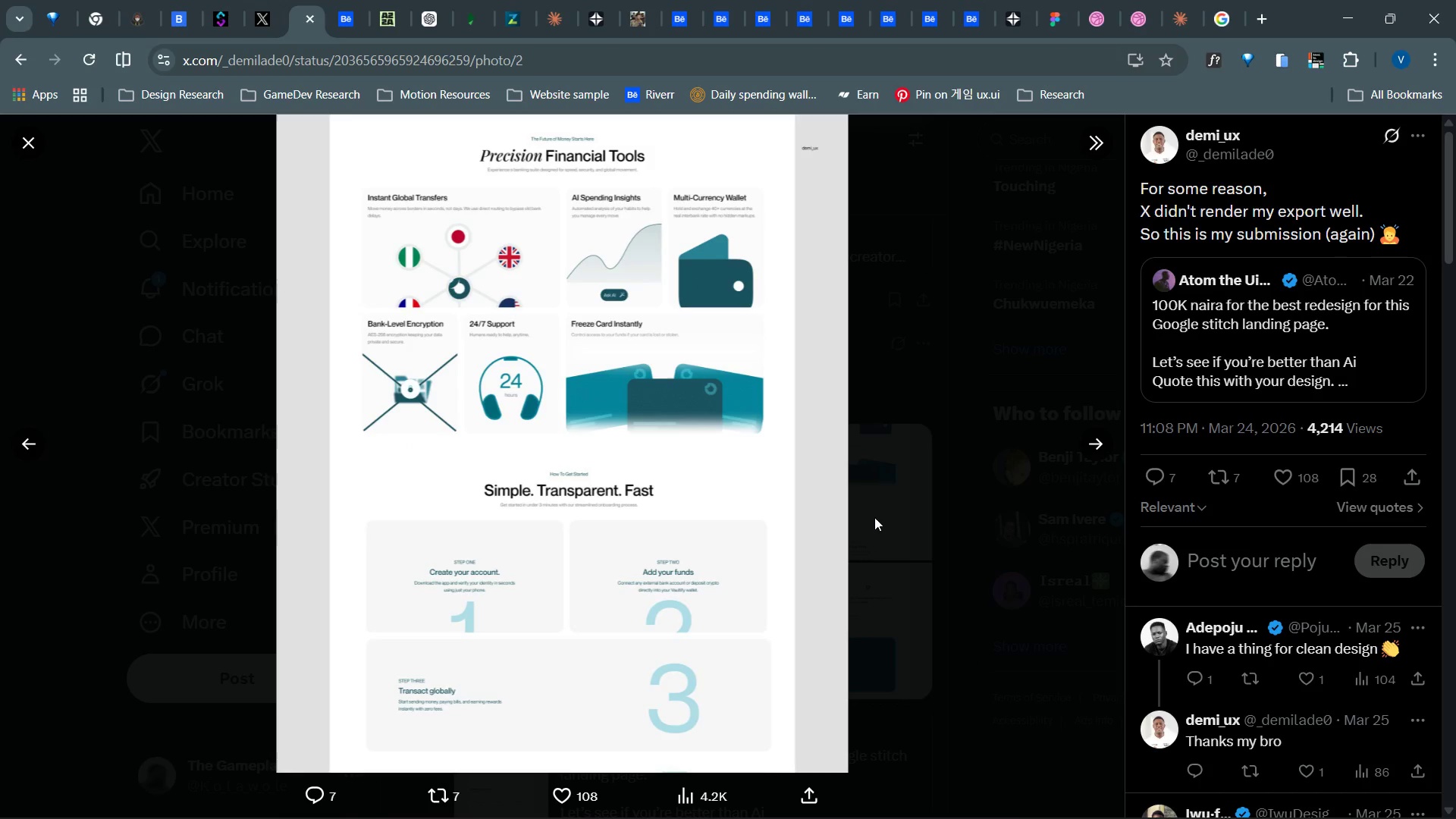 
key(Alt+Tab)
 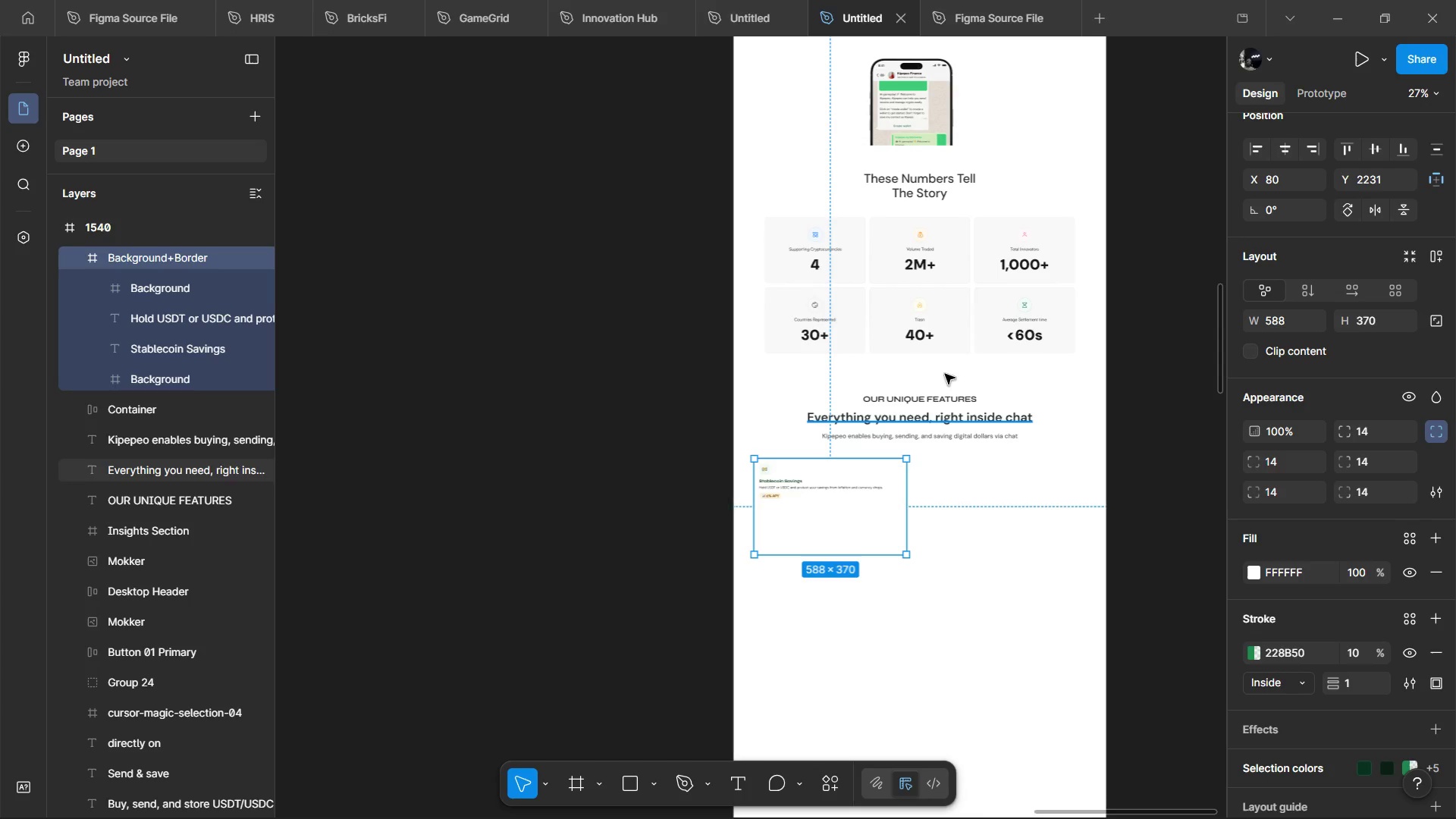 
hold_key(key=ControlLeft, duration=0.88)
left_click([964, 324])
 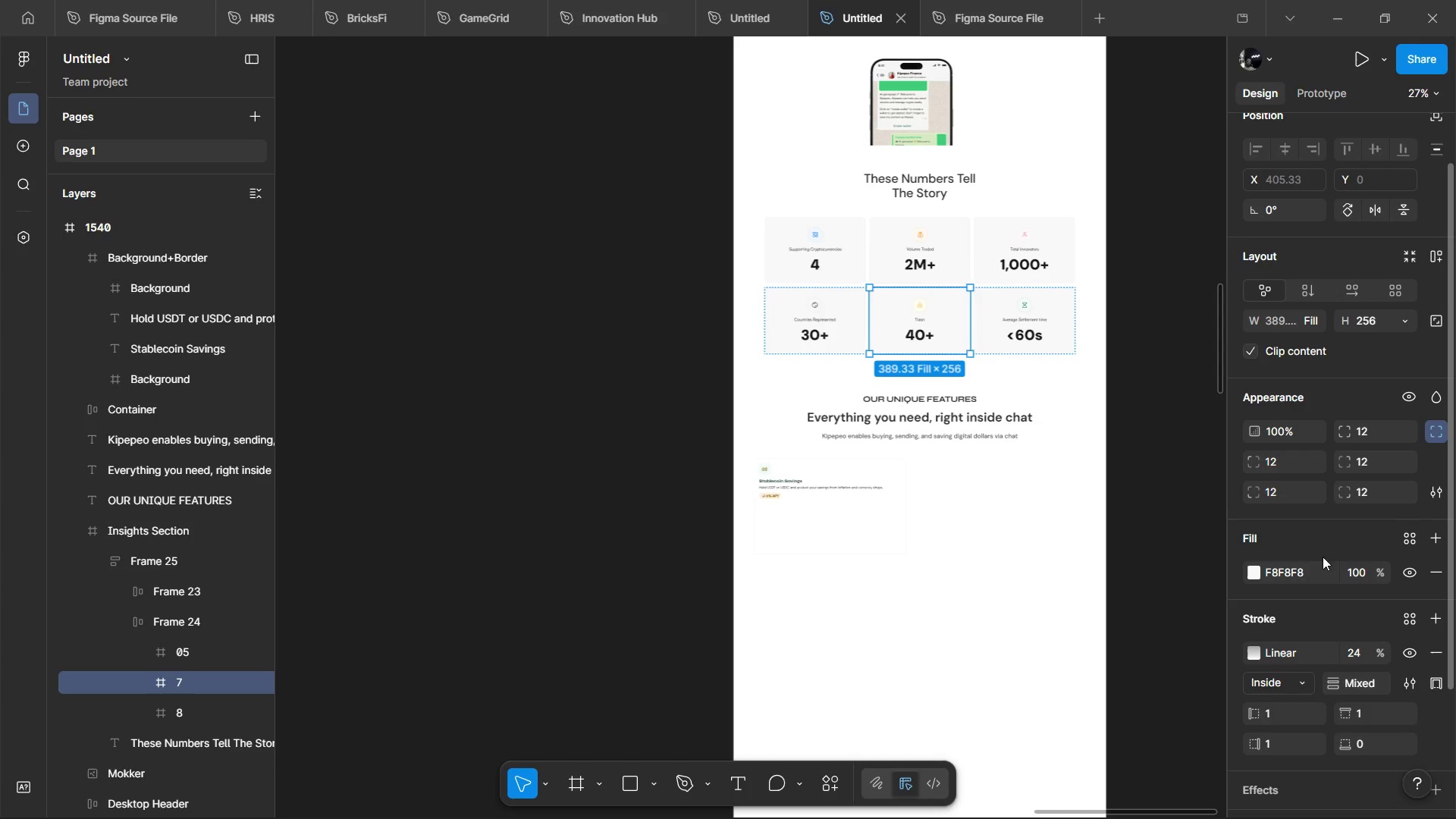 
left_click([1298, 566])
 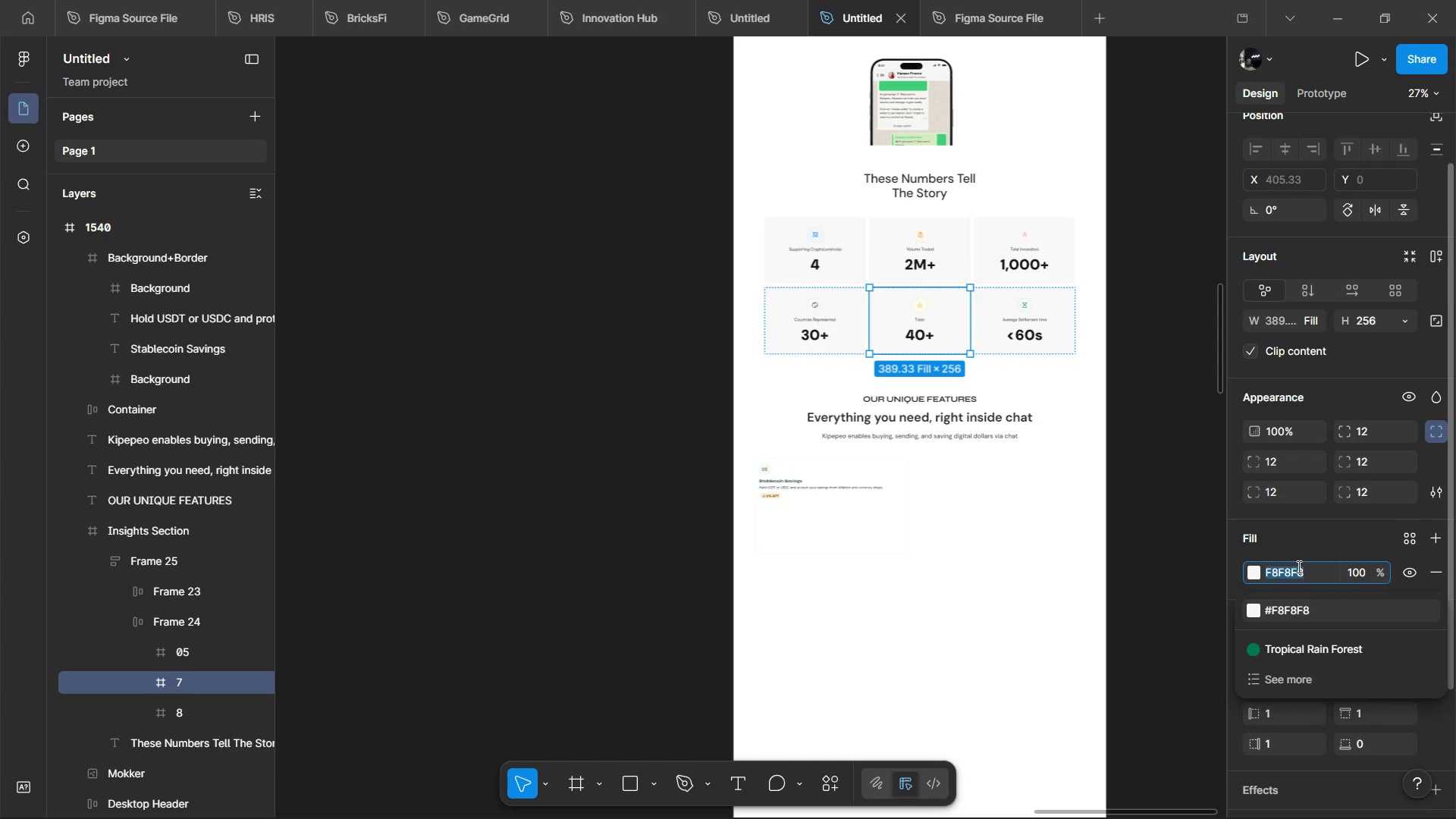 
key(Control+C)
 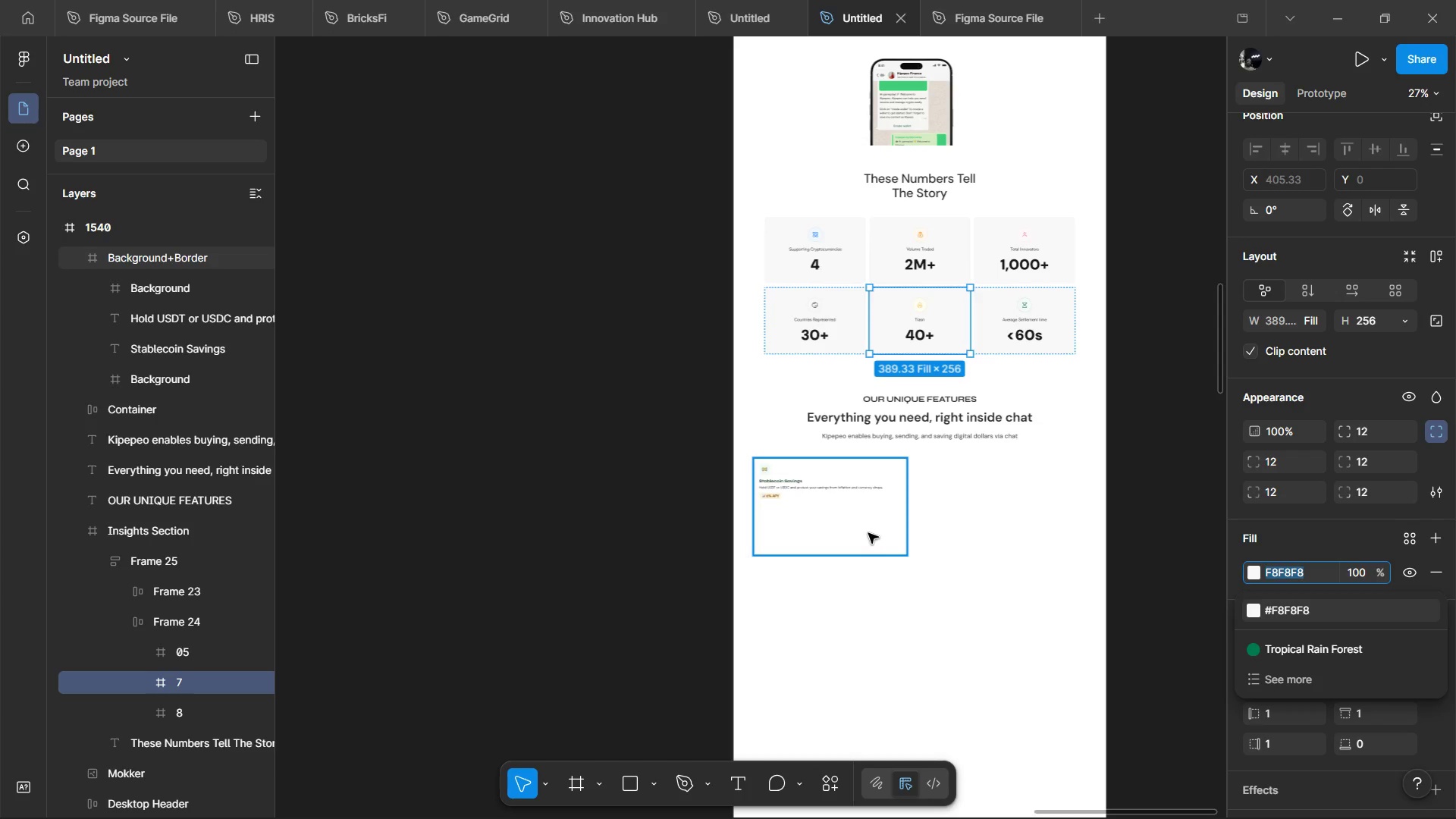 
left_click([868, 533])
 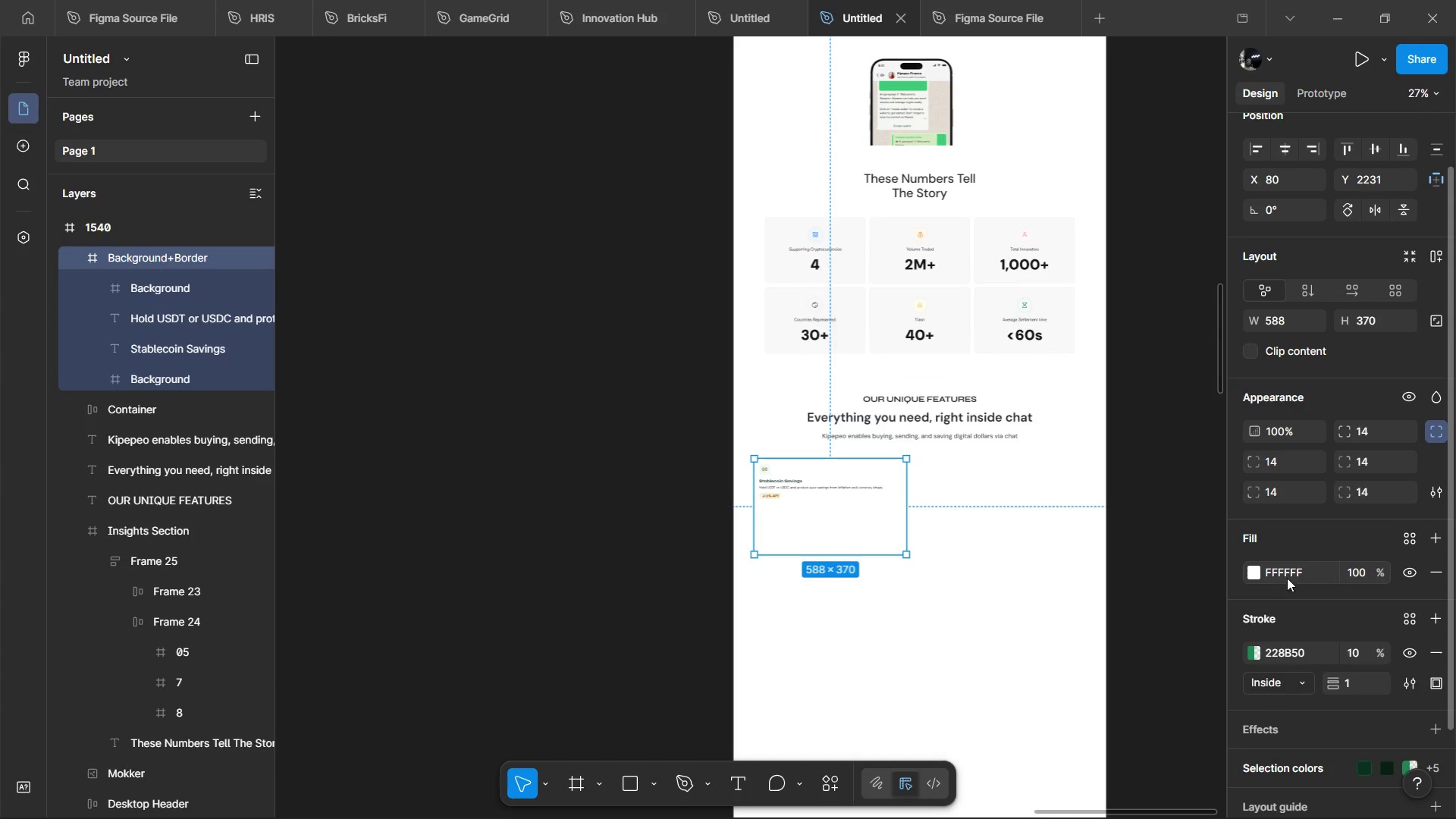 
left_click([1287, 578])
 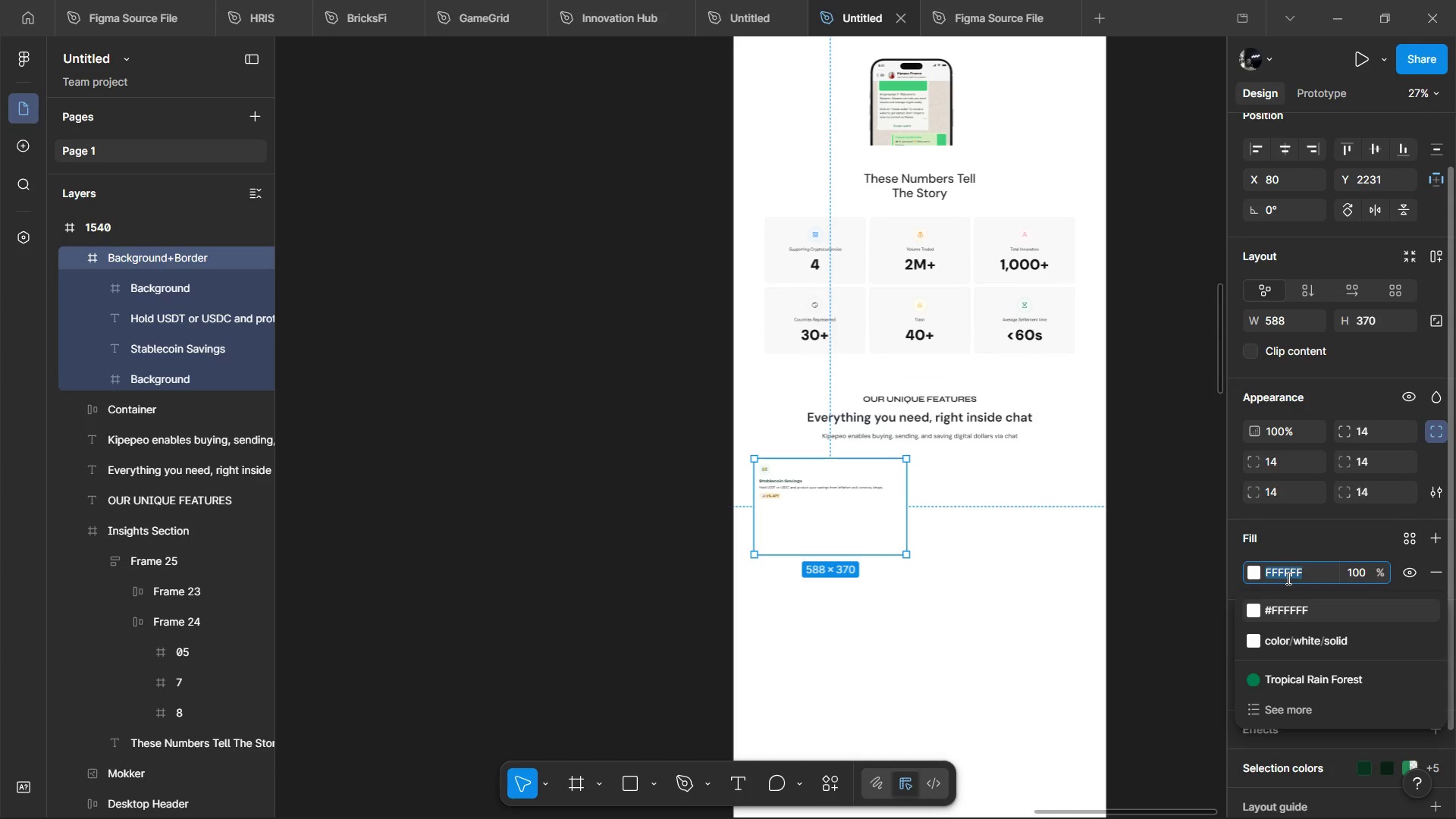 
key(Control+V)
 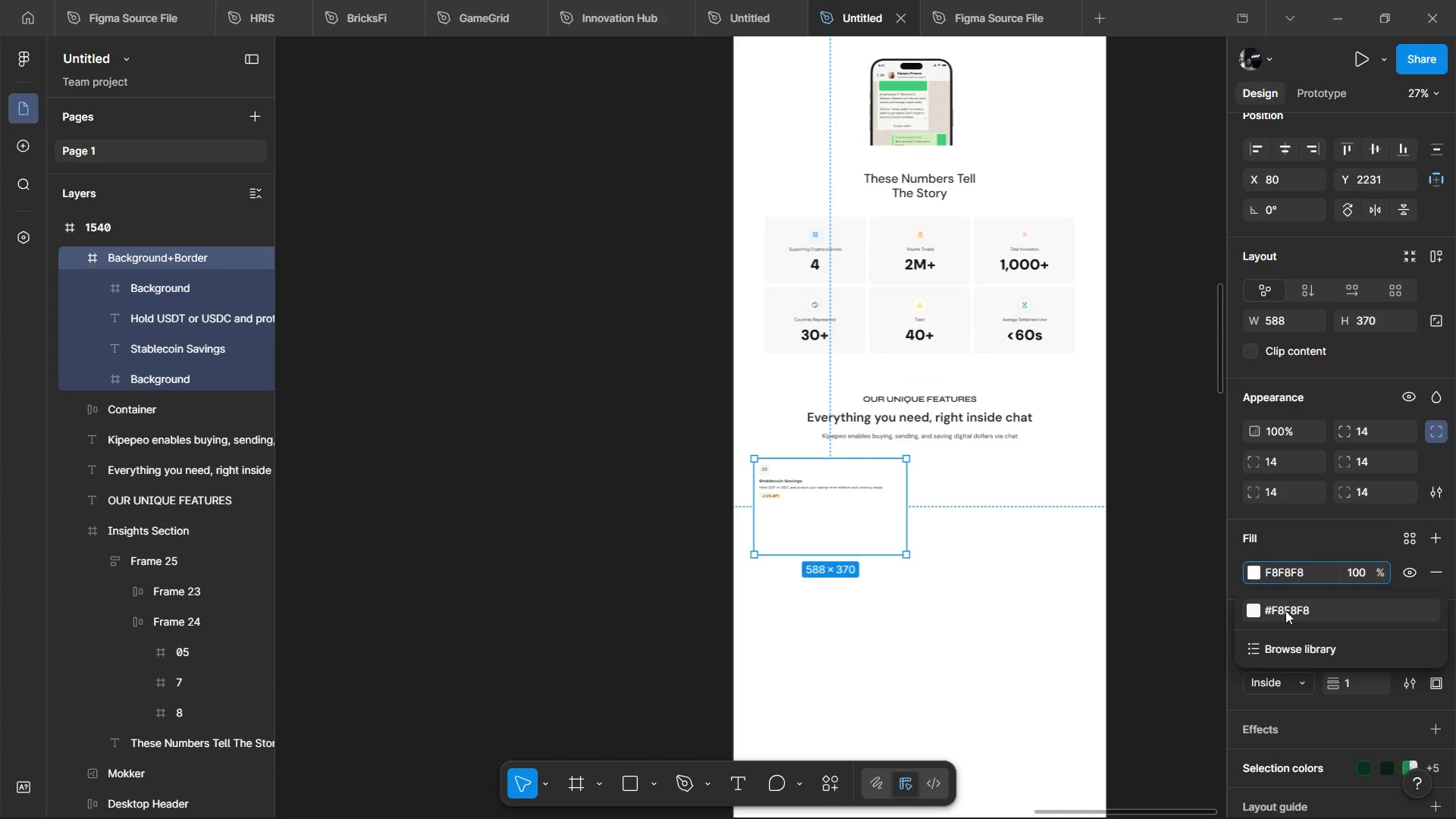 
left_click([1285, 610])
 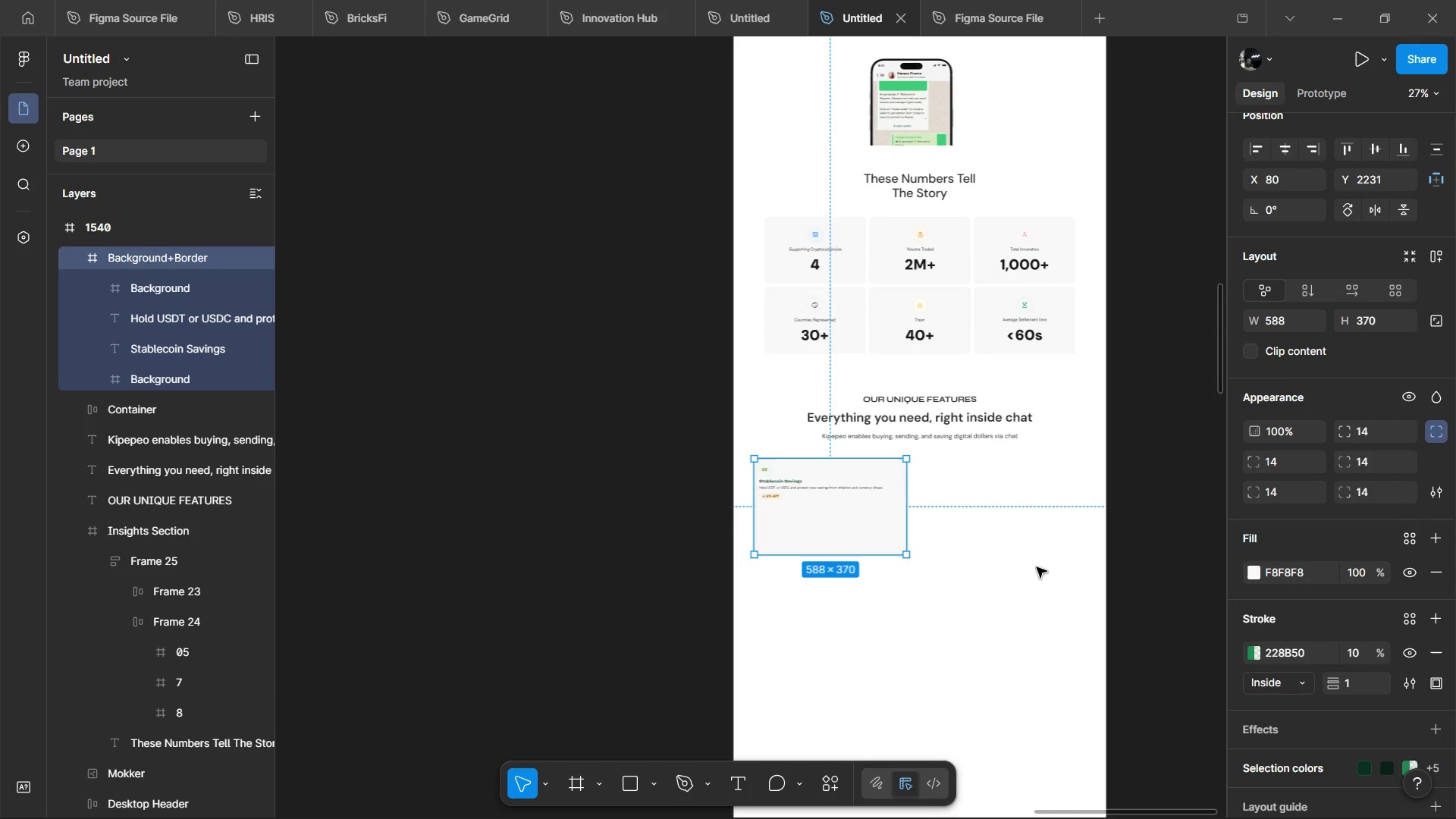 
left_click([1037, 567])
 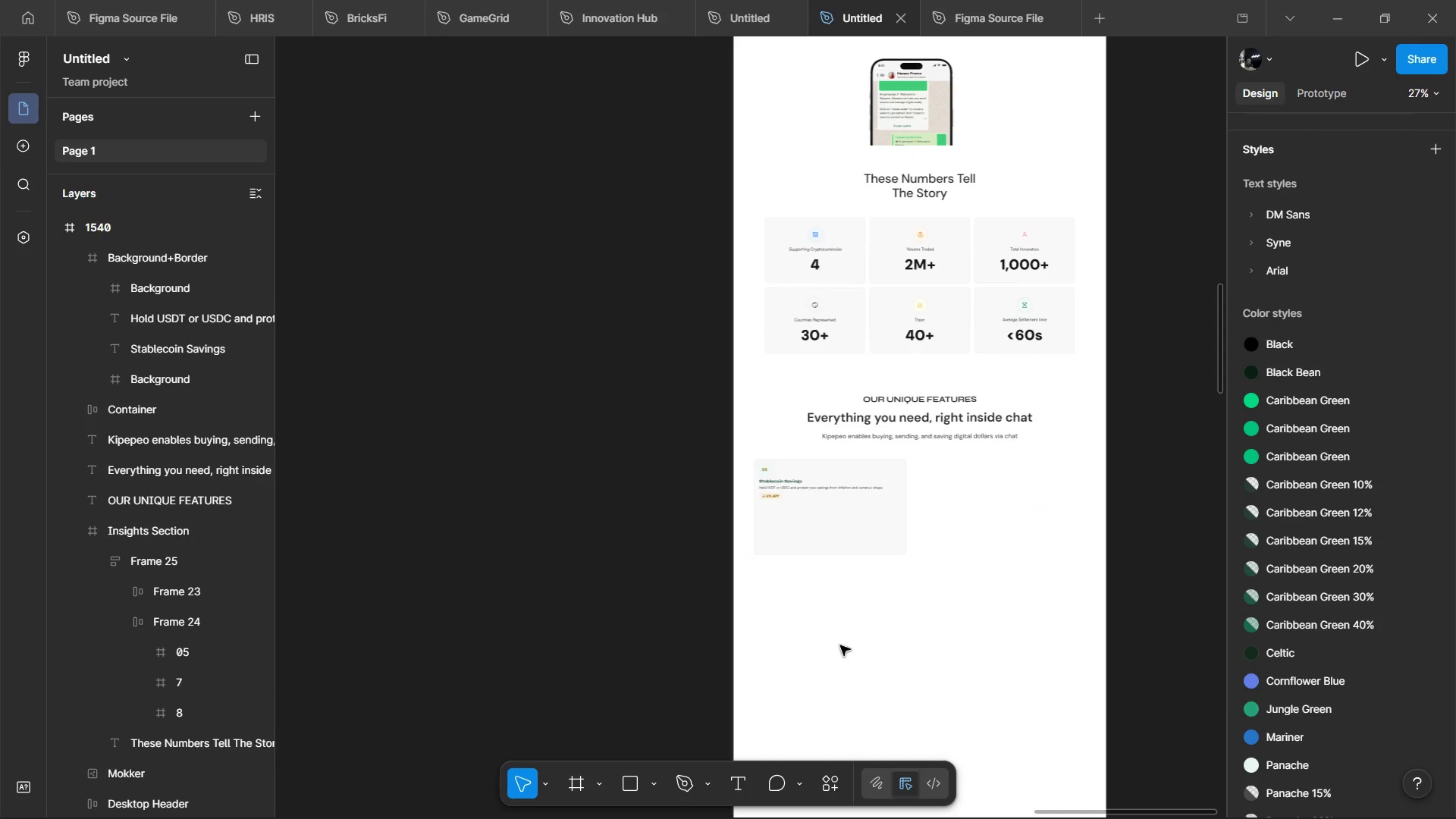 
hold_key(key=ControlLeft, duration=1.51)
scroll: coordinate [843, 627], scroll_direction: up, amount: 3.0
 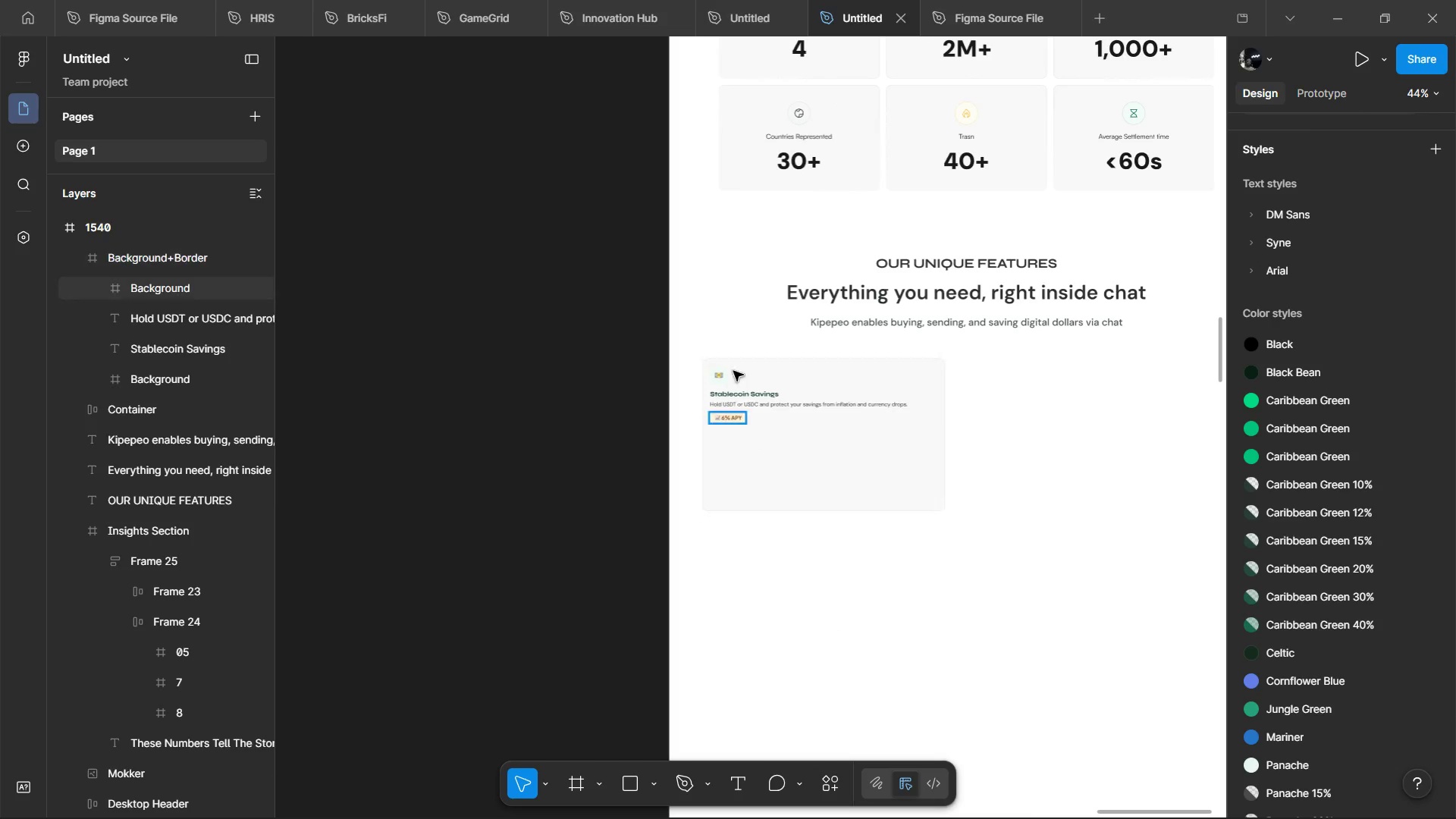 
hold_key(key=ControlLeft, duration=1.14)
 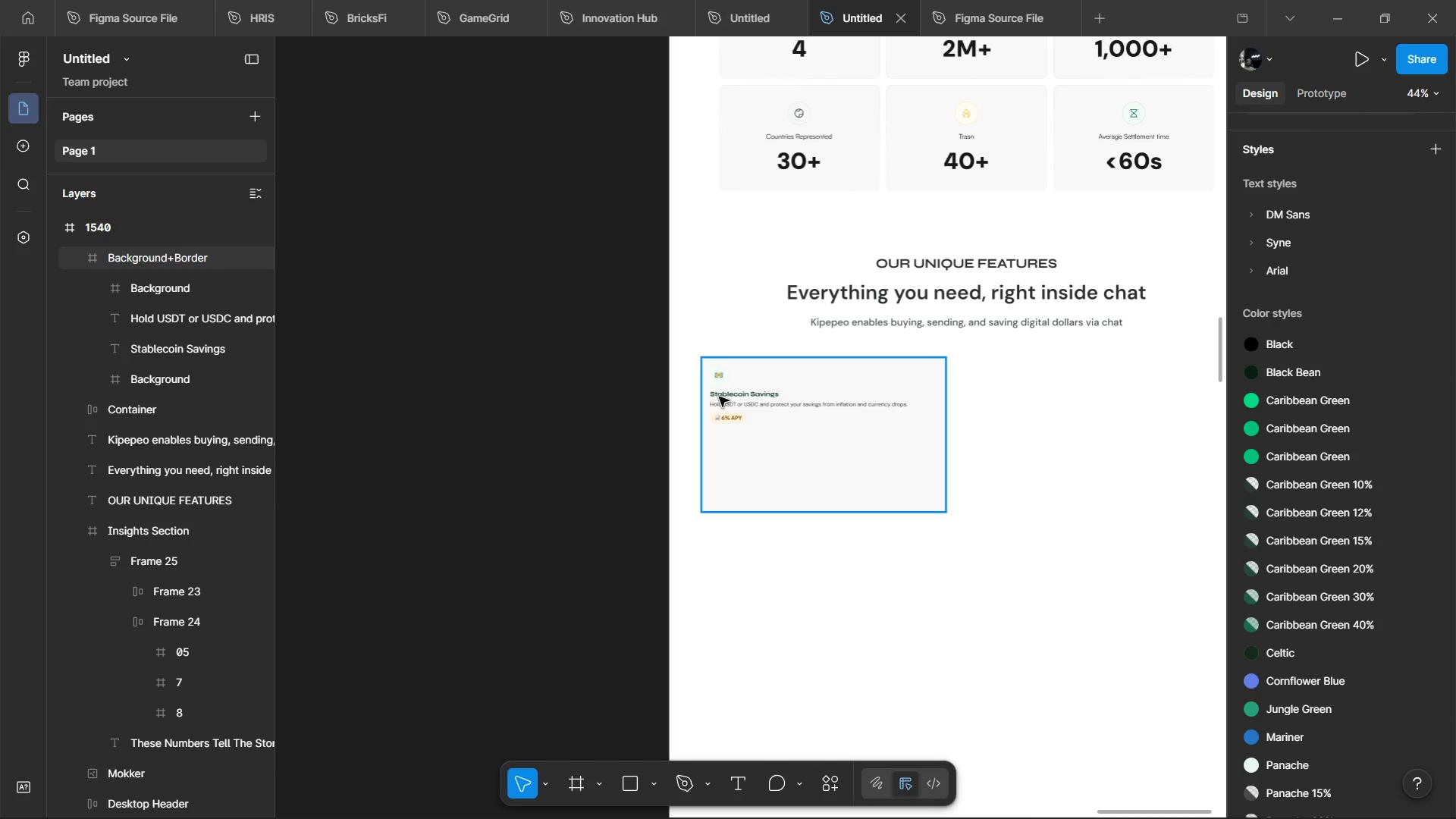 
wait(11.67)
 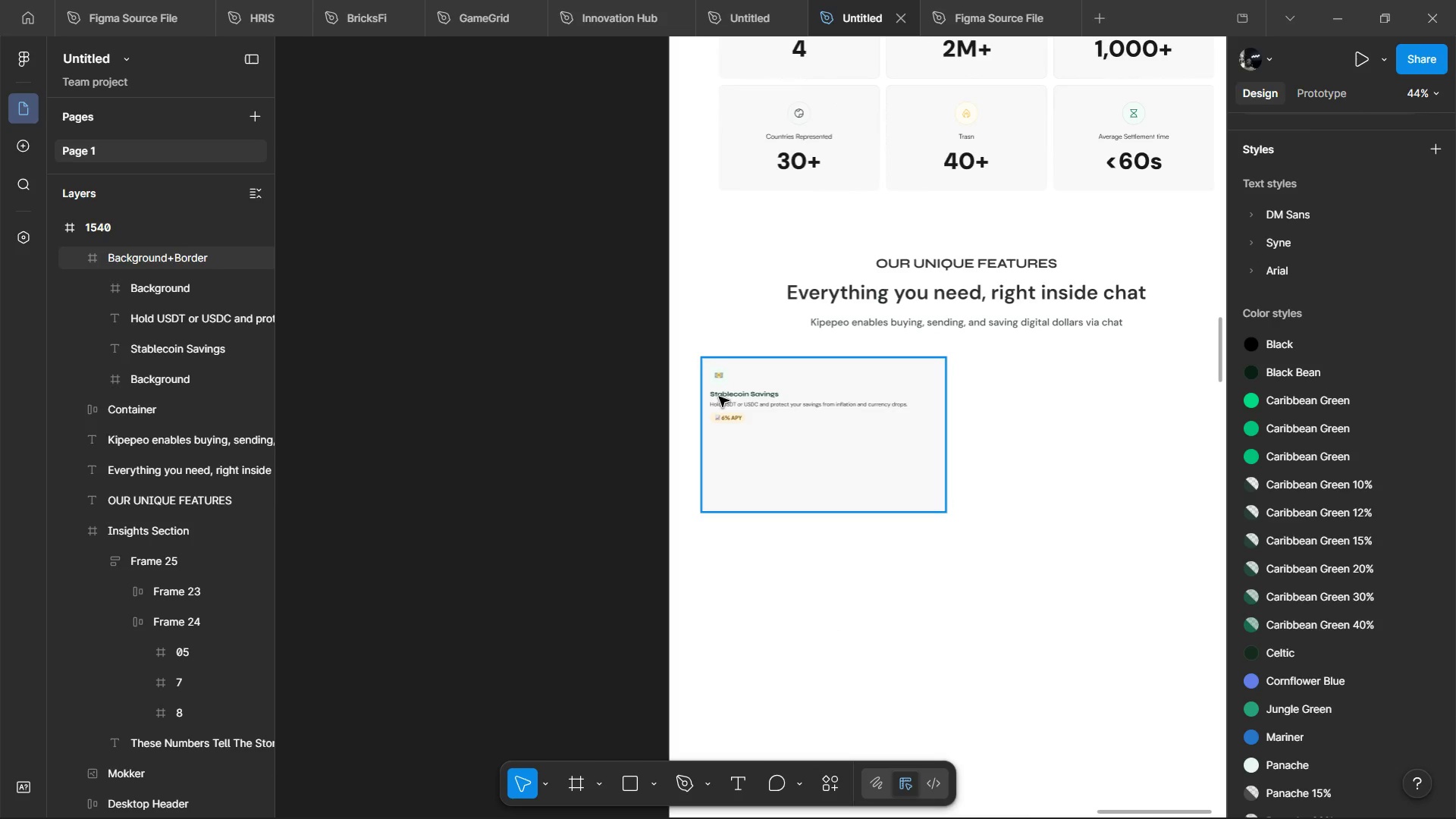 
left_click([923, 476])
 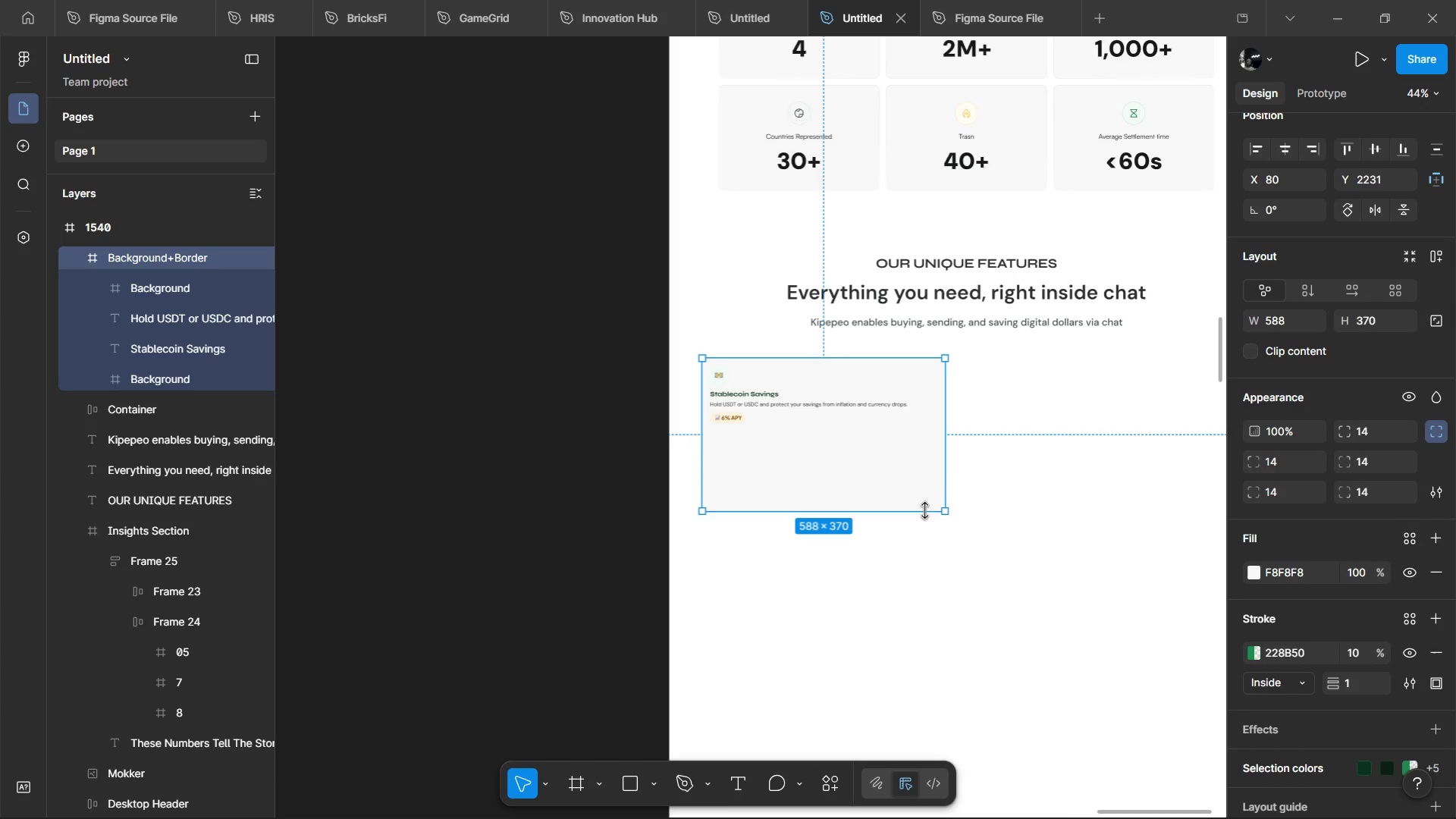 
scroll: coordinate [919, 515], scroll_direction: down, amount: 2.0
 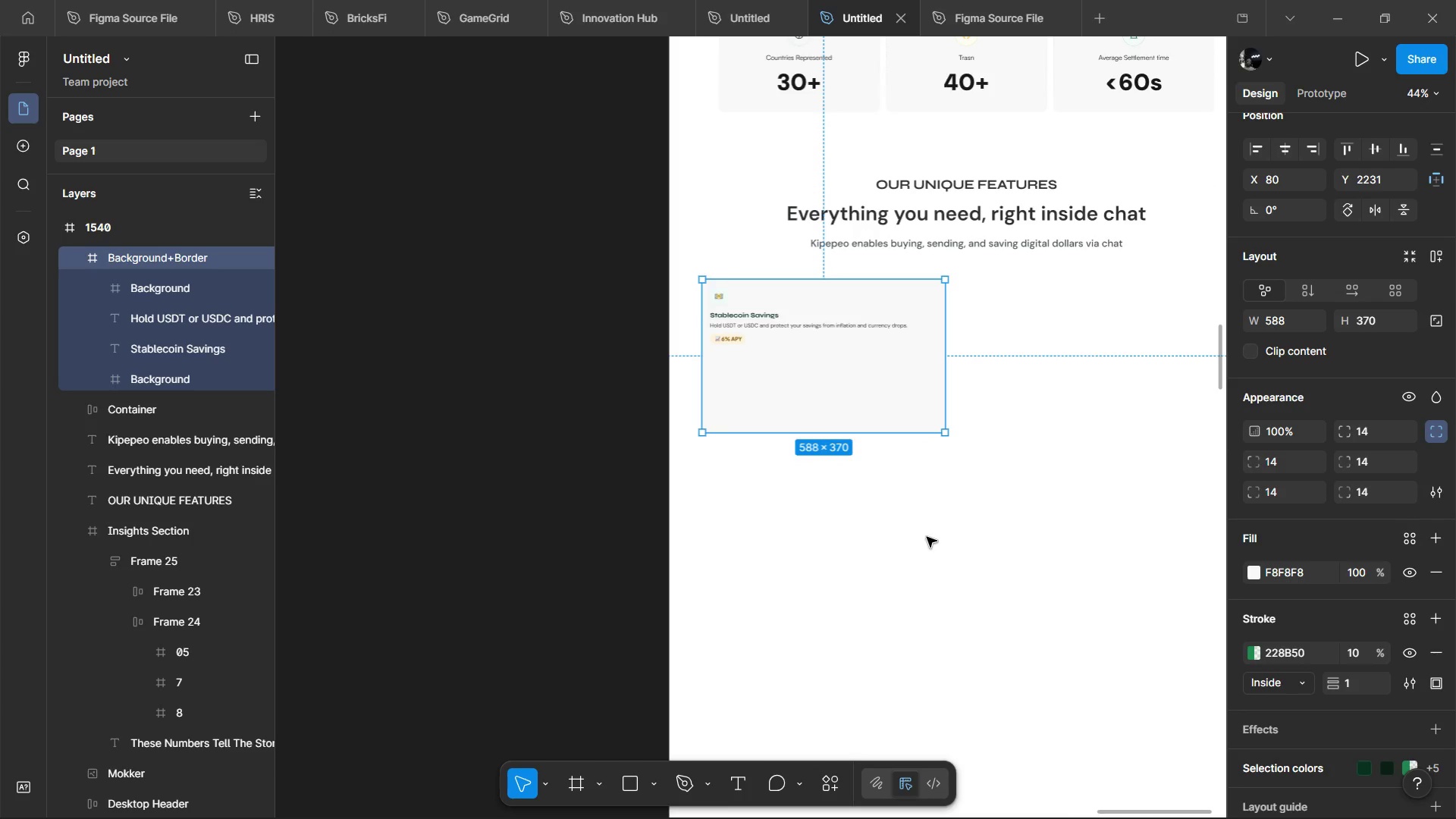 
wait(12.83)
 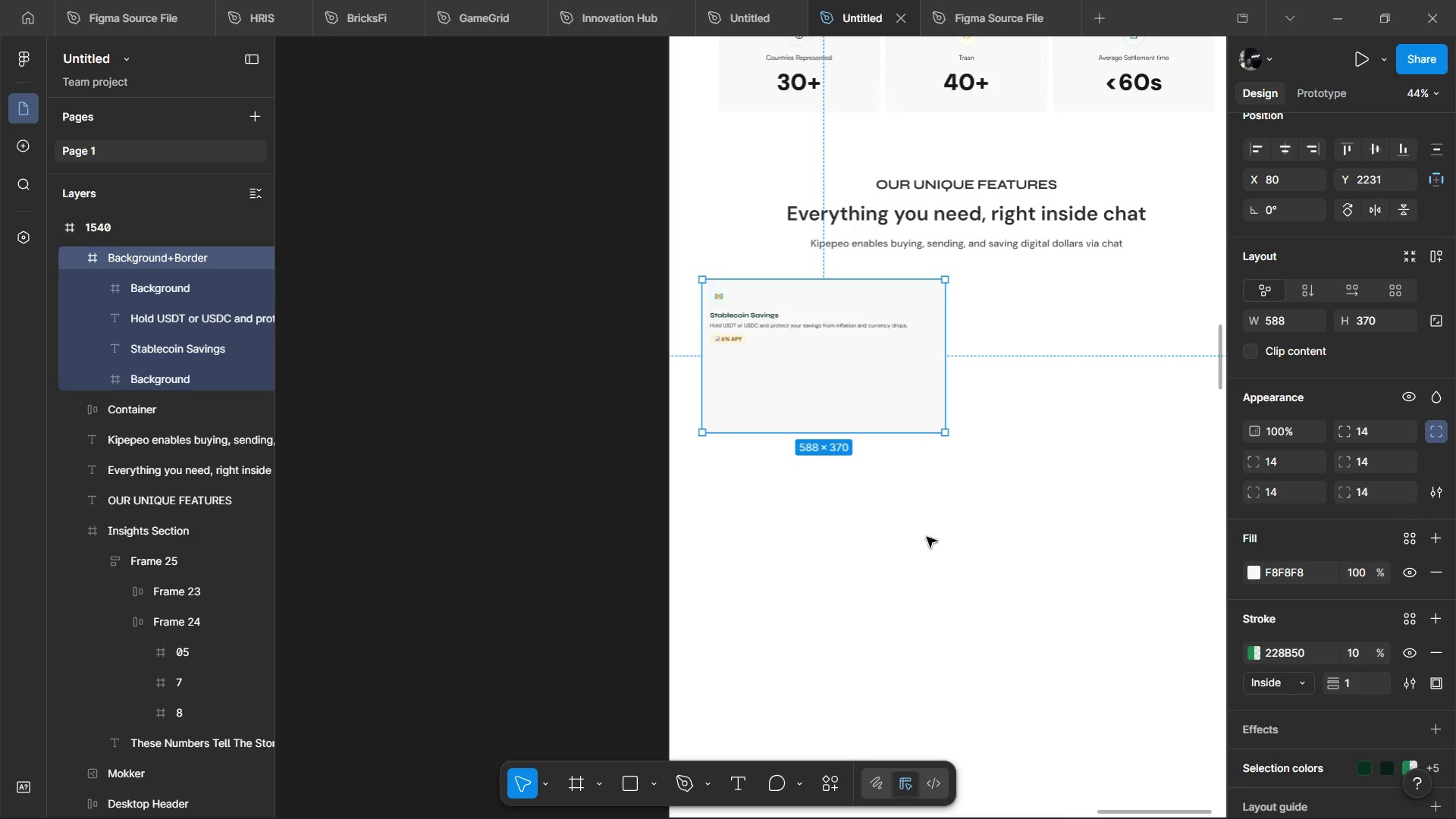 
hold_key(key=ControlLeft, duration=1.52)
 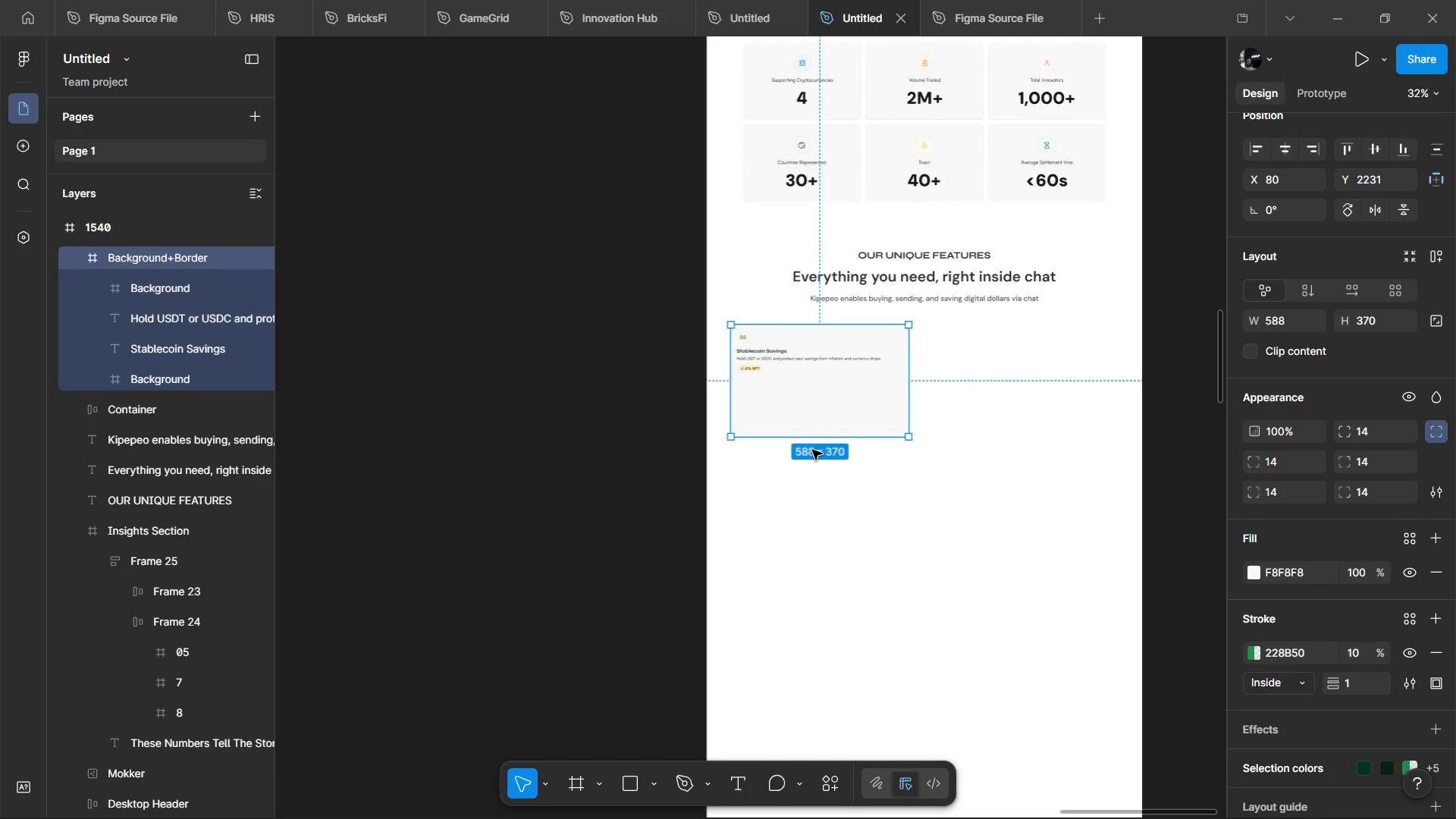 
hold_key(key=ControlLeft, duration=1.5)
 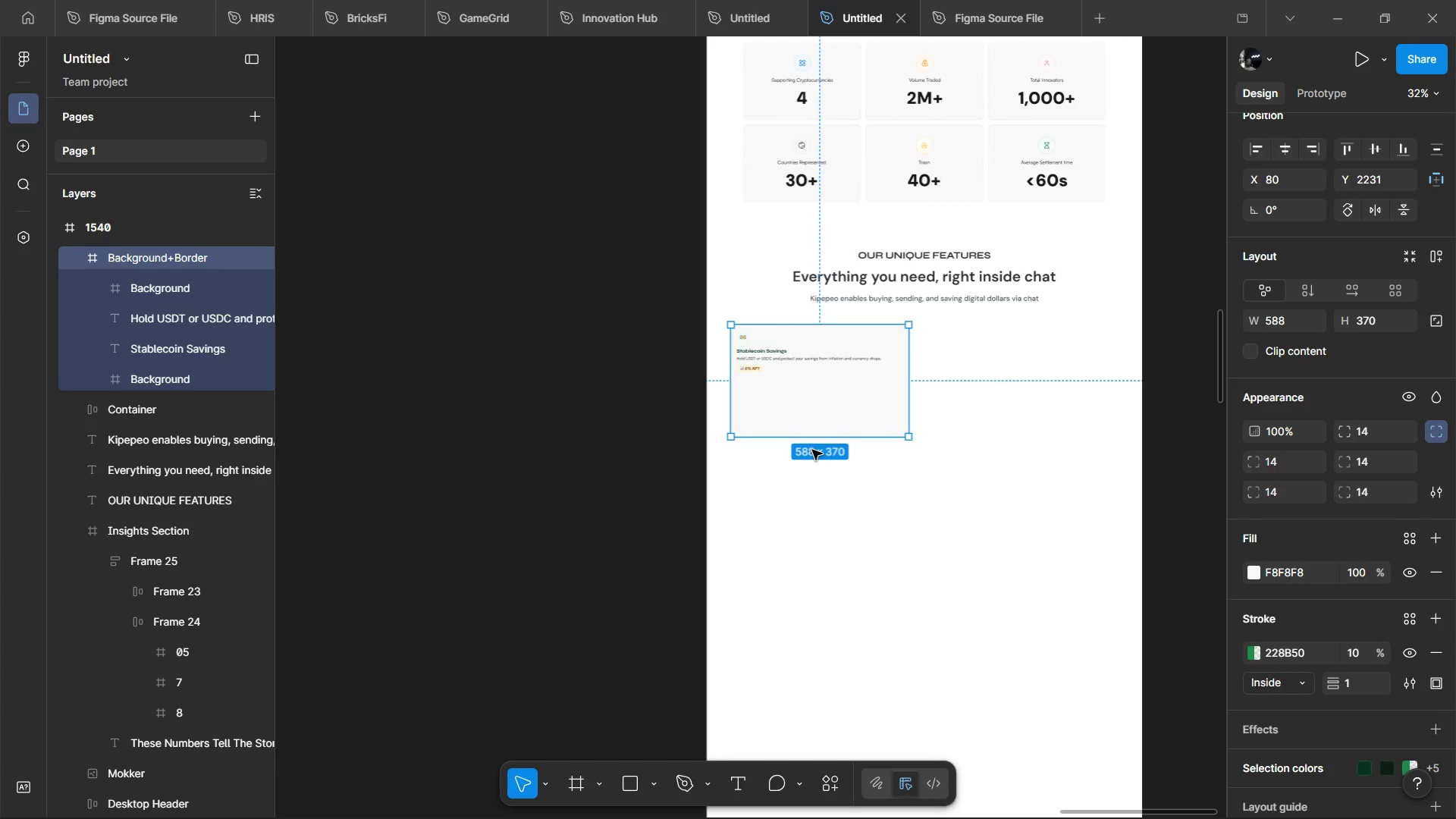 
scroll: coordinate [812, 450], scroll_direction: down, amount: 2.0
 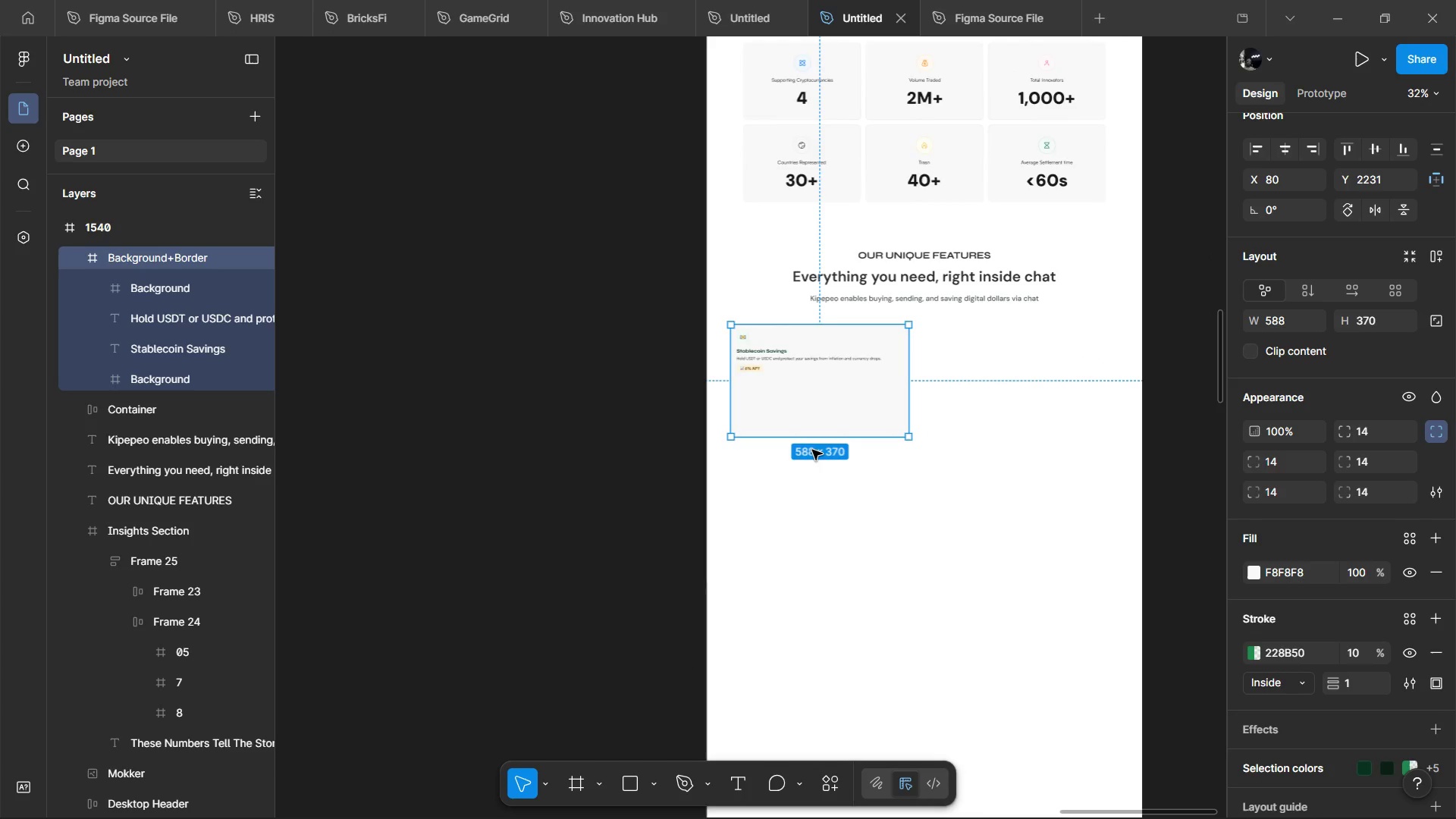 
hold_key(key=ControlLeft, duration=1.51)
 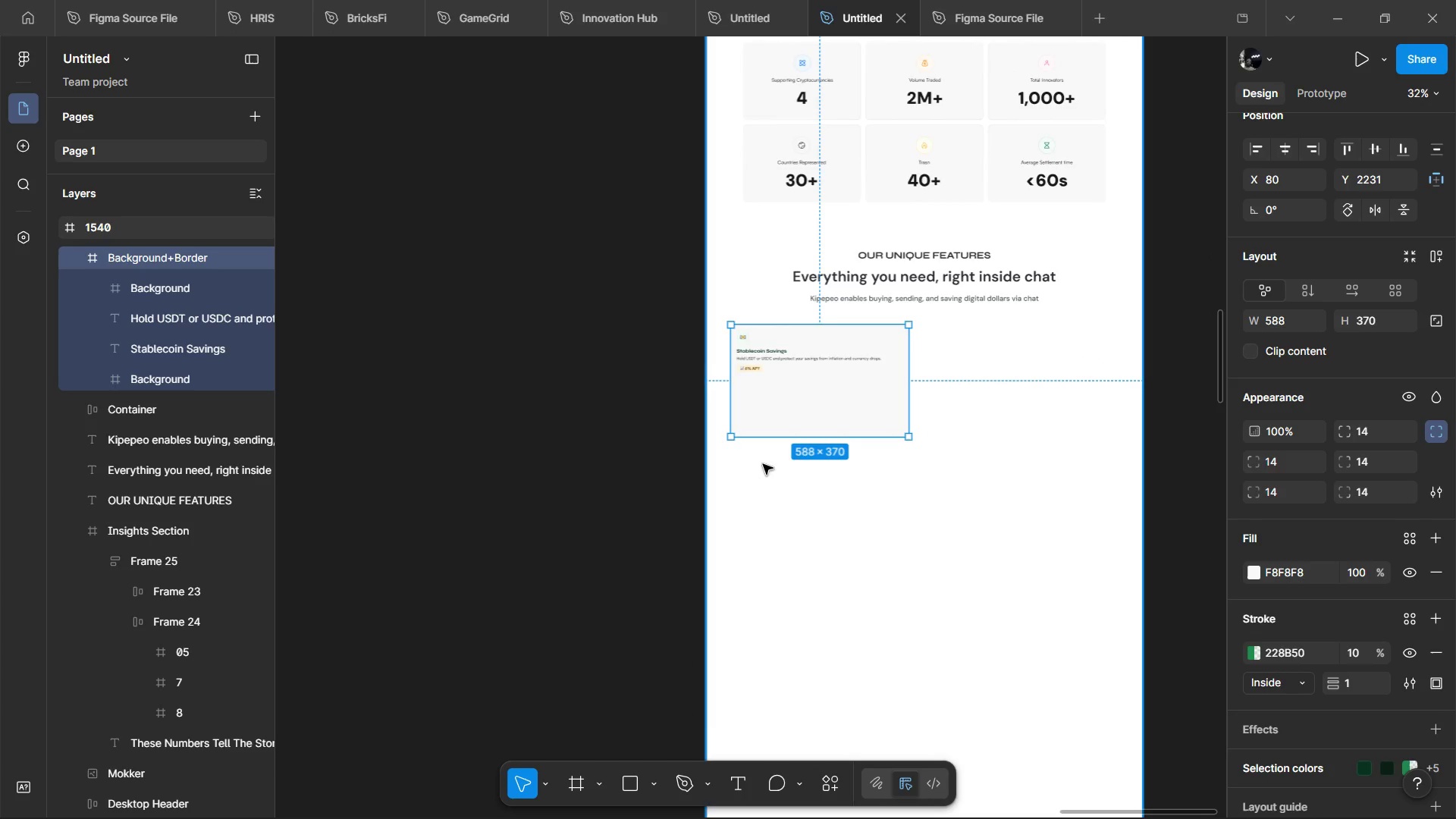 
hold_key(key=ControlLeft, duration=1.52)
 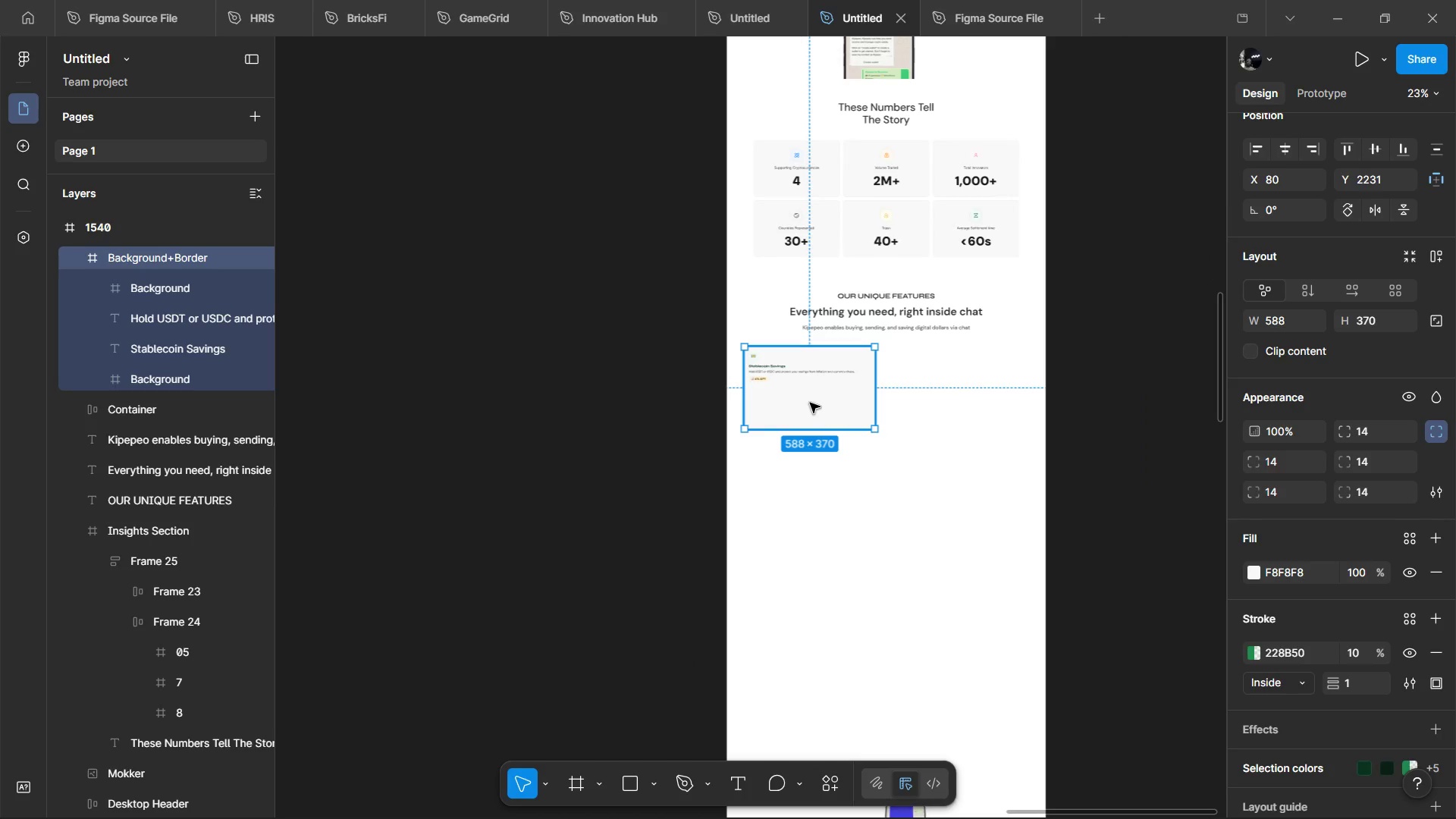 
key(Control+ControlLeft)
 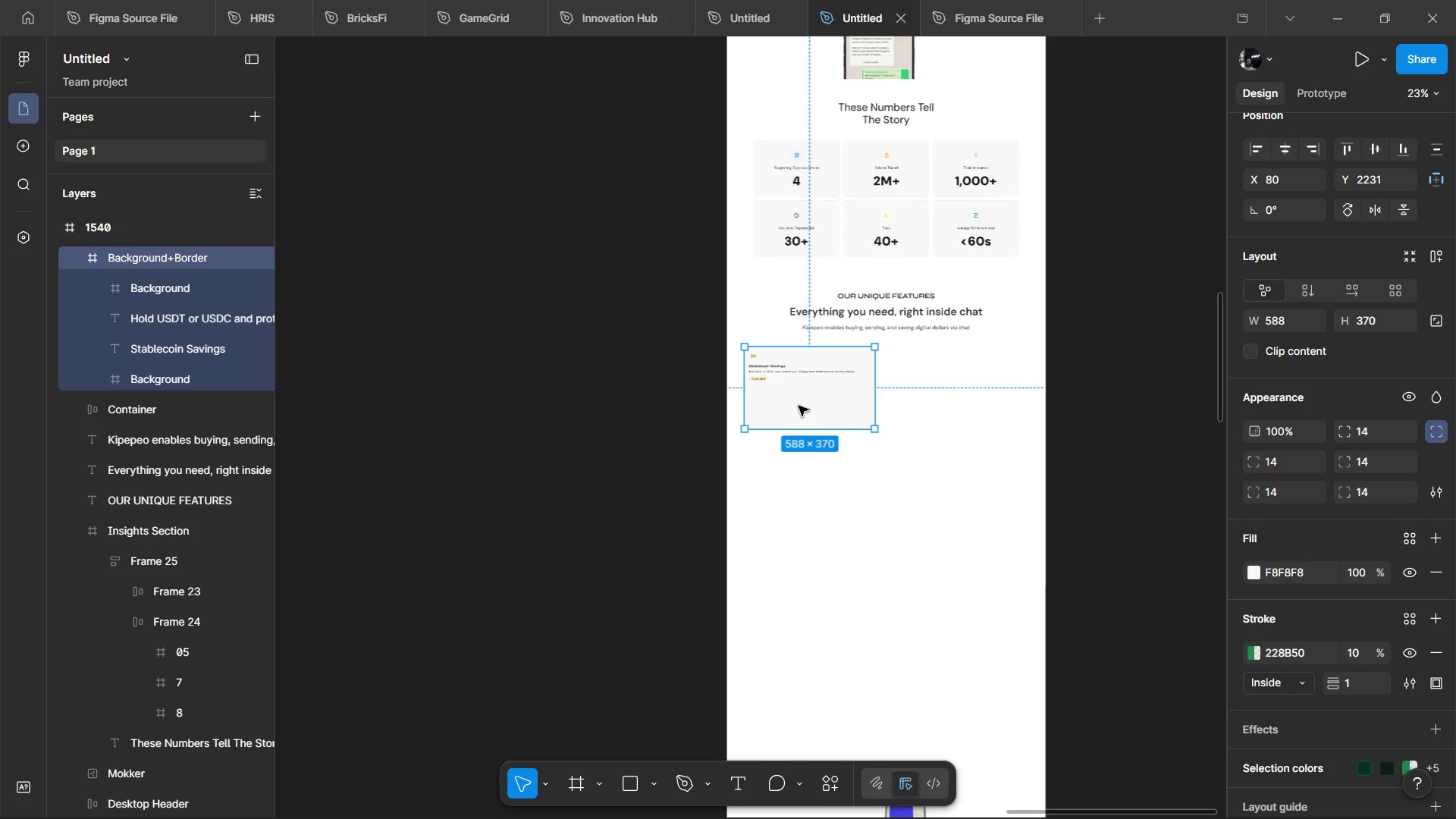 
key(Control+ControlLeft)
 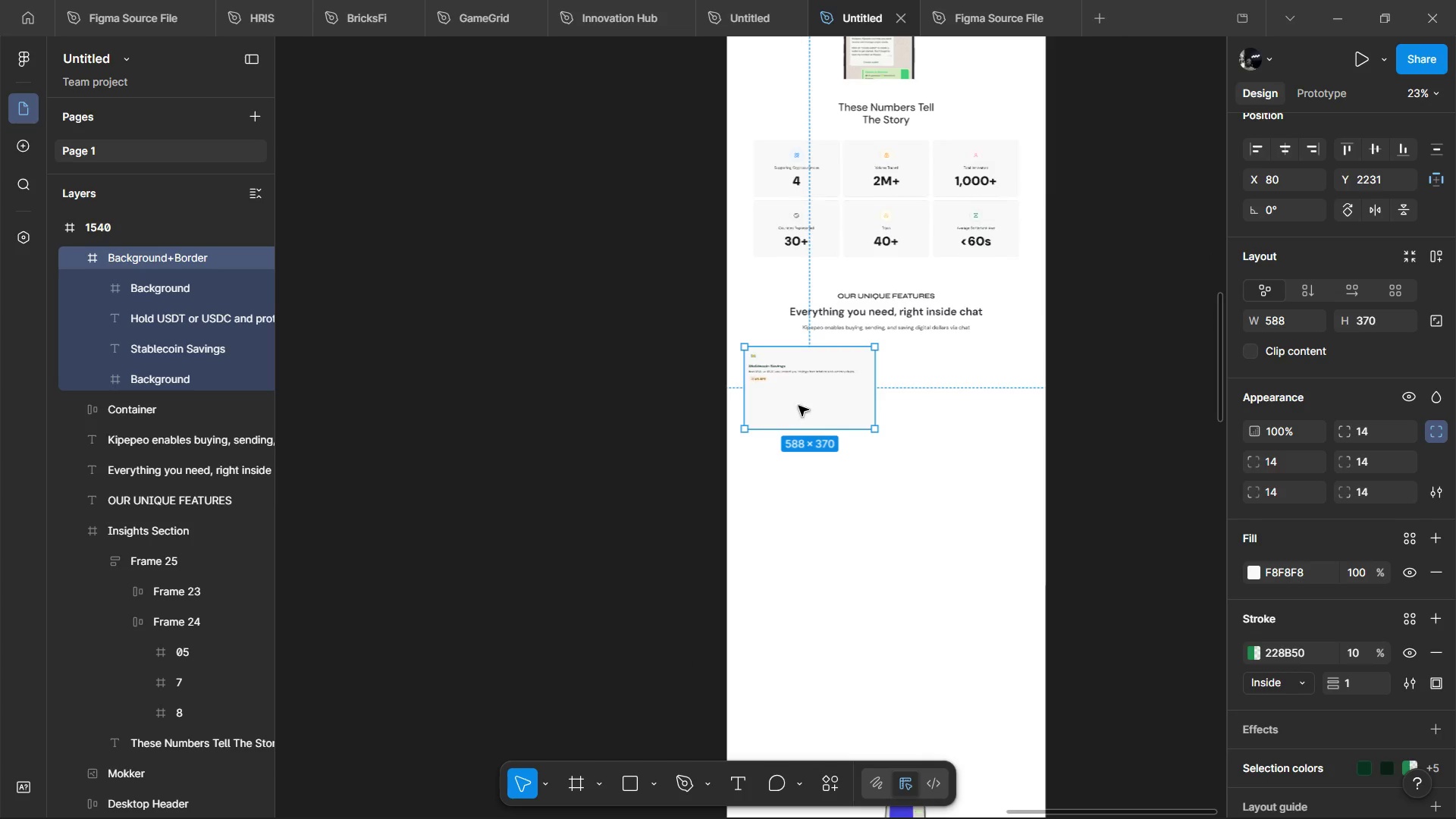 
key(Control+ControlLeft)
 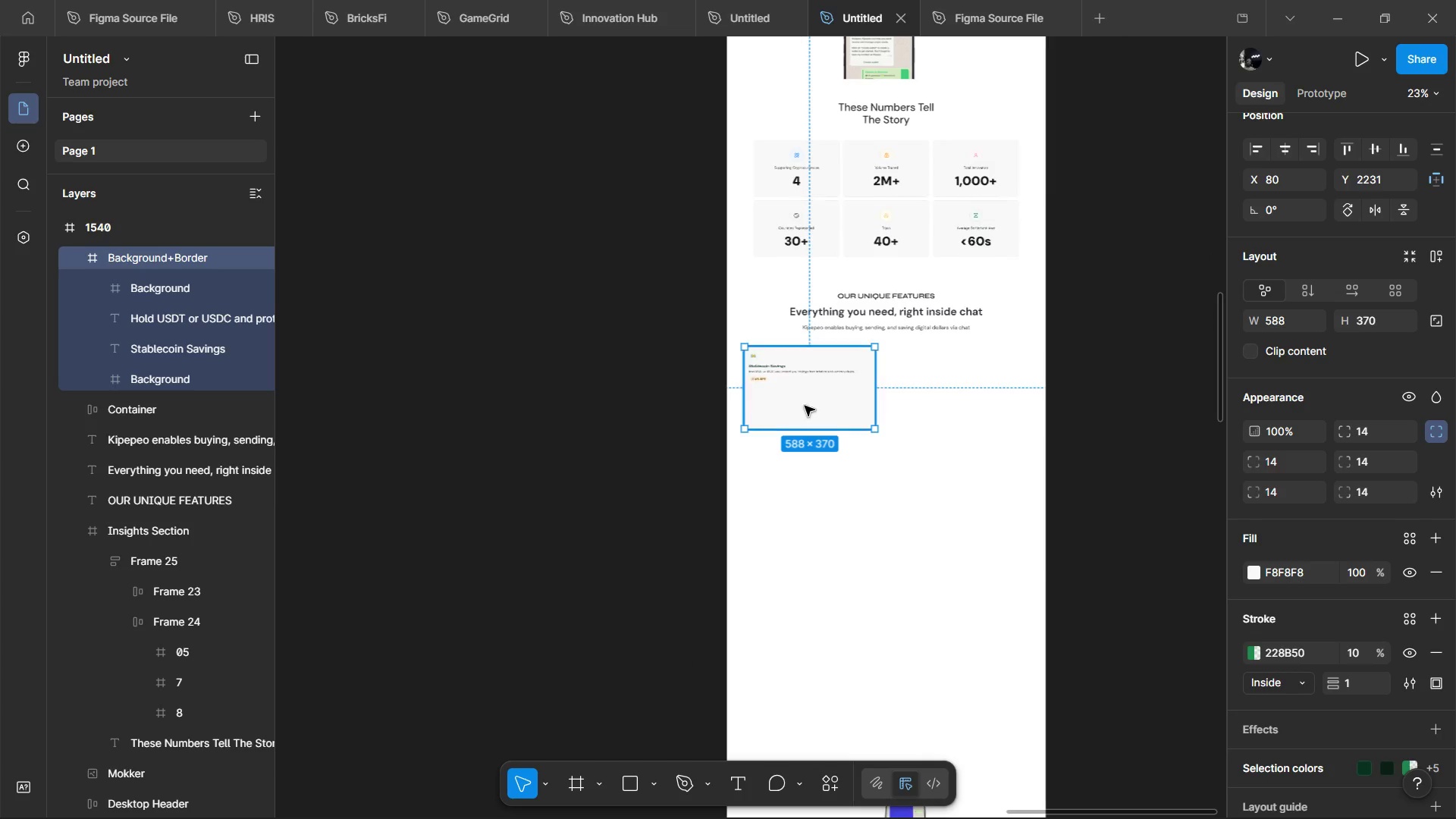 
key(Control+ControlLeft)
 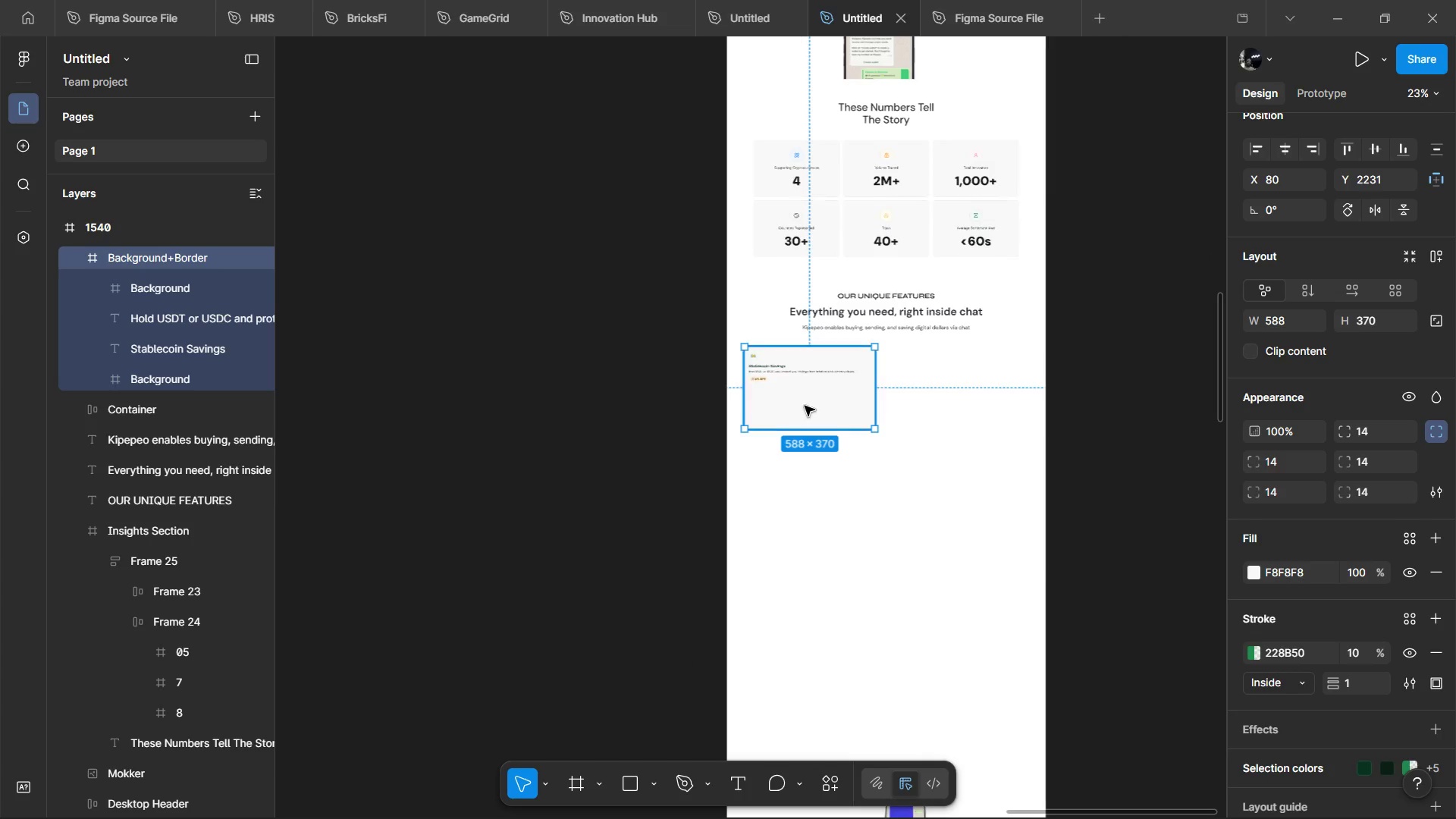 
key(Control+ControlLeft)
 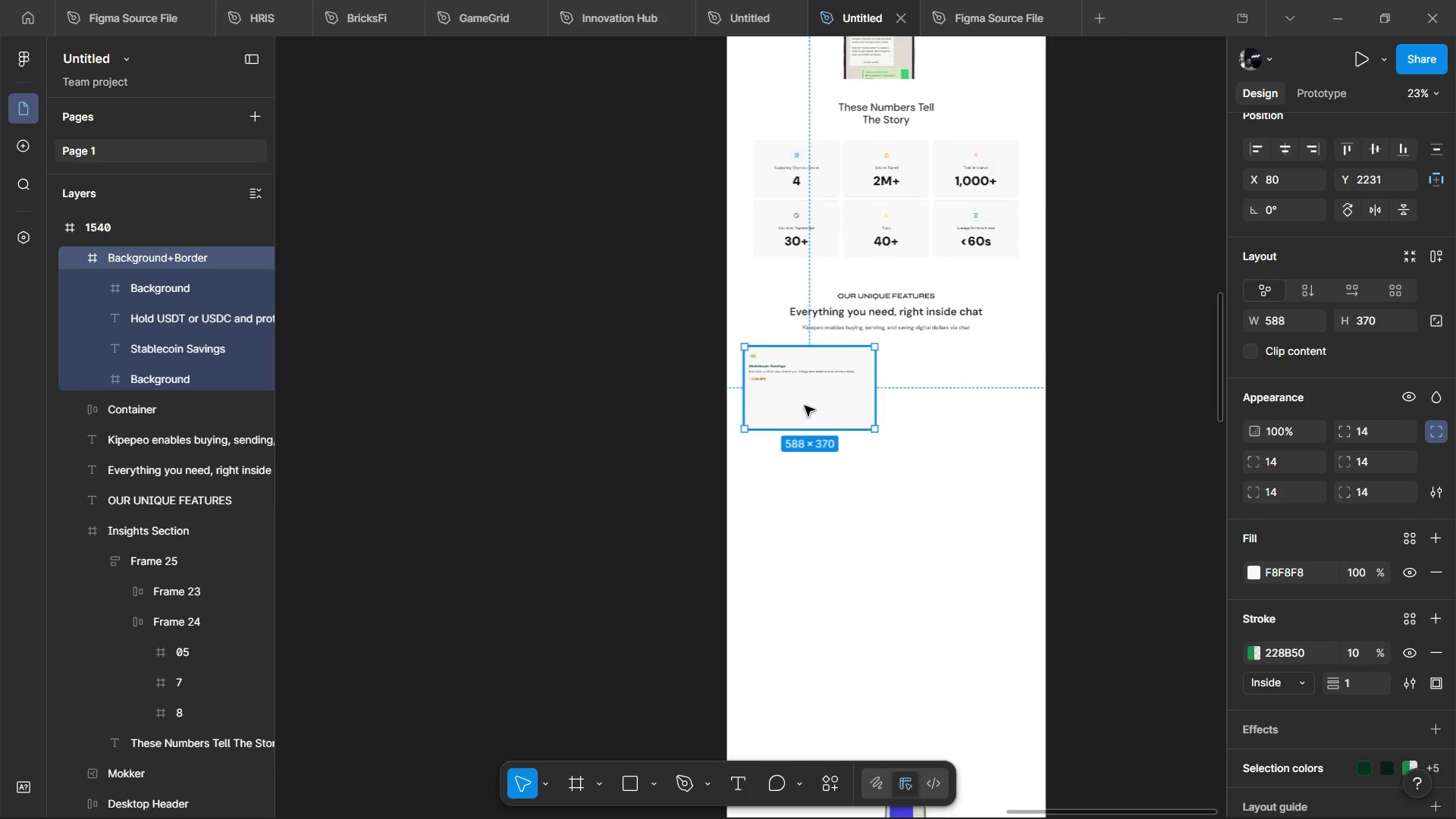 
key(Control+ControlLeft)
 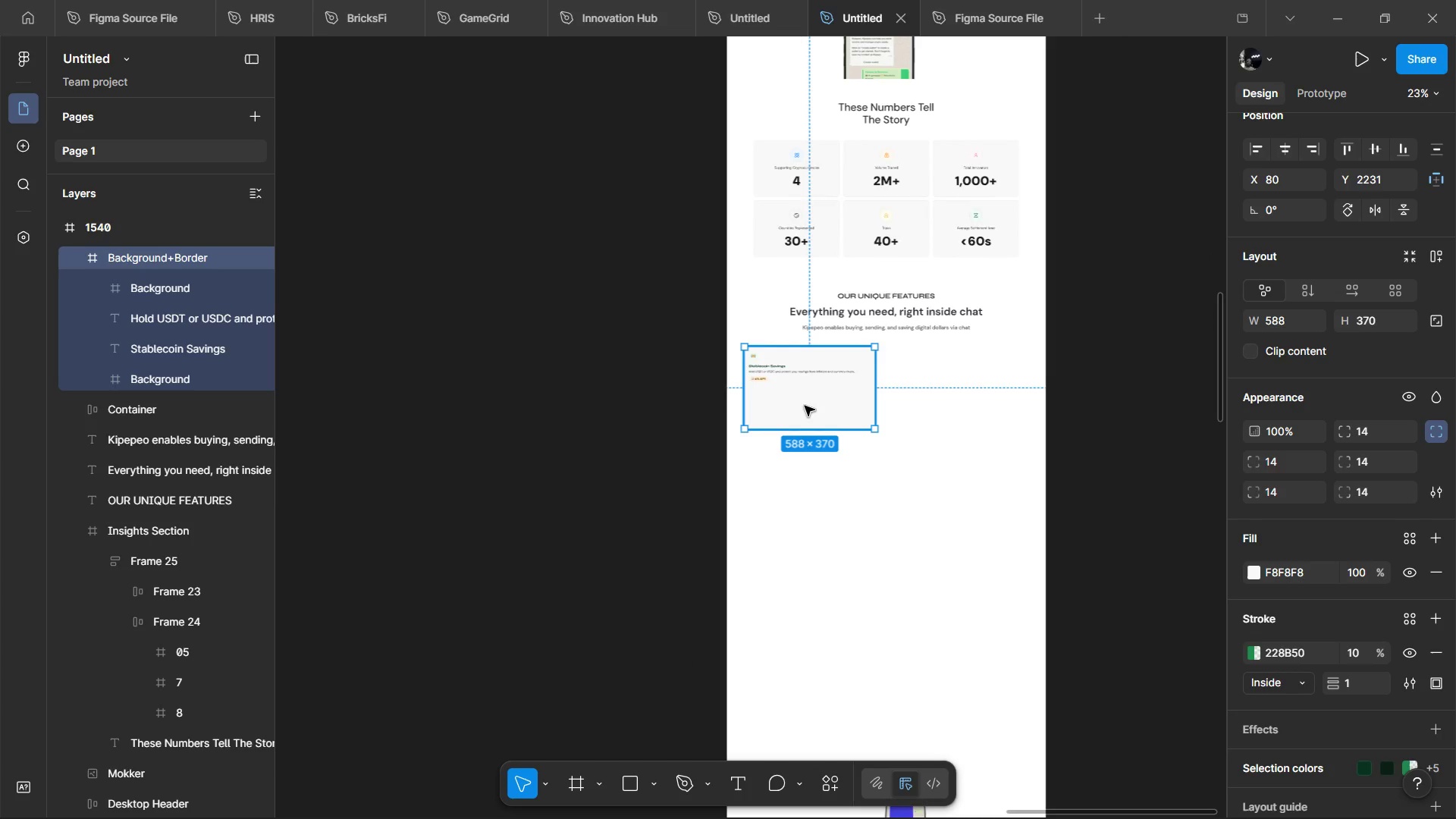 
key(Control+ControlLeft)
 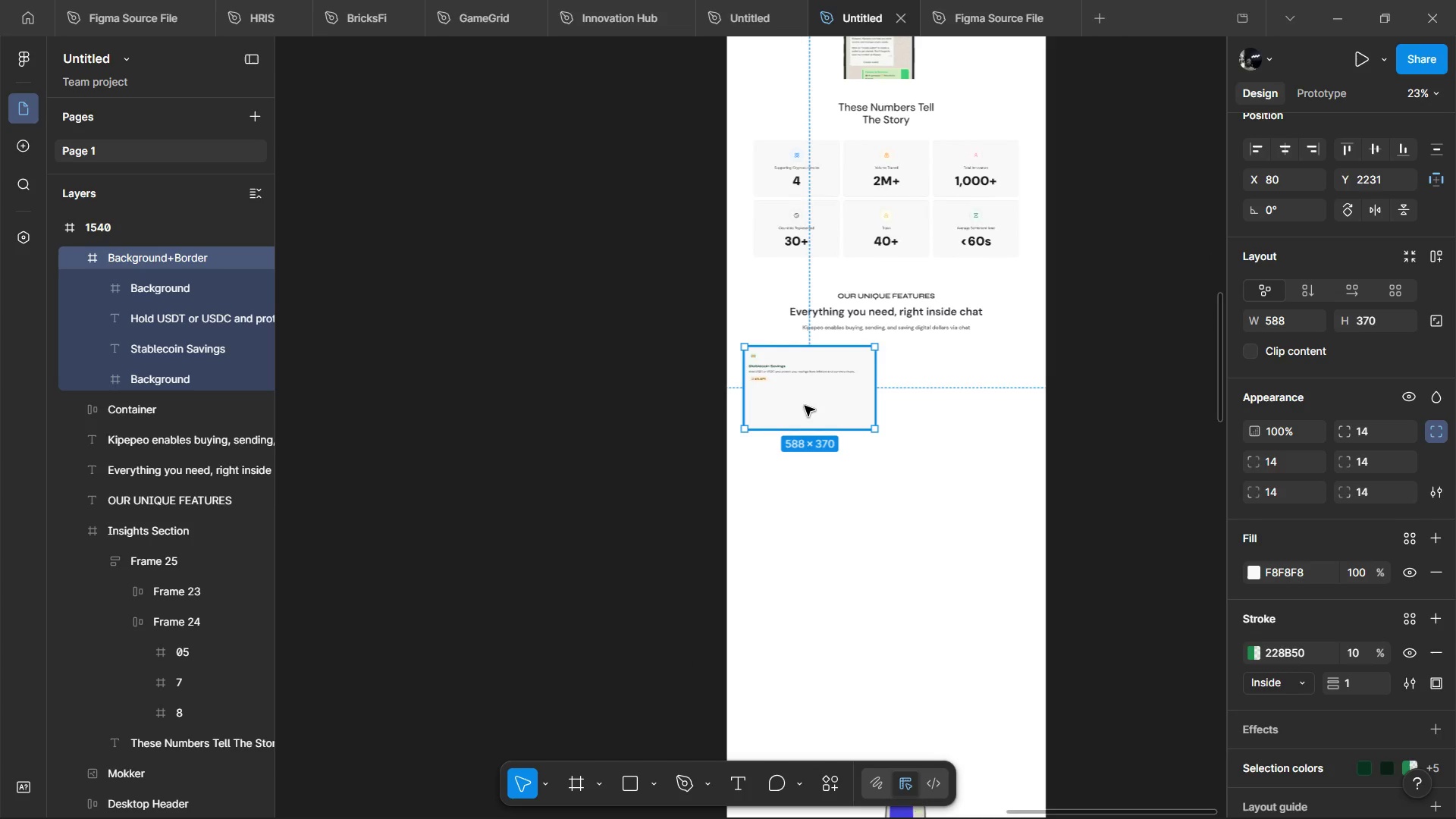 
key(Control+ControlLeft)
 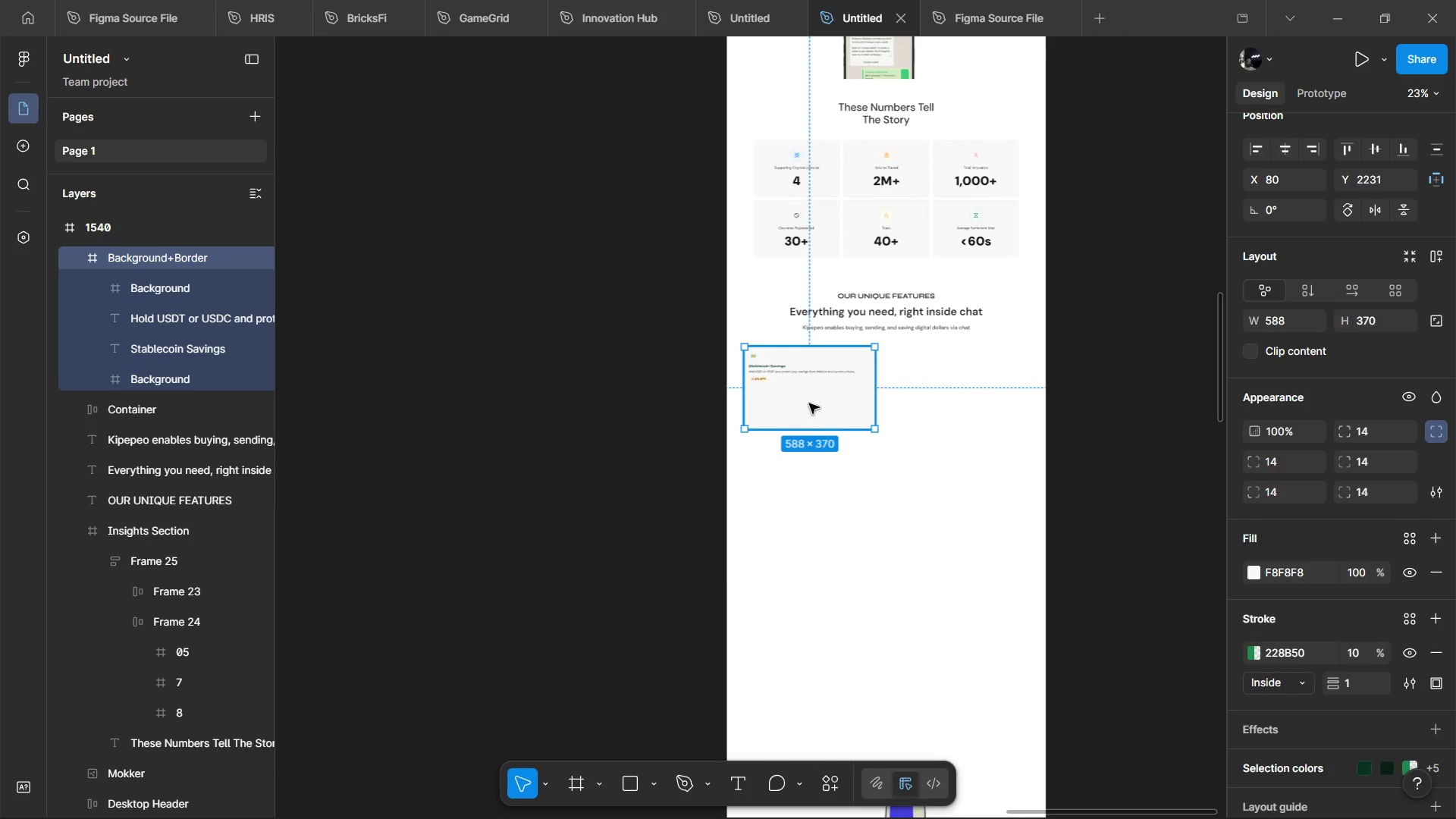 
key(Control+ControlLeft)
 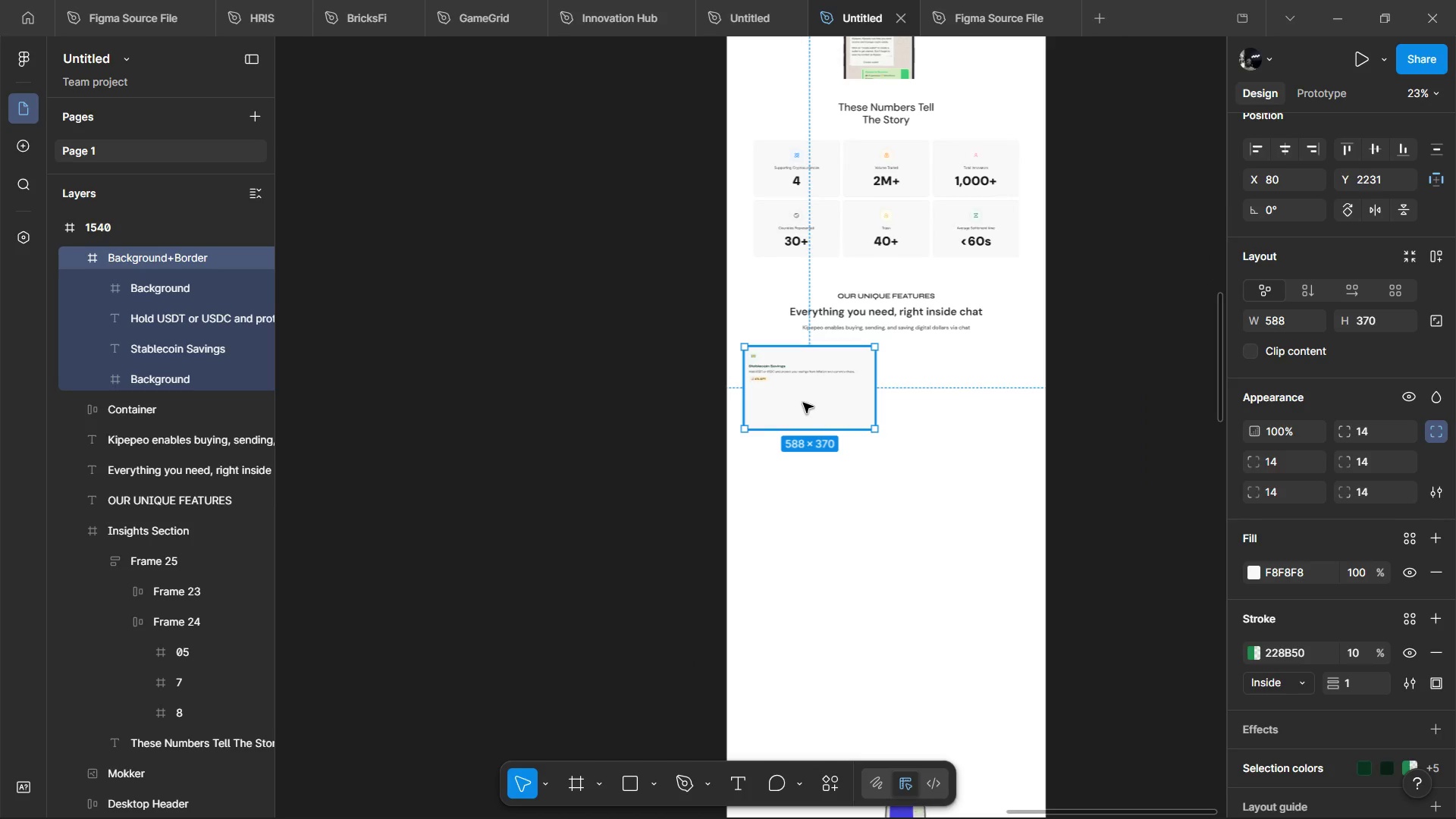 
scroll: coordinate [780, 407], scroll_direction: down, amount: 2.0
 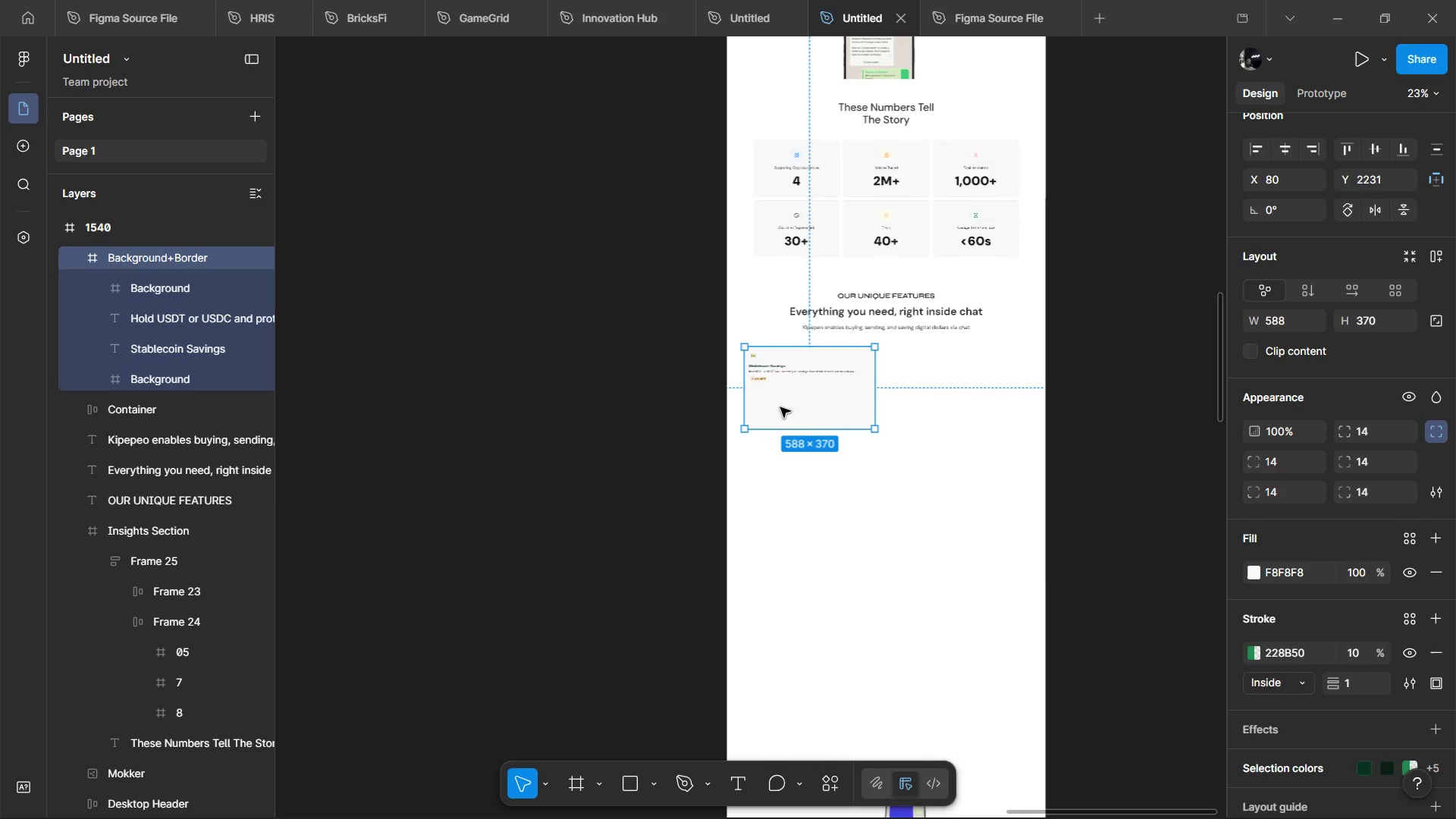 
hold_key(key=ControlLeft, duration=0.7)
scroll: coordinate [785, 403], scroll_direction: up, amount: 3.0
 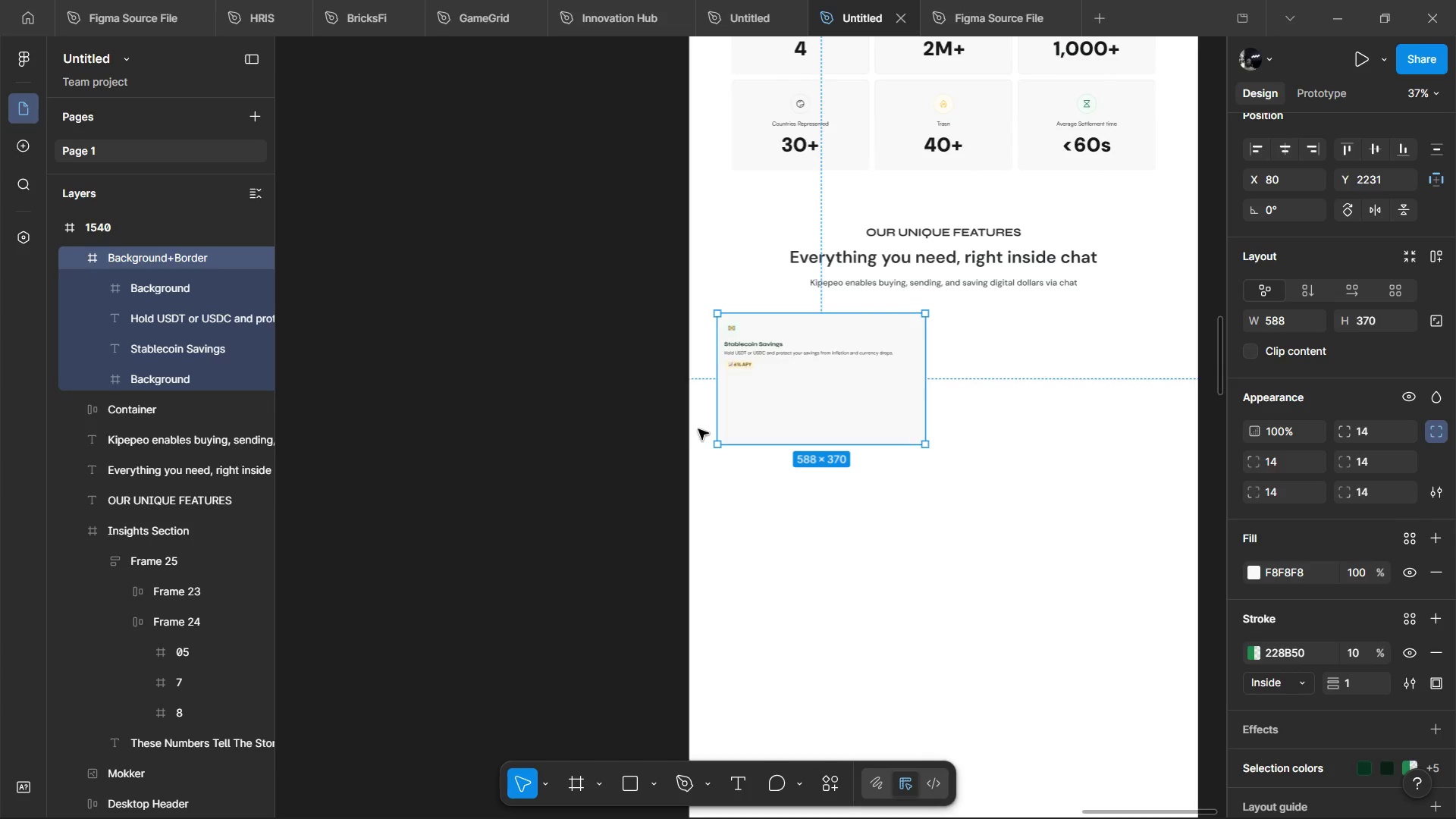 
wait(5.12)
 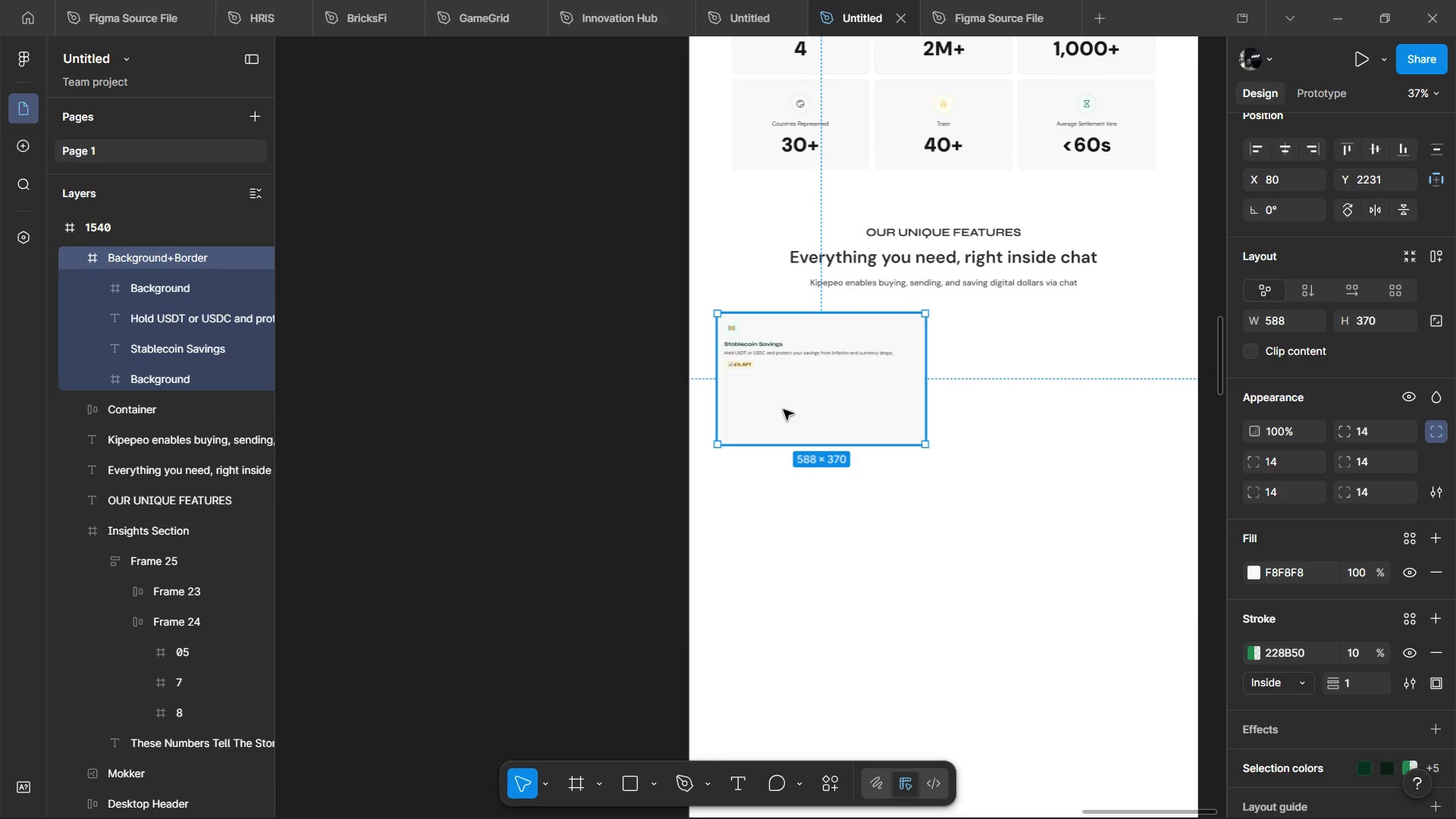 
double_click([795, 418])
 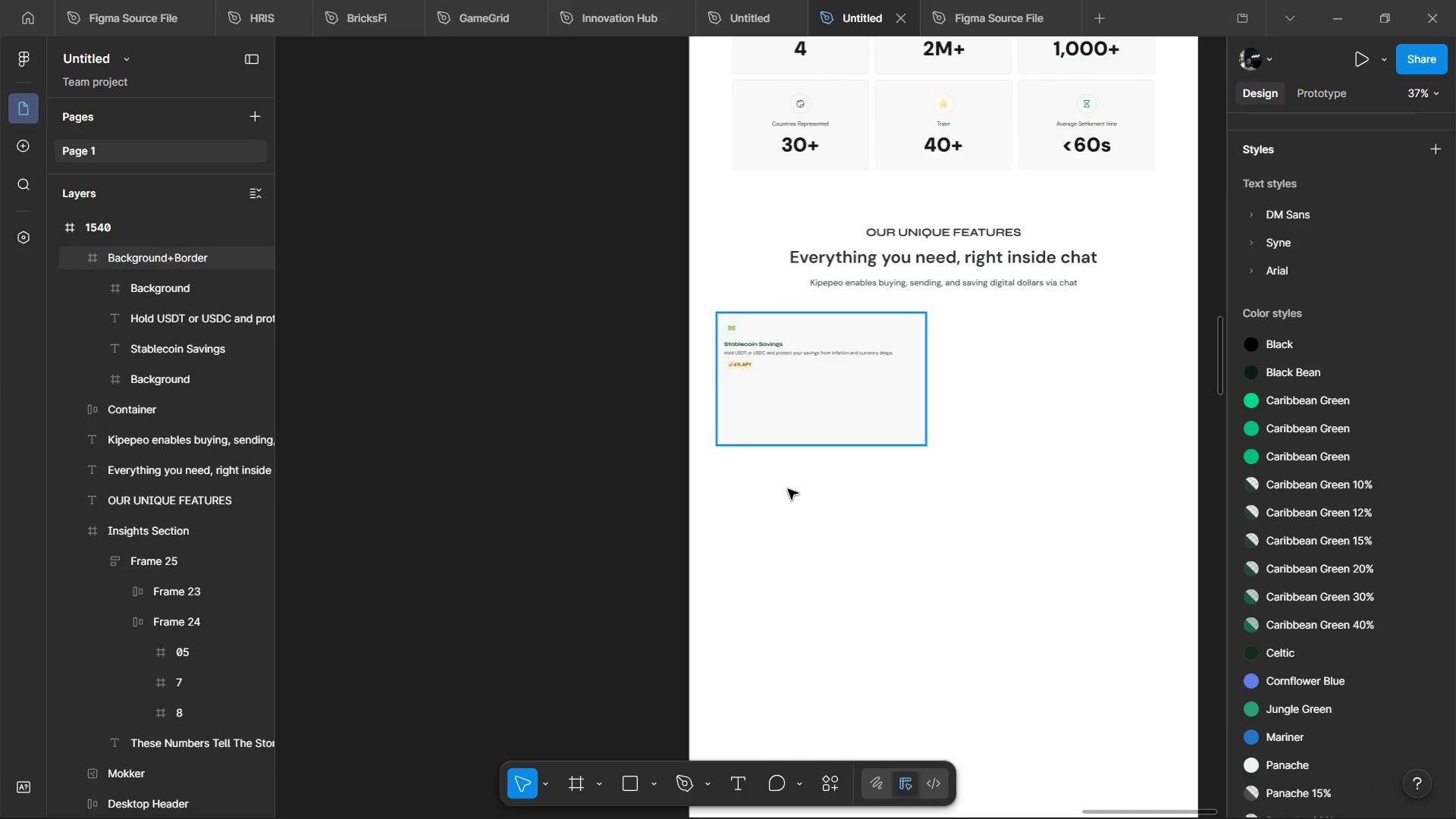 
hold_key(key=AltLeft, duration=0.72)
 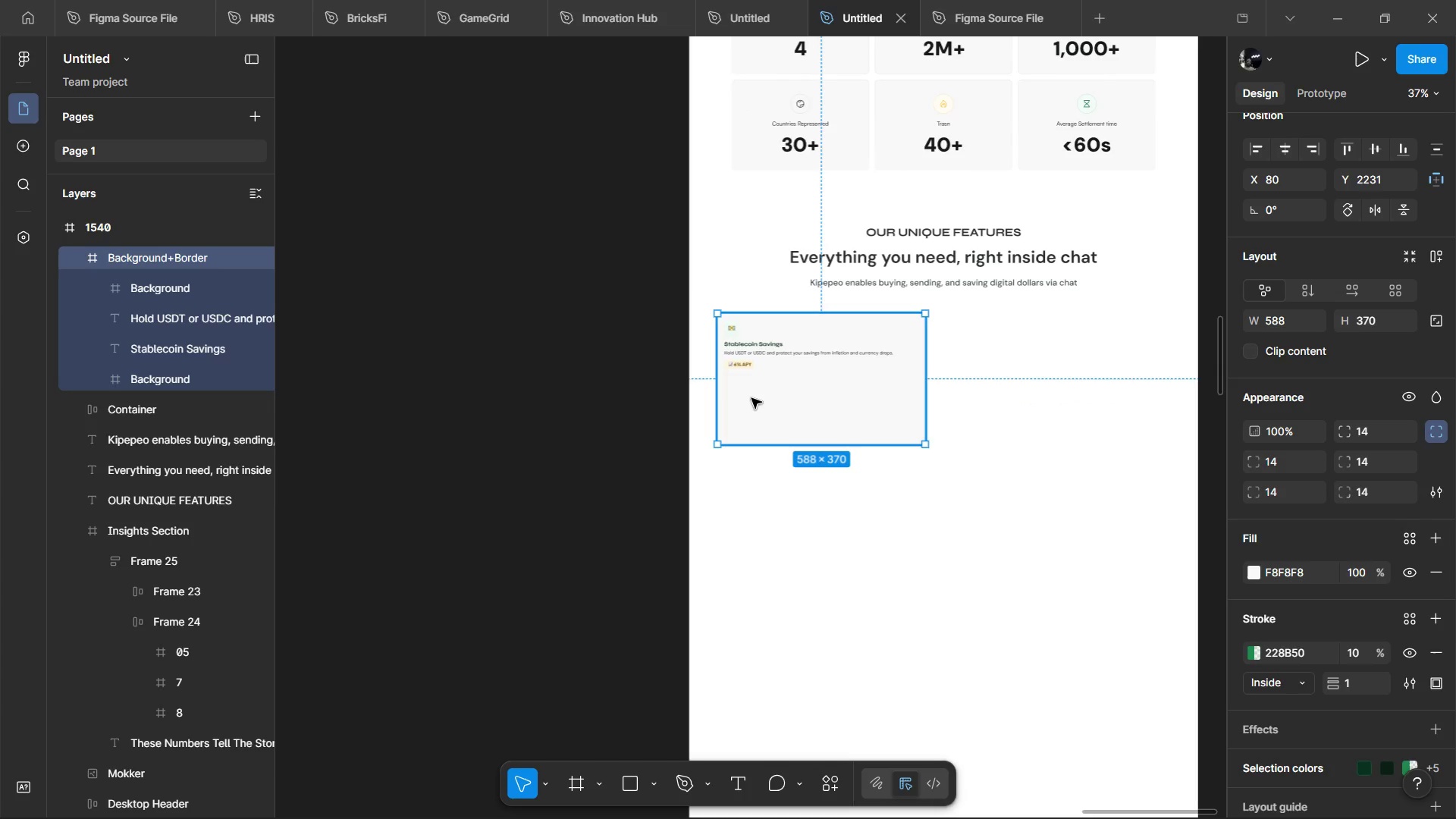 
hold_key(key=ControlLeft, duration=1.51)
scroll: coordinate [752, 398], scroll_direction: up, amount: 4.0
 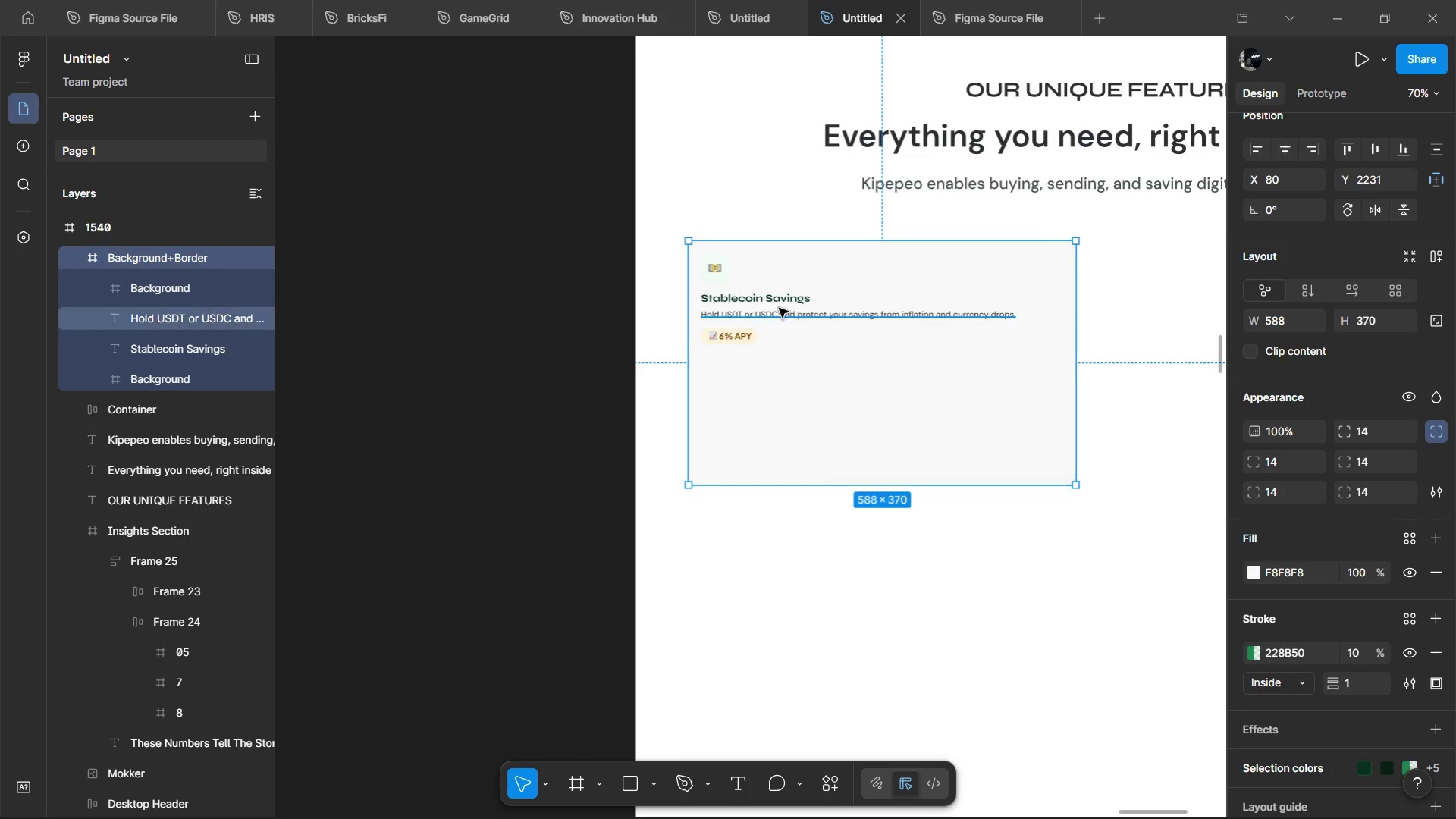 
hold_key(key=ControlLeft, duration=1.19)
 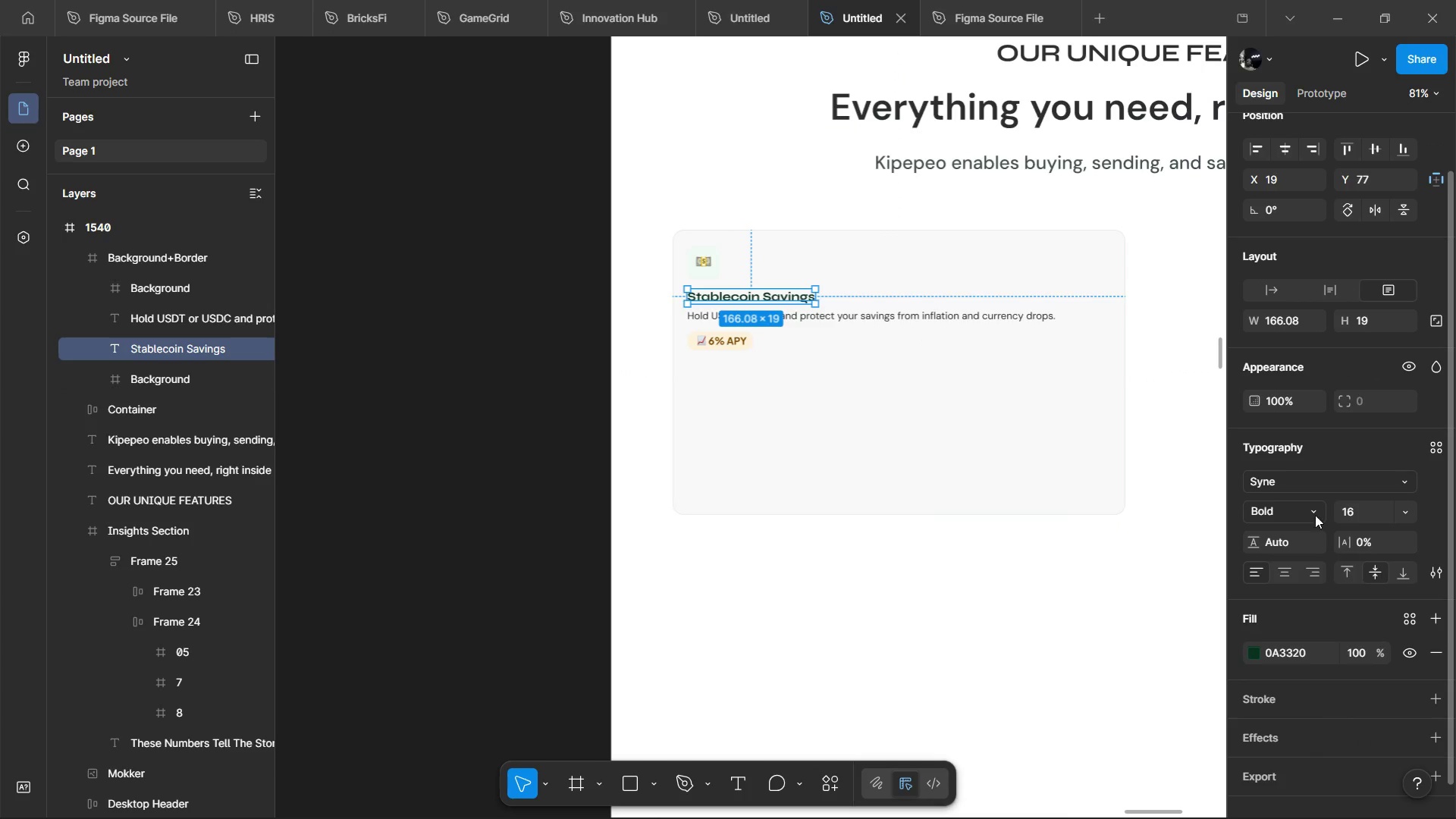 
scroll: coordinate [783, 306], scroll_direction: up, amount: 1.0
 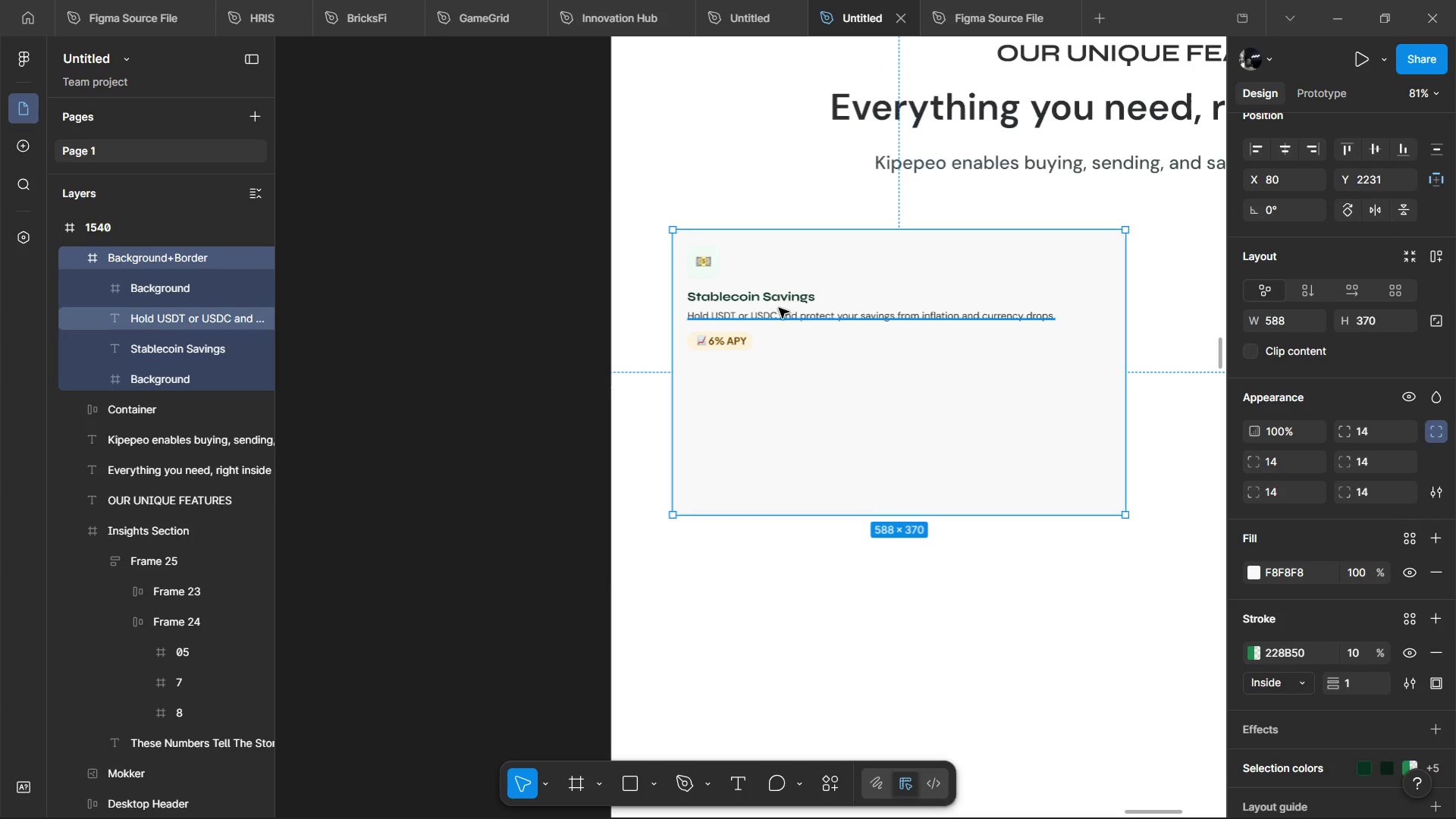 
left_click([771, 293])
 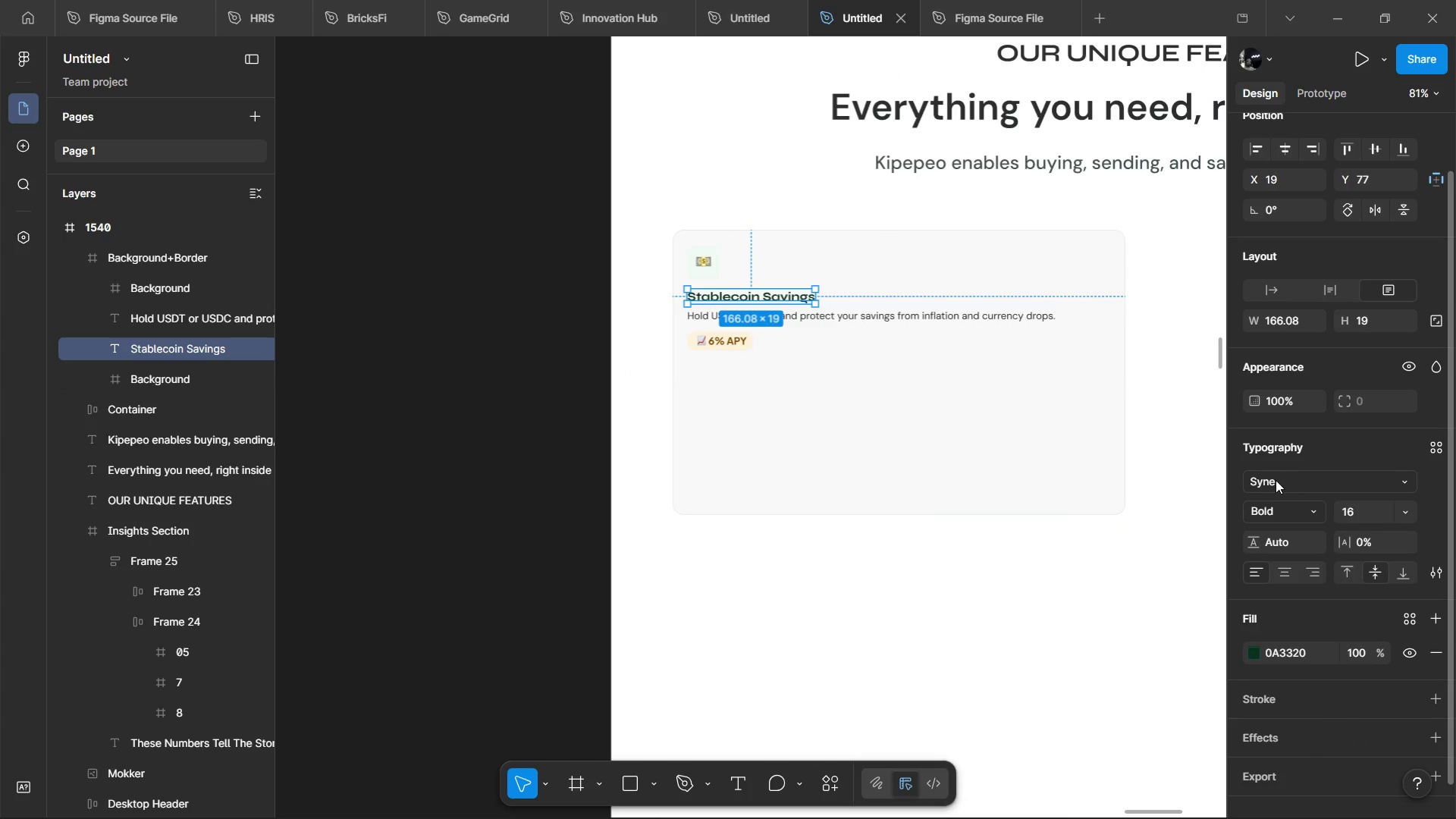 
hold_key(key=ControlLeft, duration=1.5)
scroll: coordinate [780, 322], scroll_direction: up, amount: 6.0
 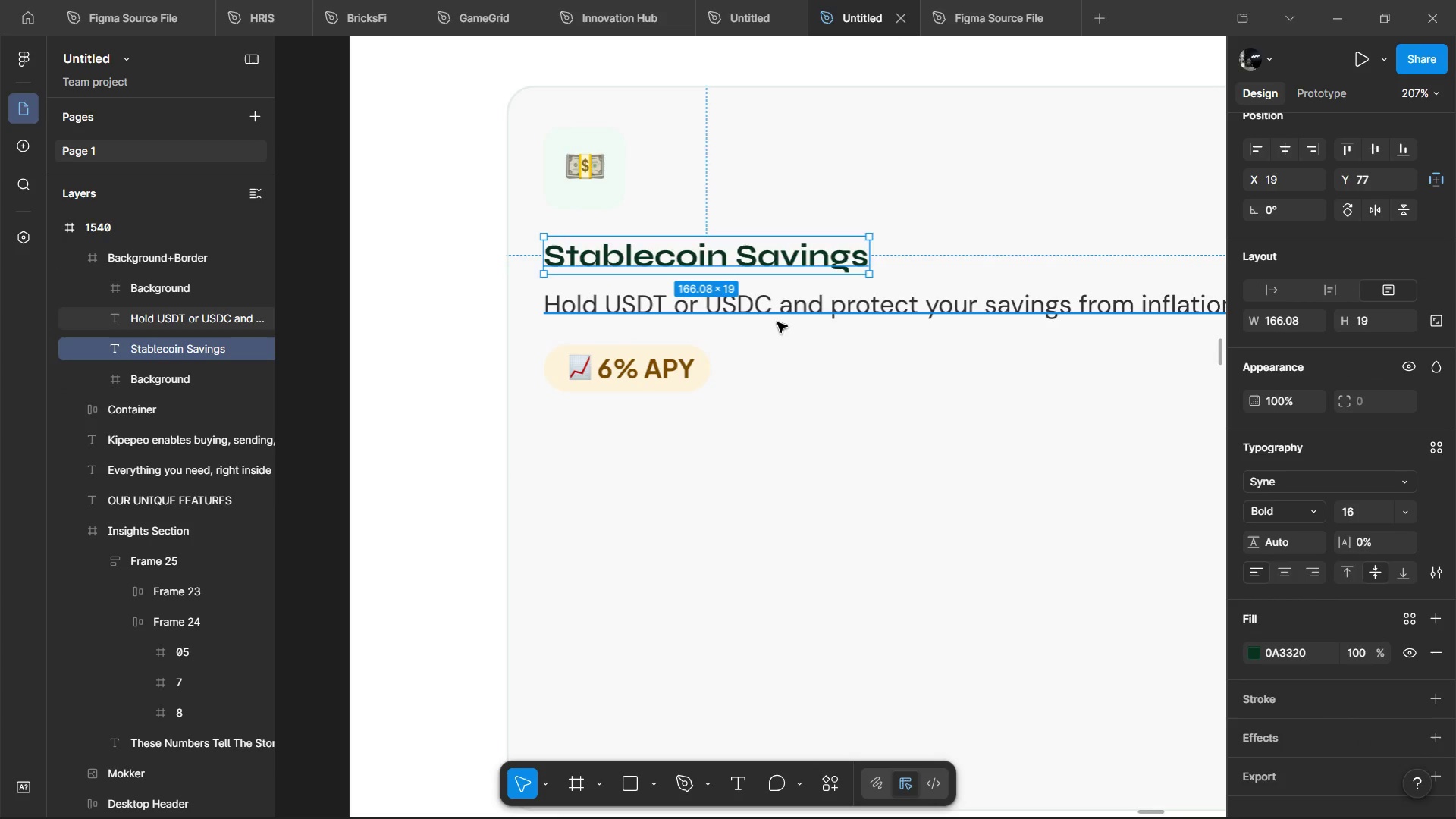 
hold_key(key=ControlLeft, duration=0.92)
scroll: coordinate [769, 330], scroll_direction: down, amount: 4.0
 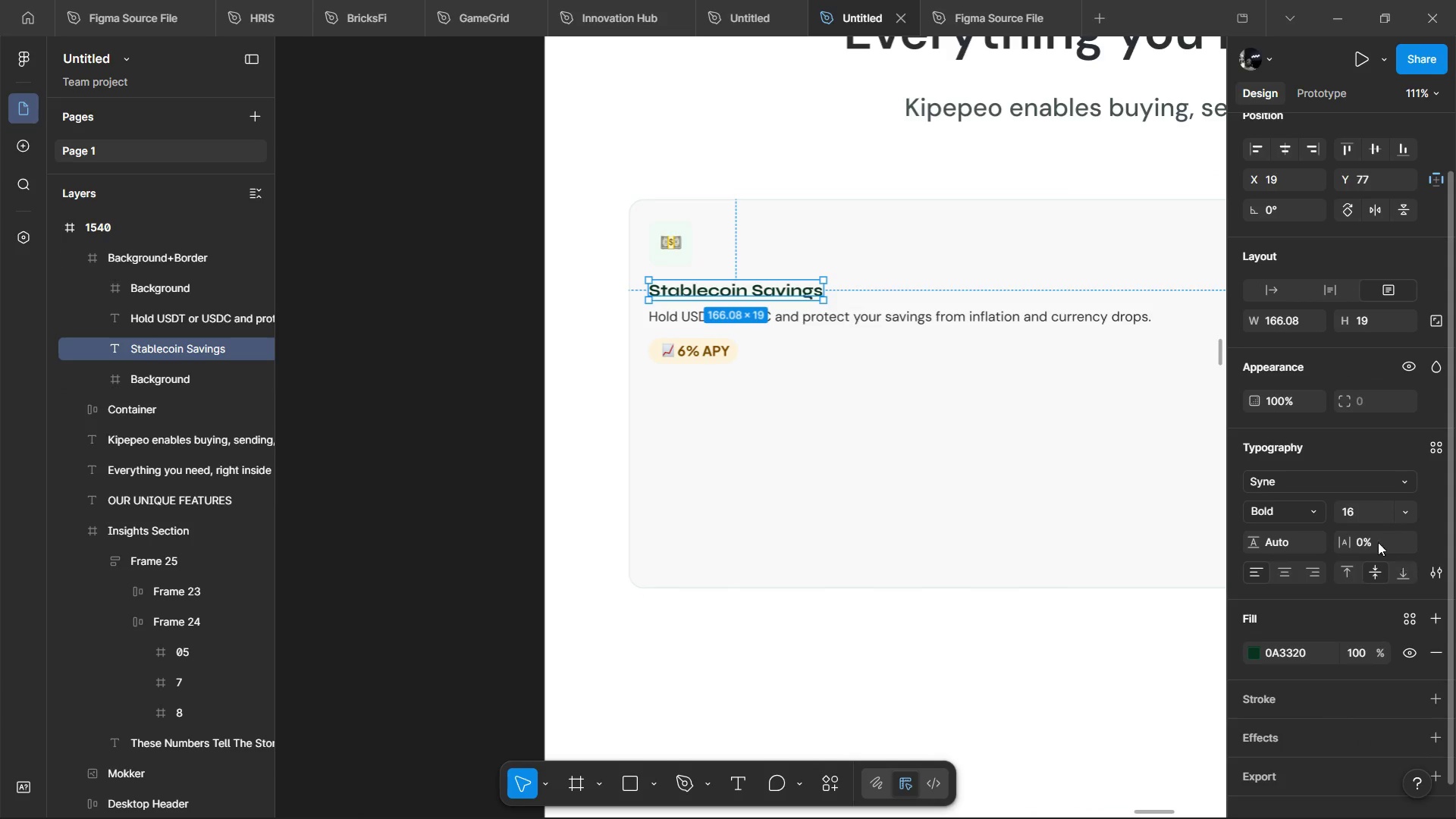 
left_click([1325, 488])
 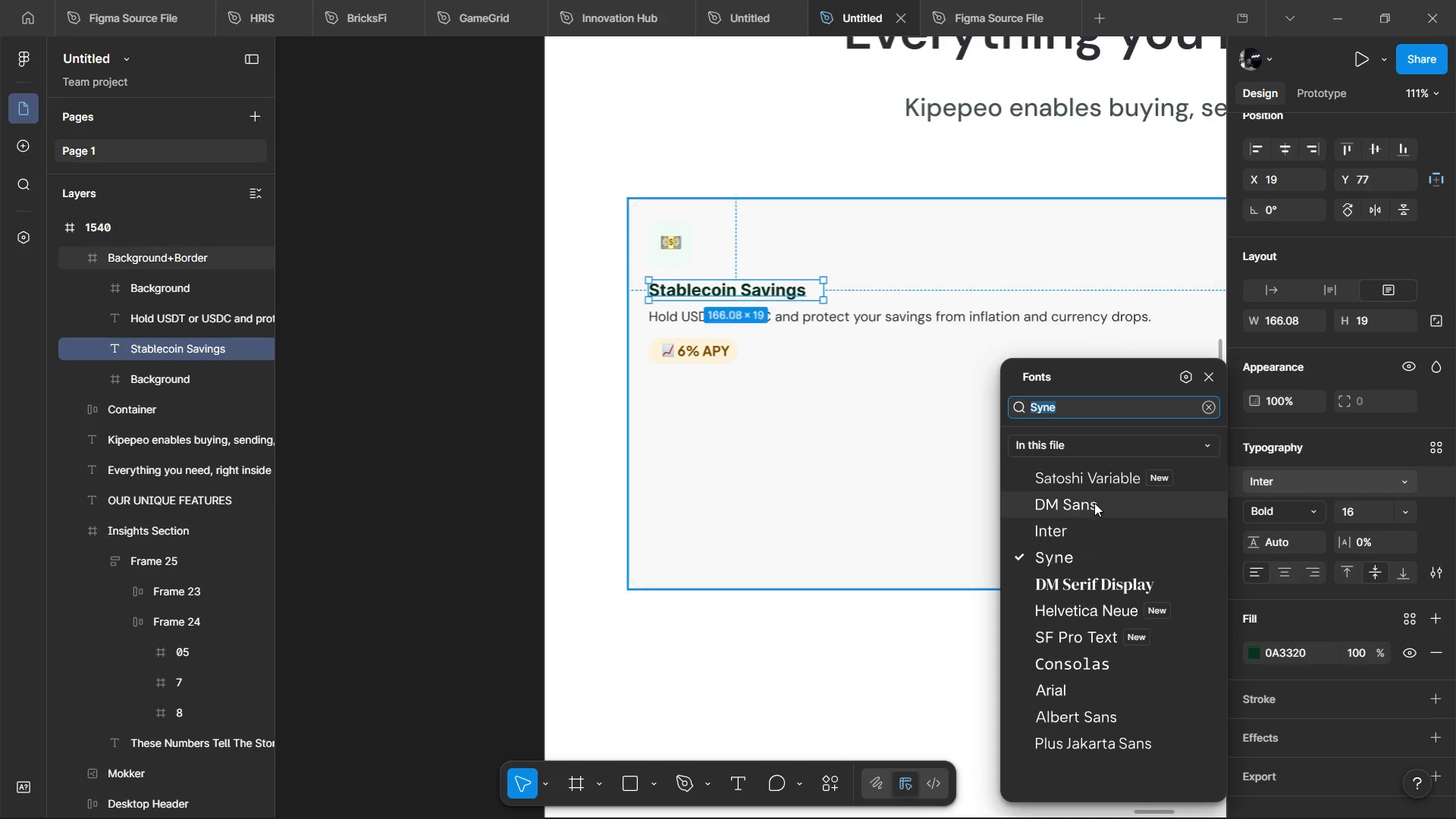 
left_click([1093, 501])
 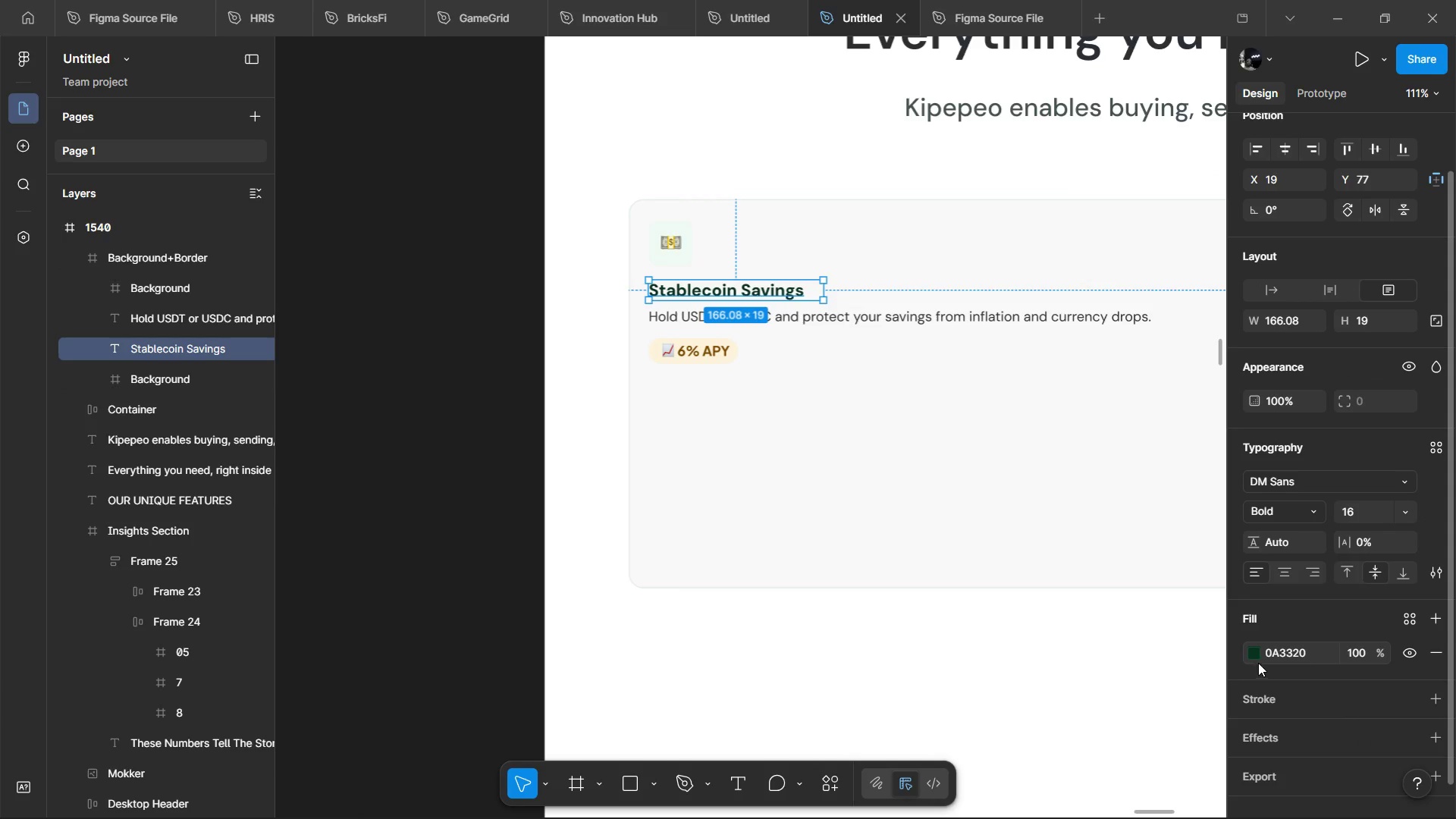 
left_click([1272, 652])
 